 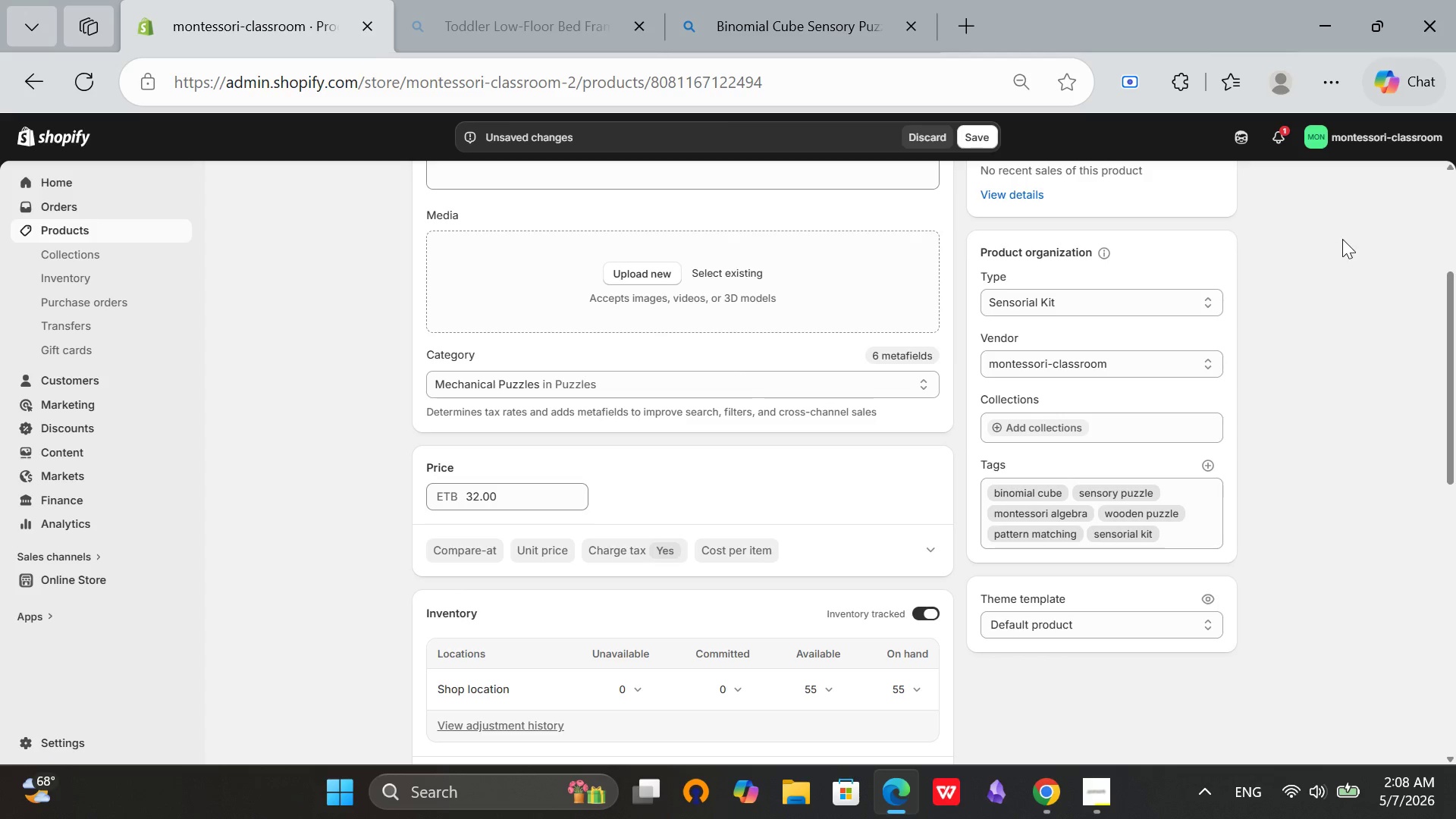 
scroll: coordinate [723, 523], scroll_direction: down, amount: 16.0
 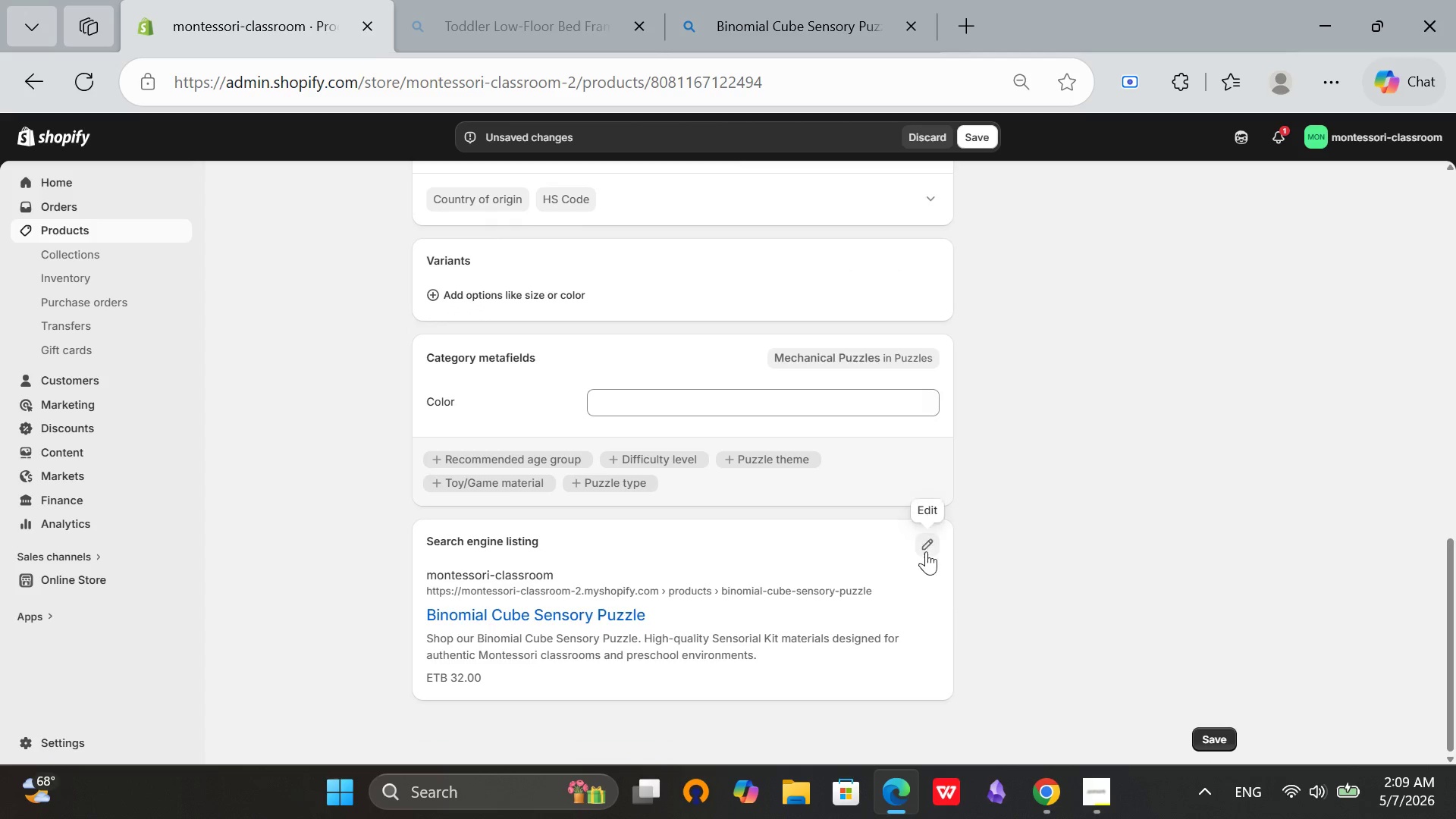 
left_click([923, 544])
 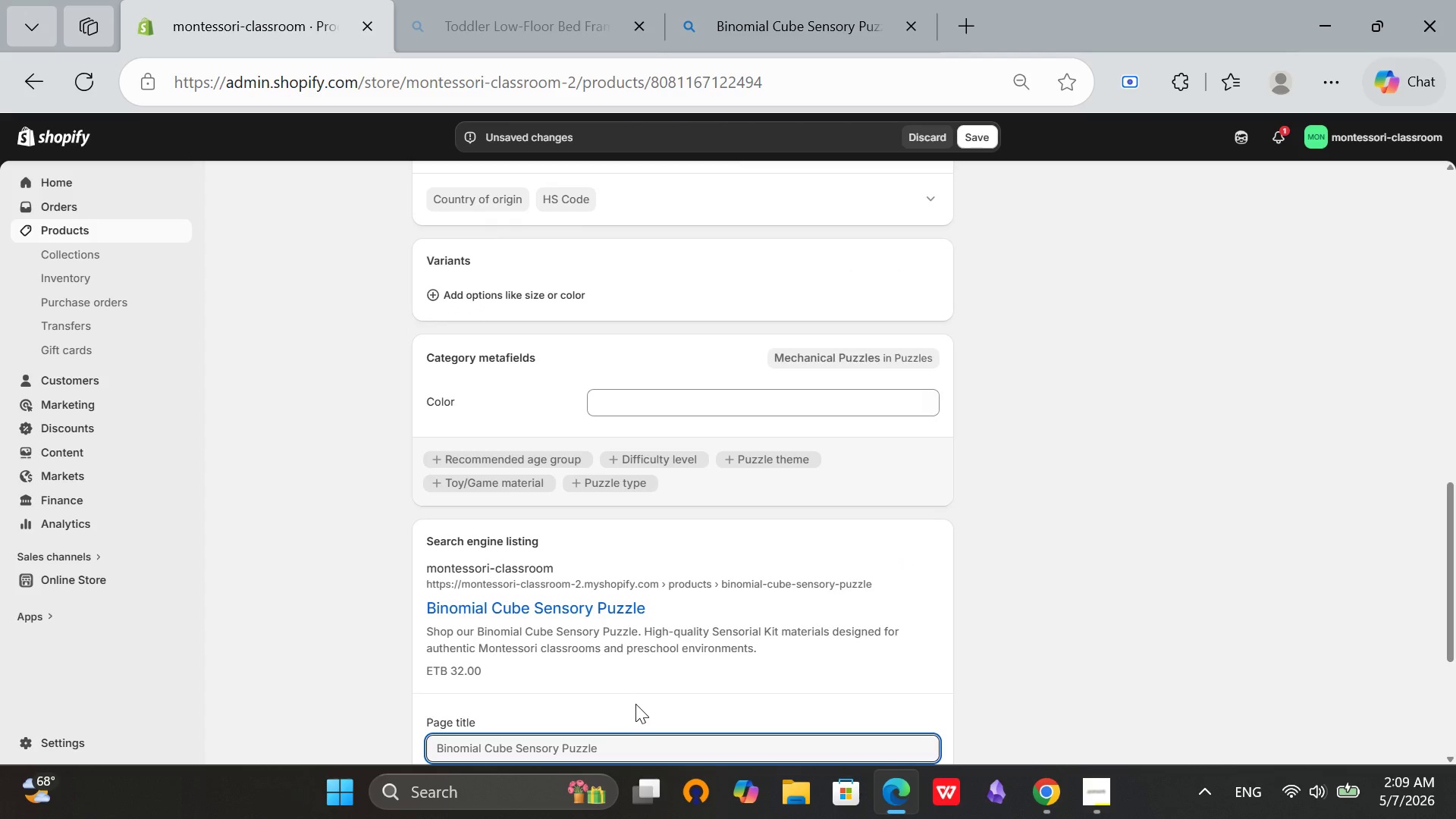 
scroll: coordinate [635, 702], scroll_direction: down, amount: 1.0
 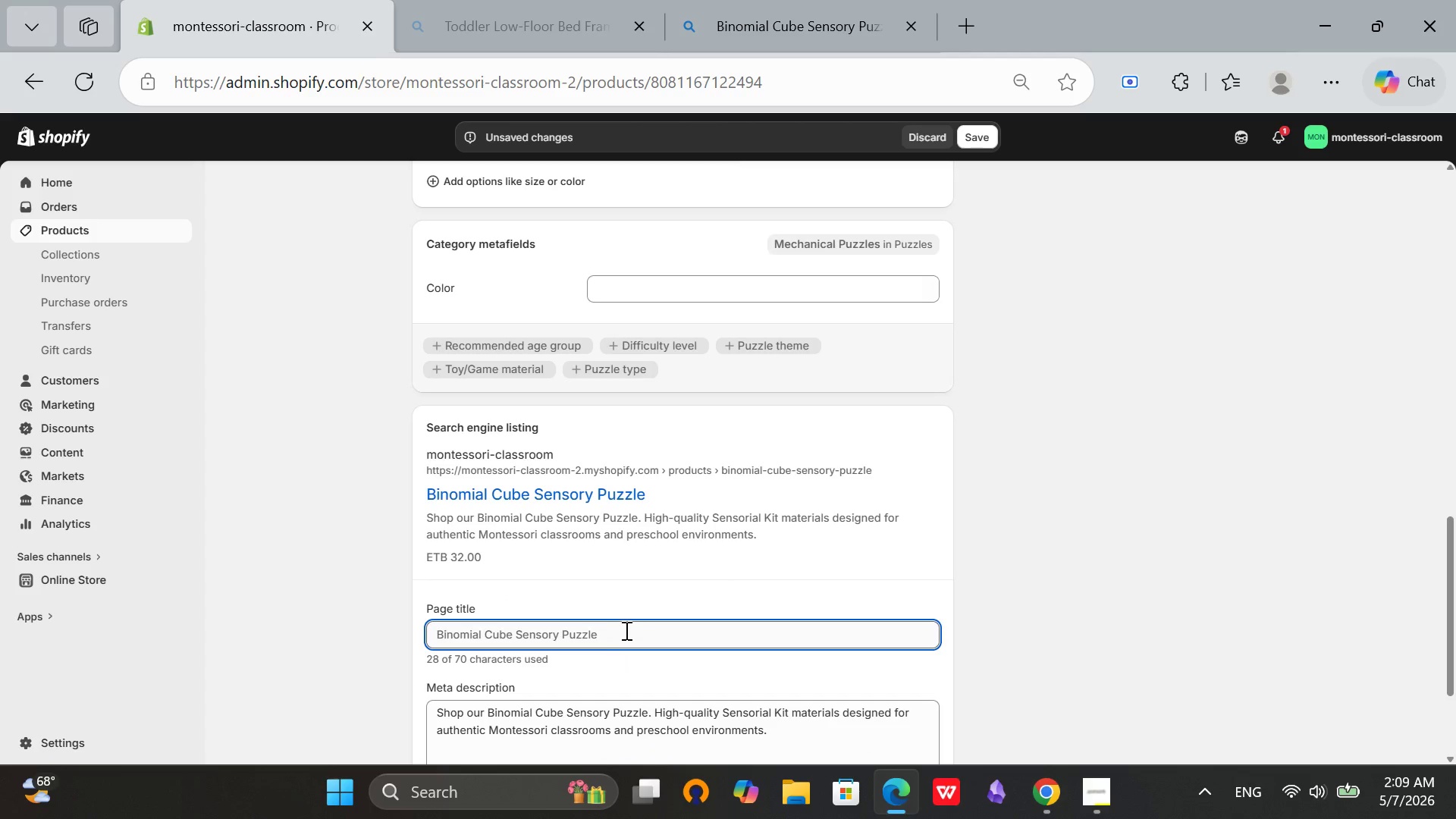 
left_click([625, 630])
 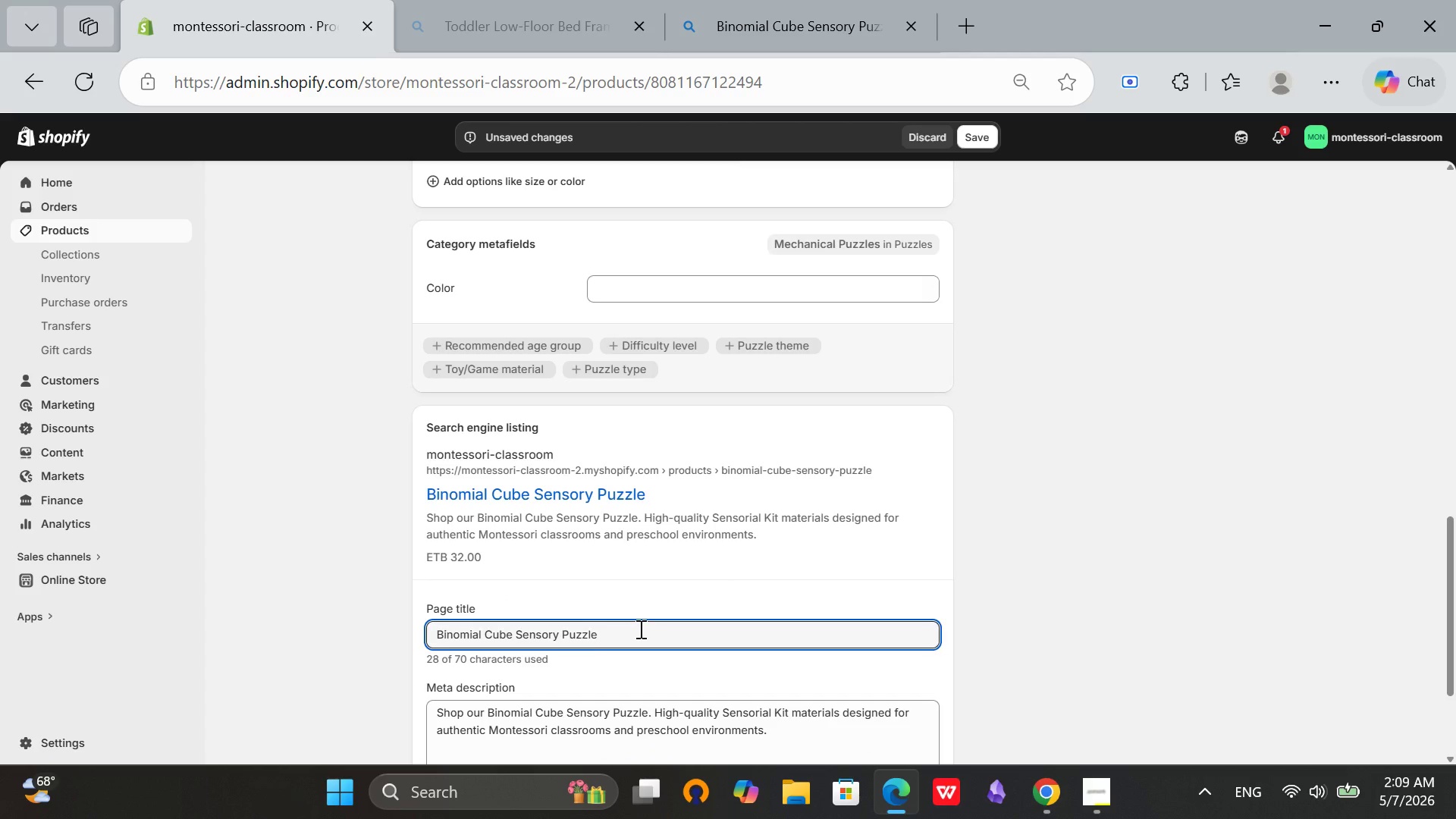 
key(Space)
 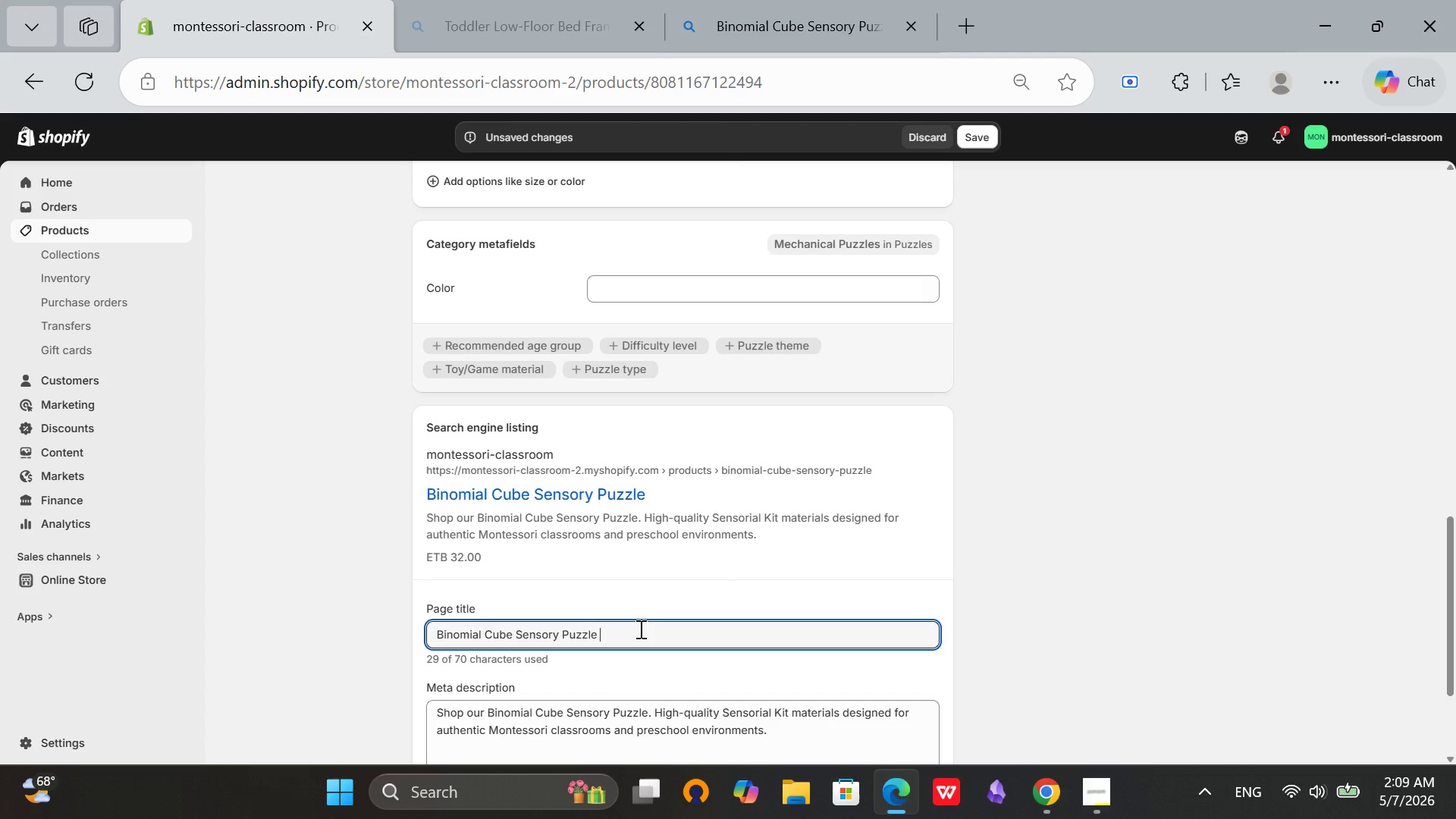 
key(Shift+Z)
 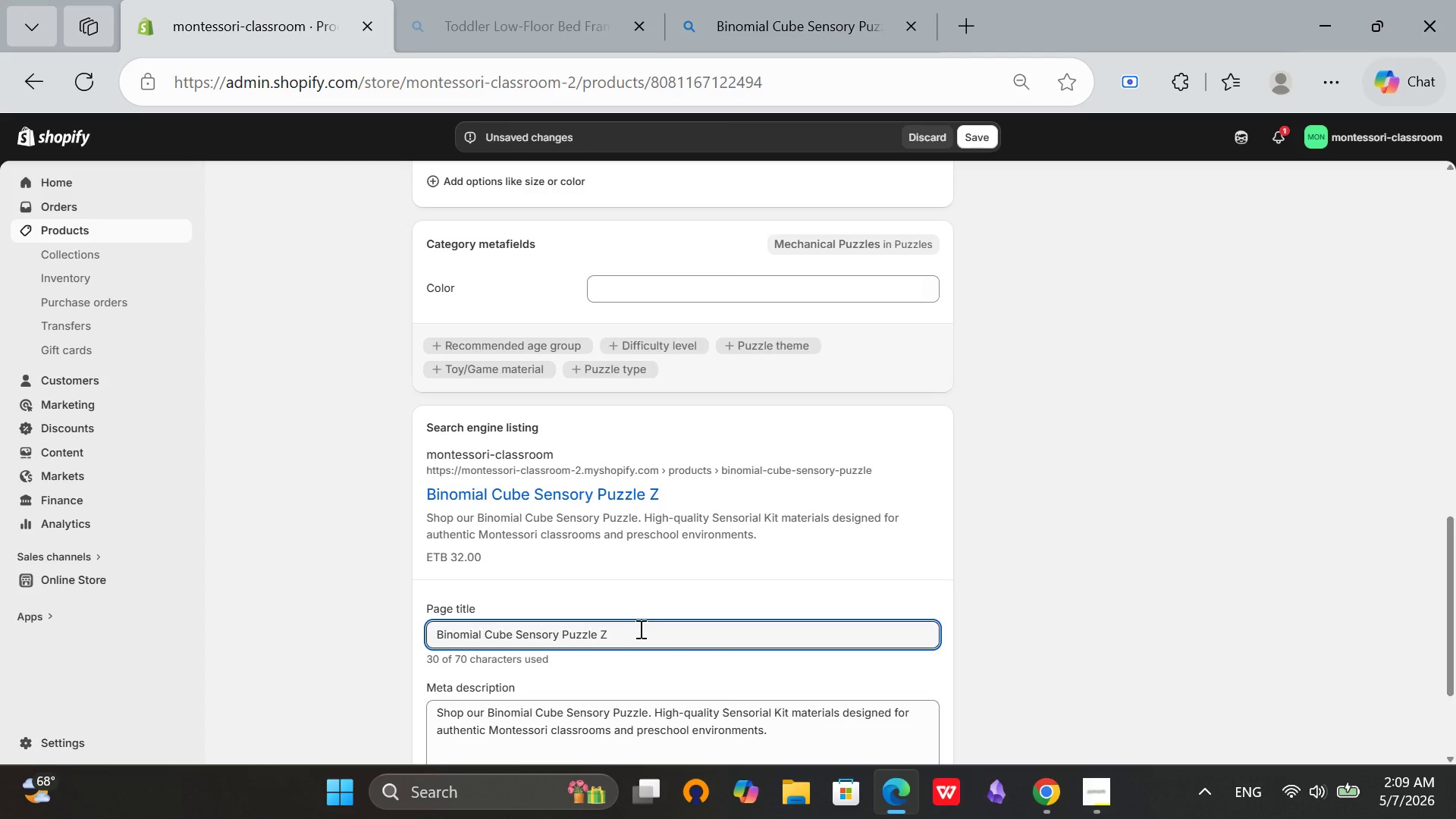 
key(Backspace)
 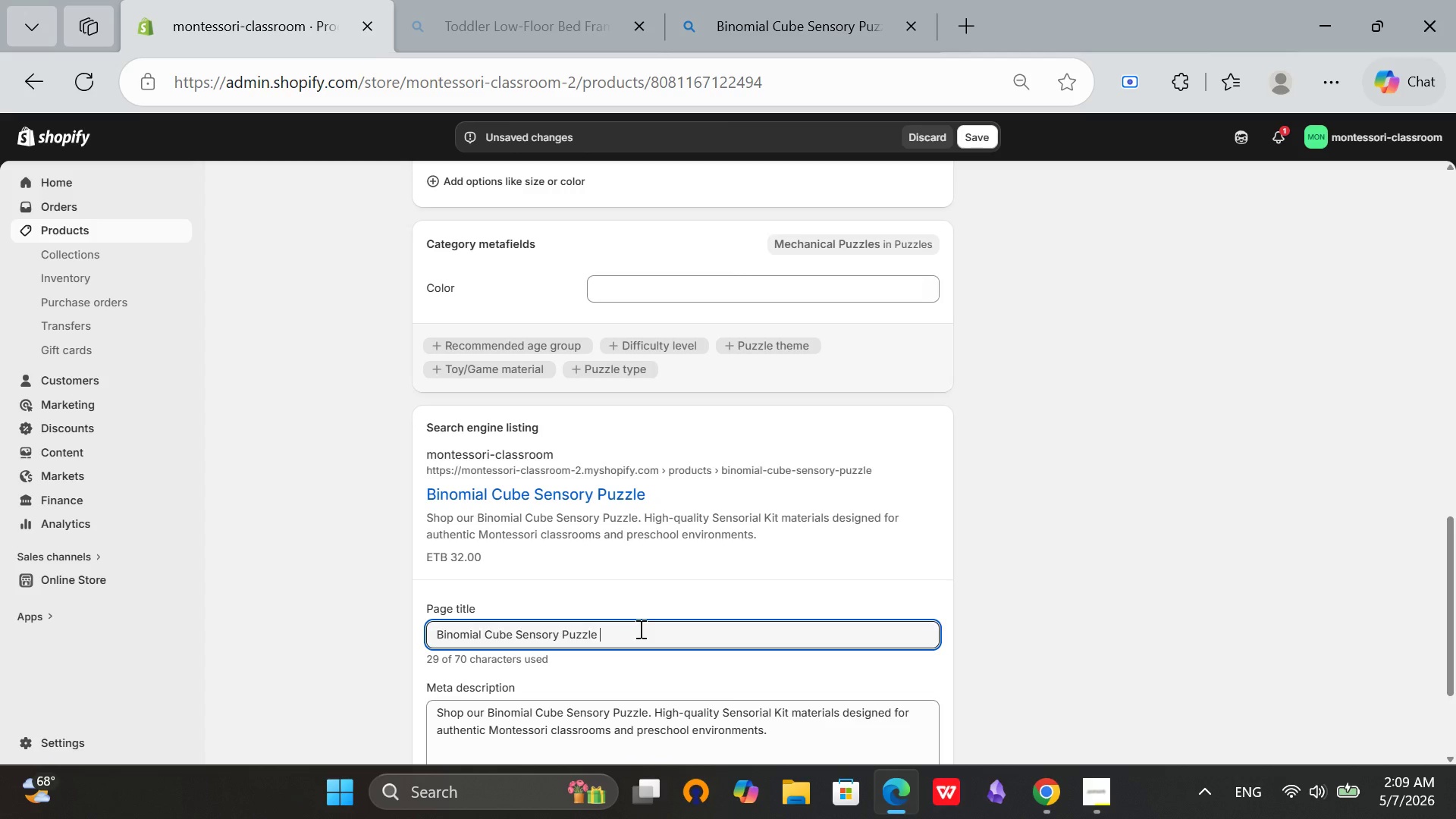 
key(Shift+ShiftRight)
 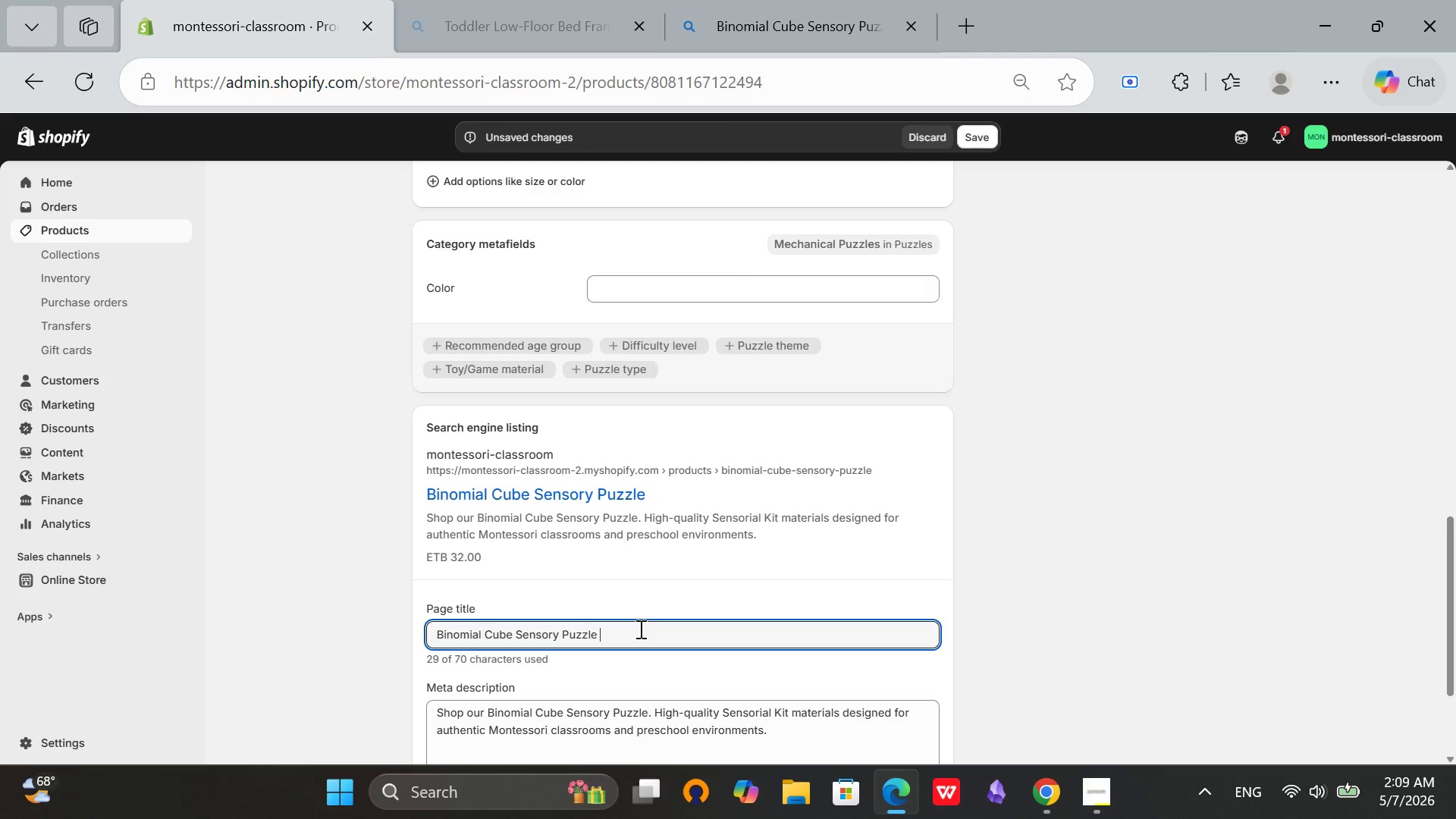 
key(Shift+Break)
 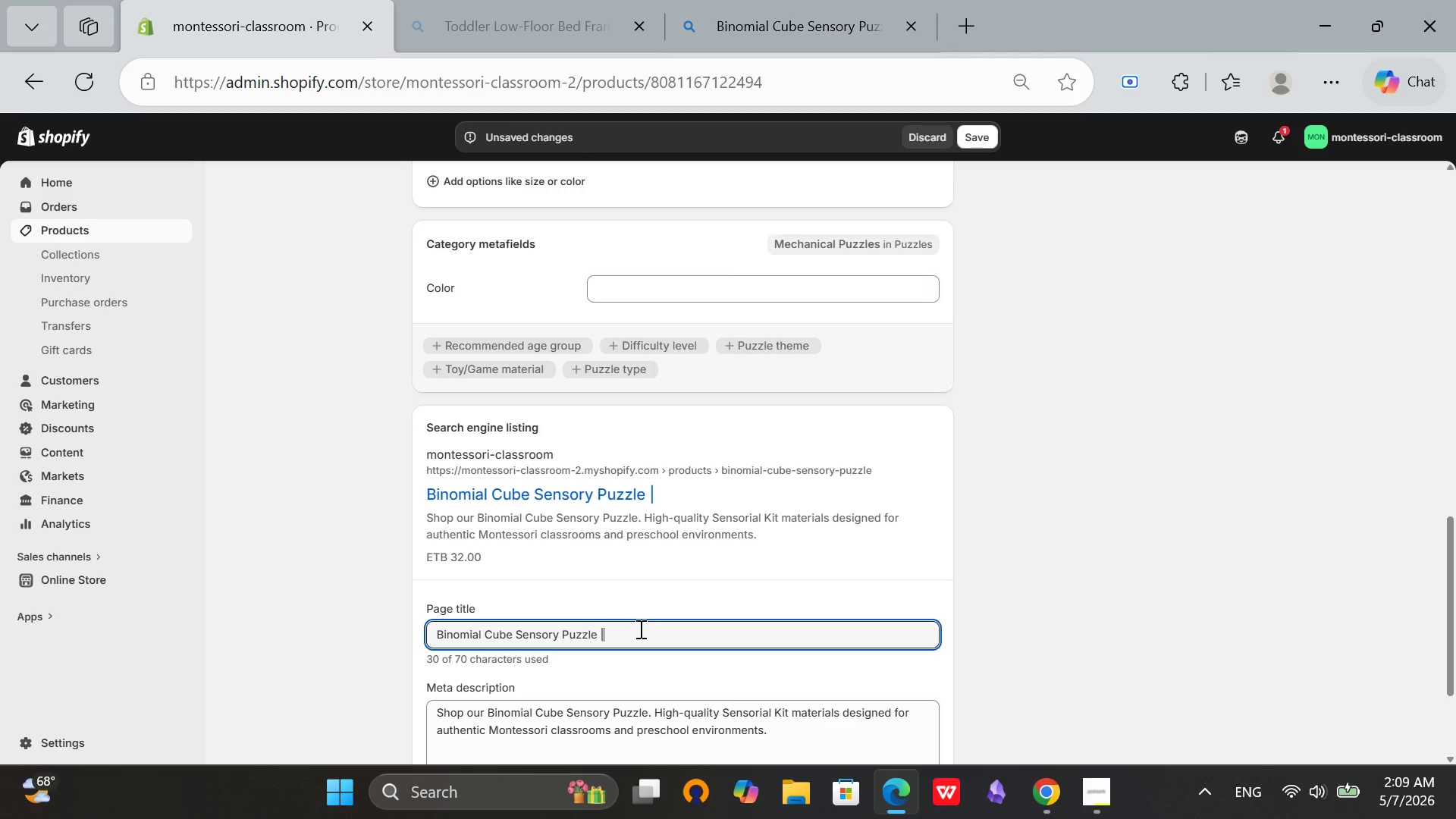 
key(Space)
 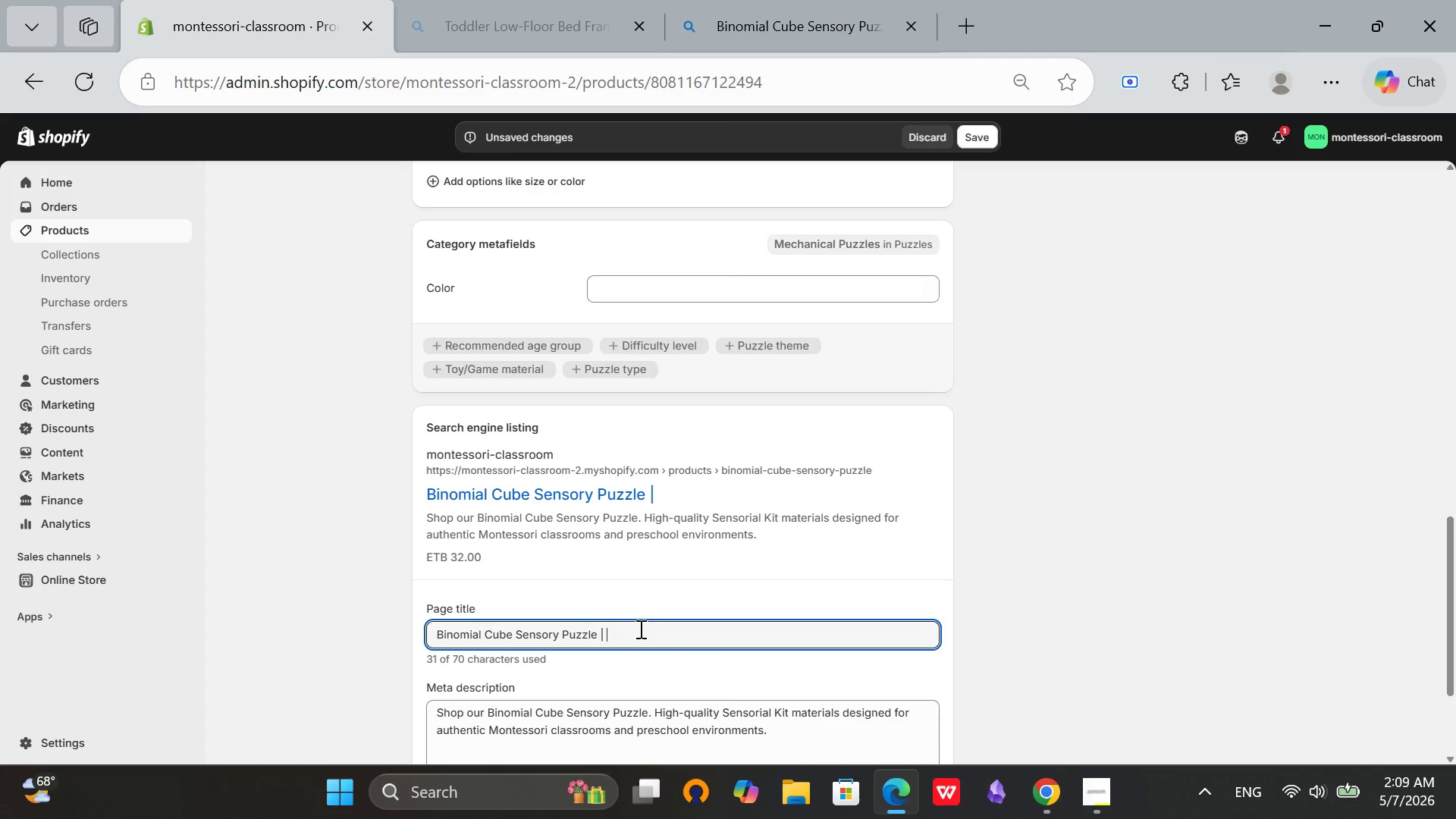 
wait(9.27)
 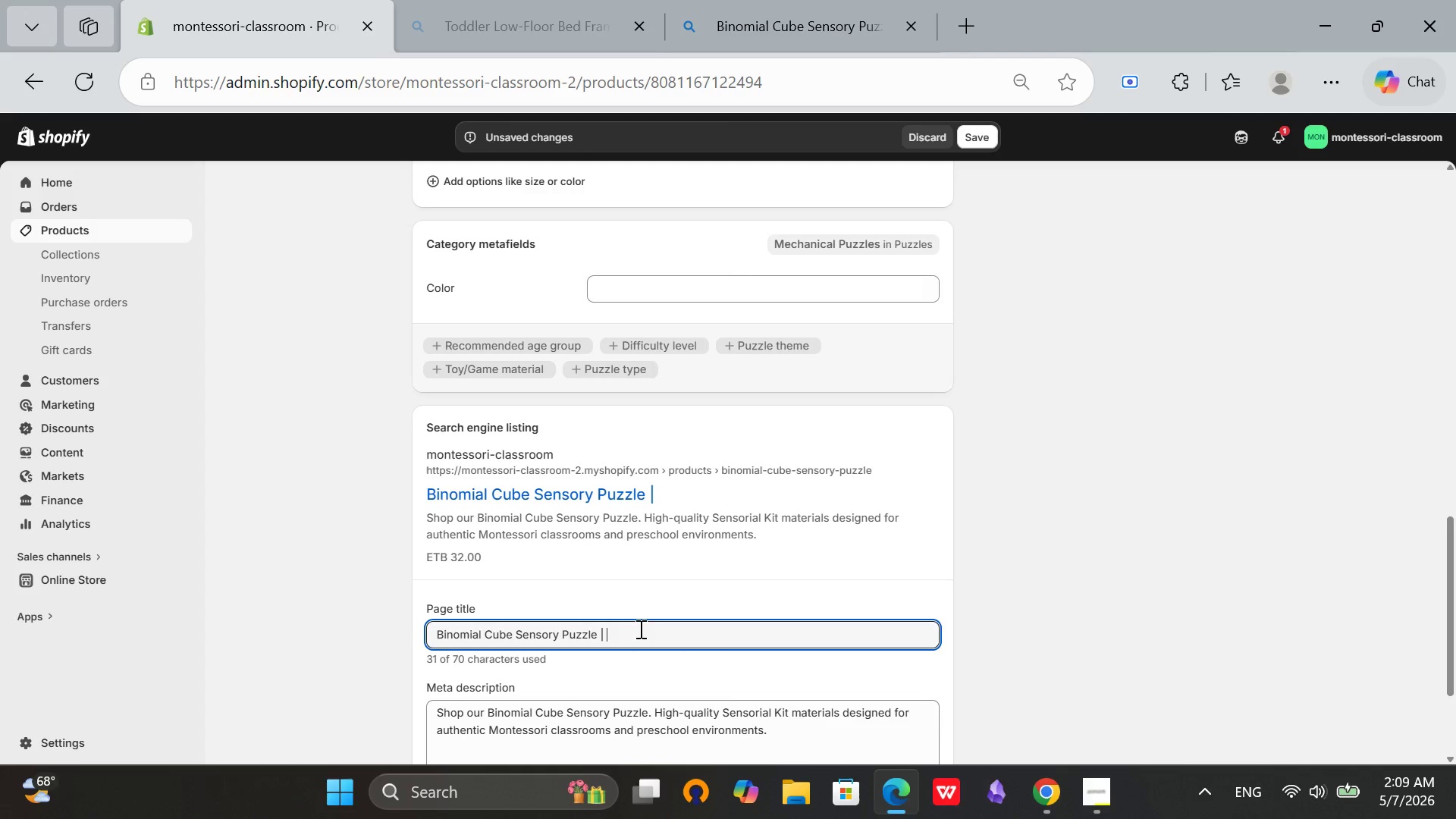 
left_click([512, 635])
 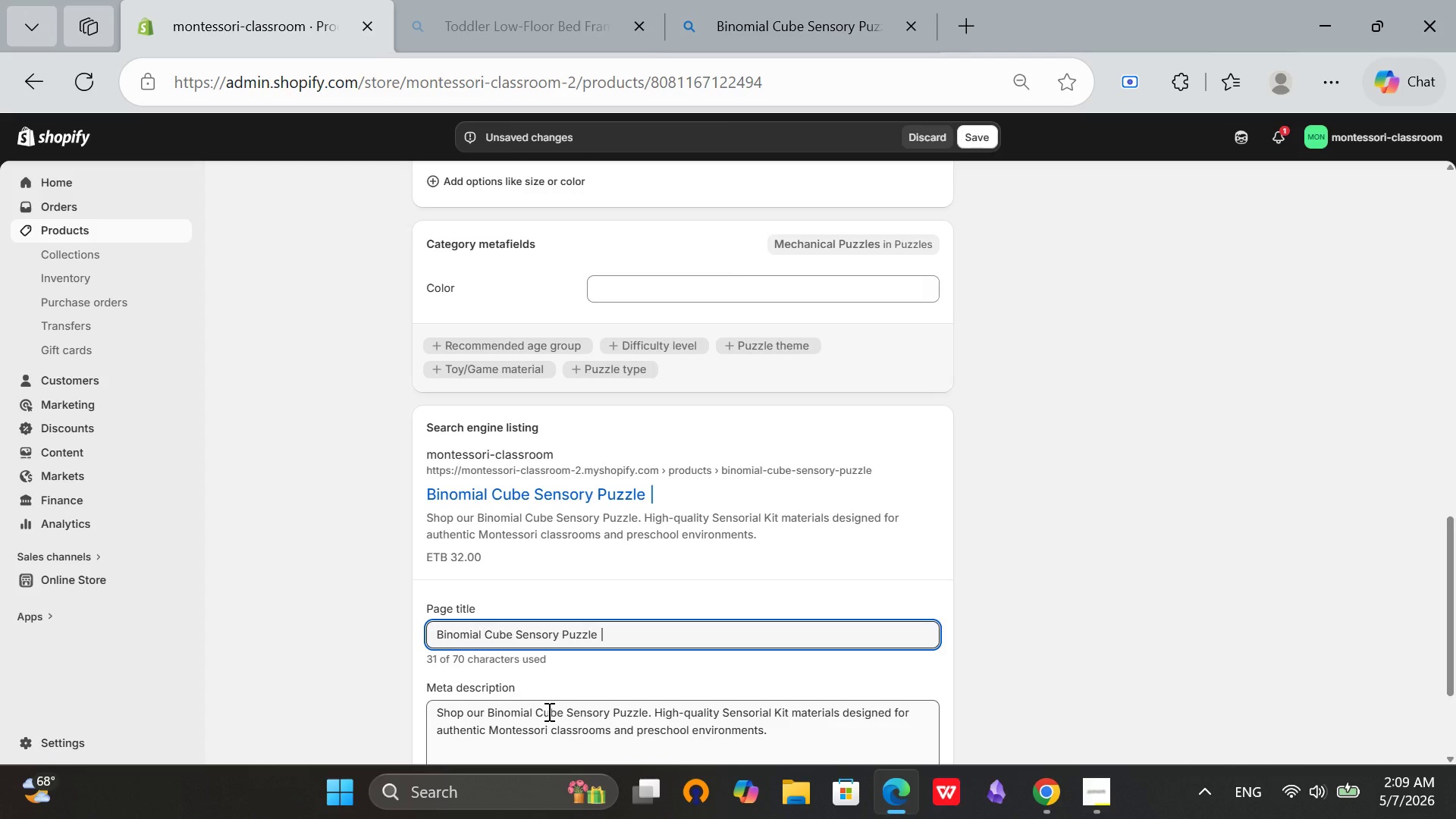 
key(Space)
 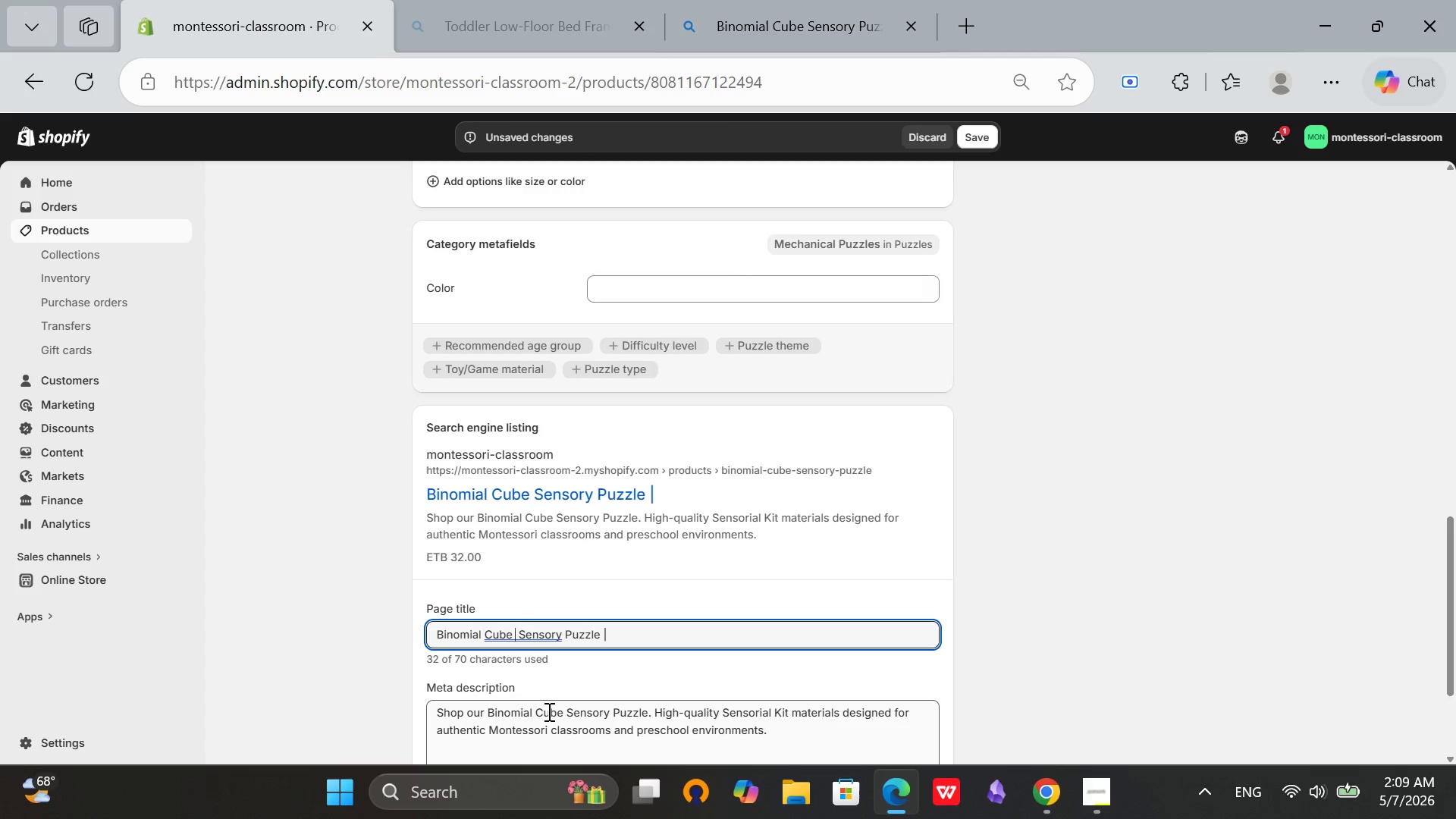 
key(Backslash)
 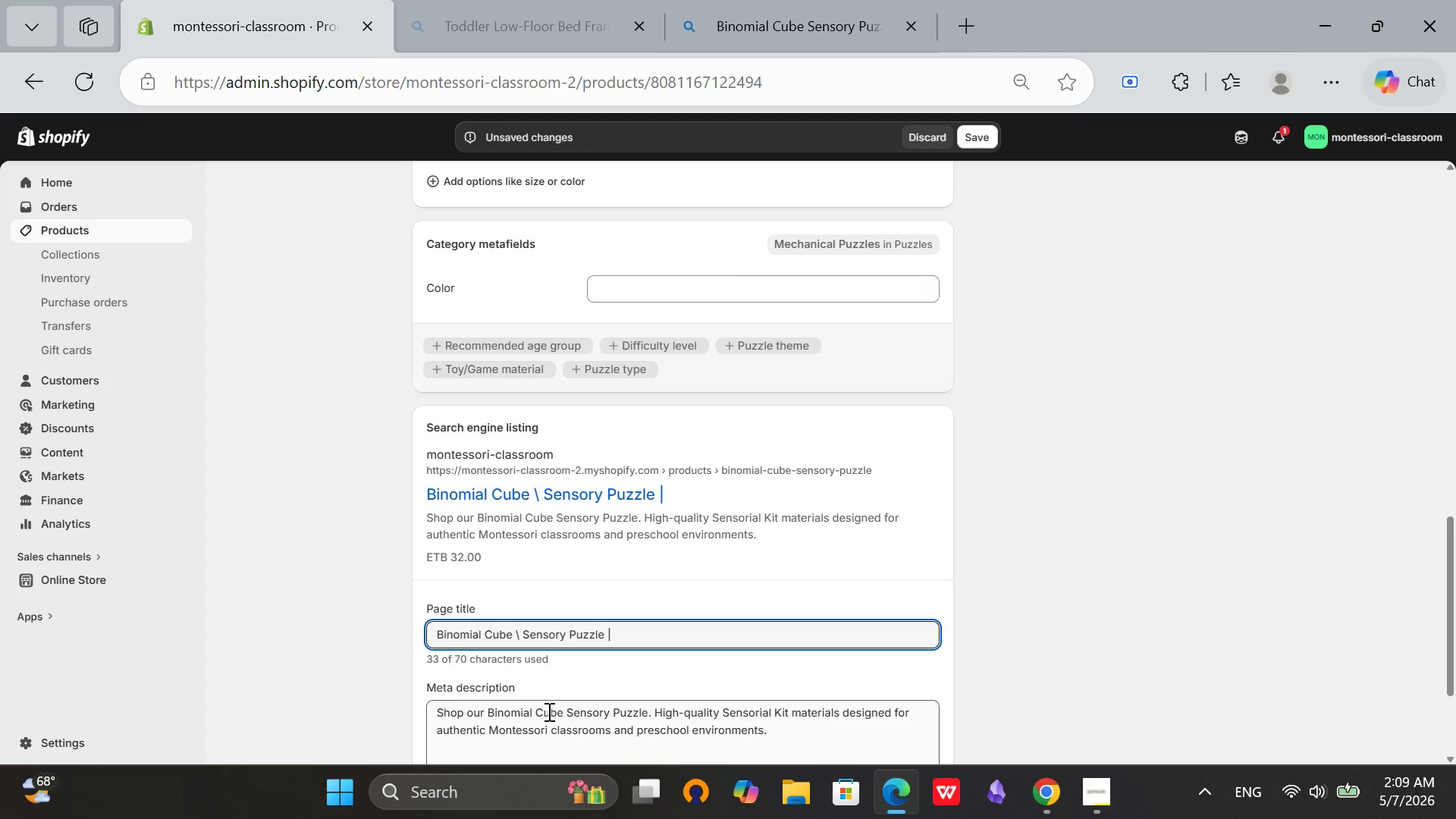 
key(Backspace)
 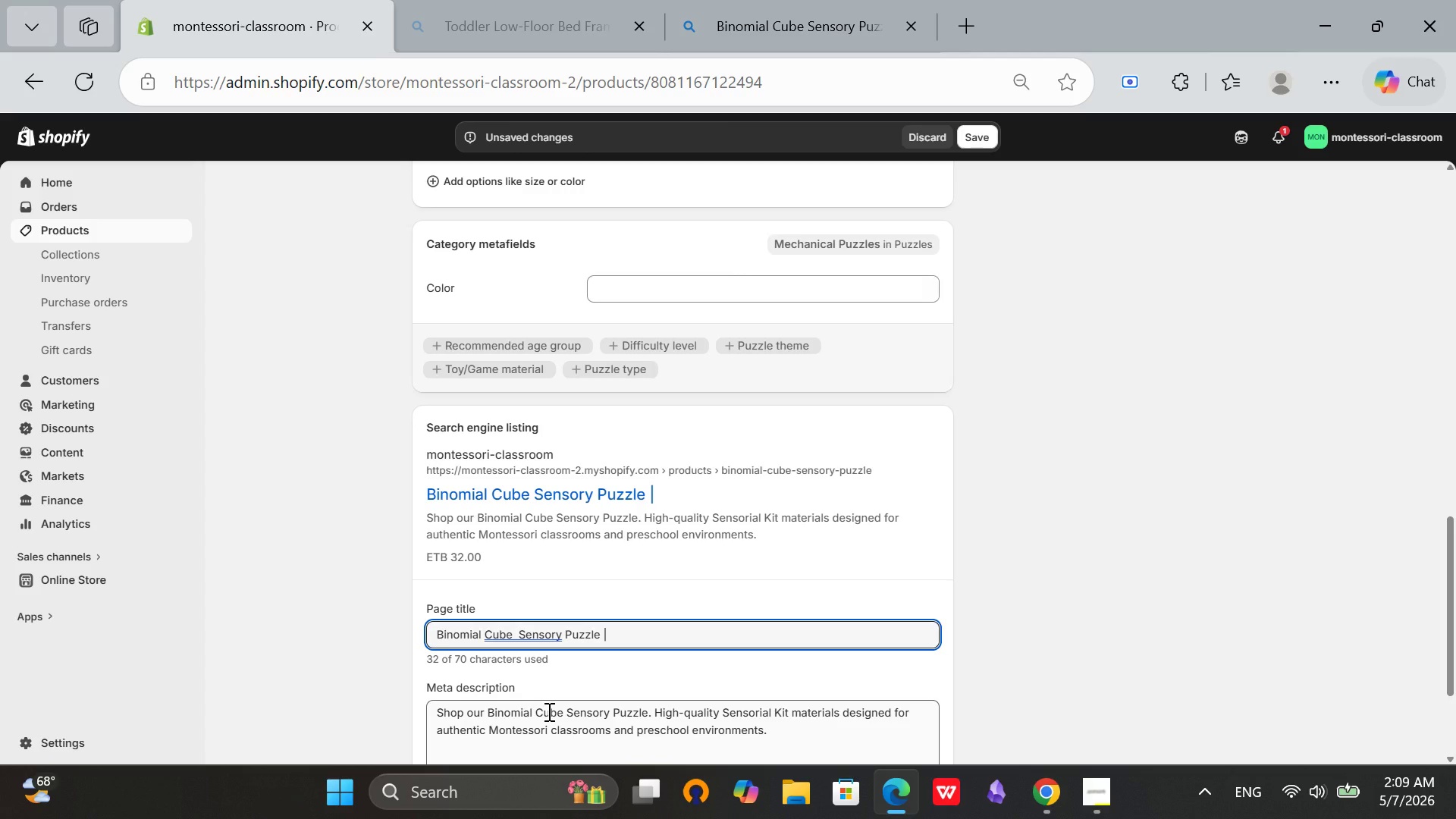 
key(Shift+ShiftRight)
 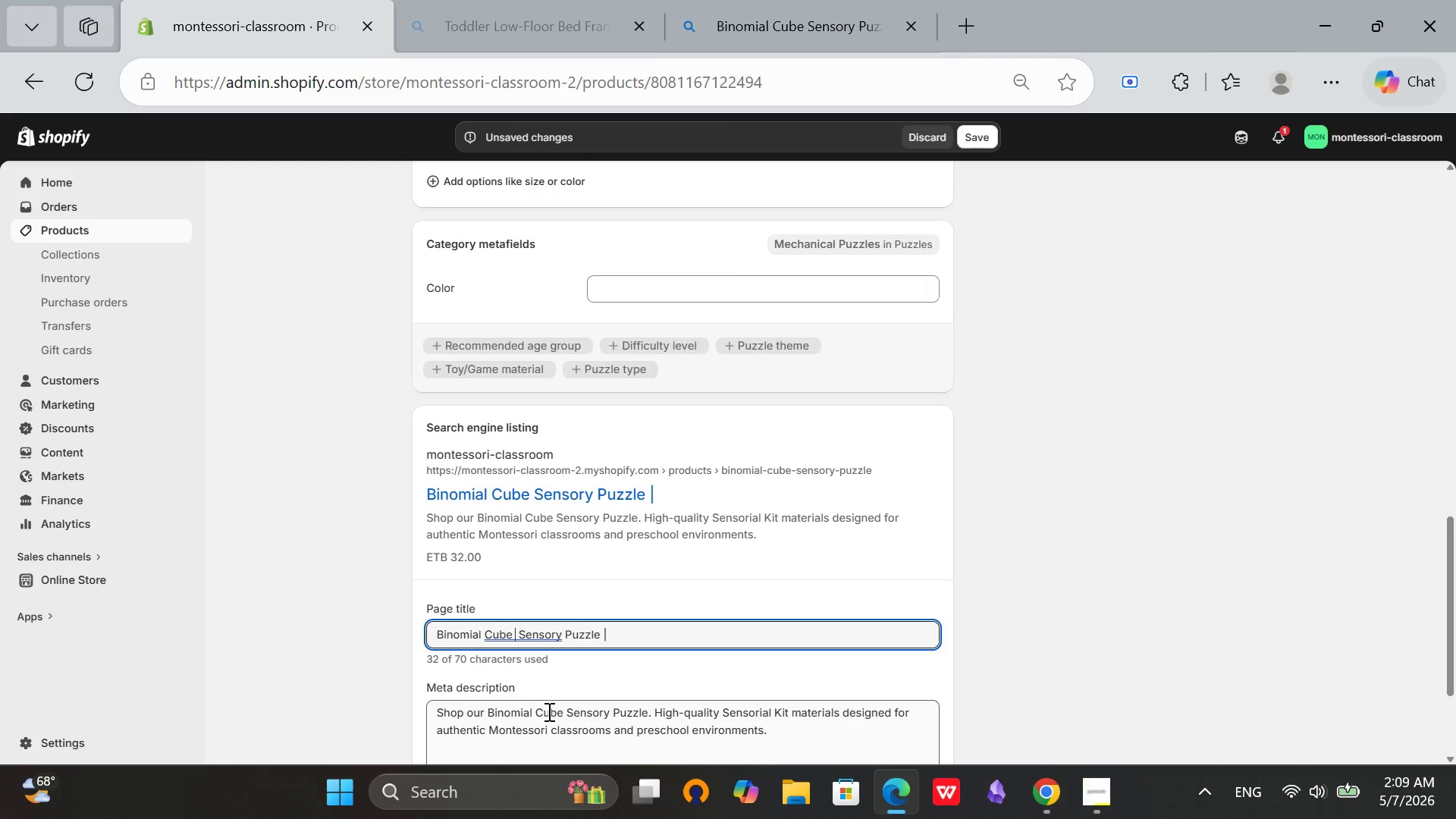 
key(Shift+Break)
 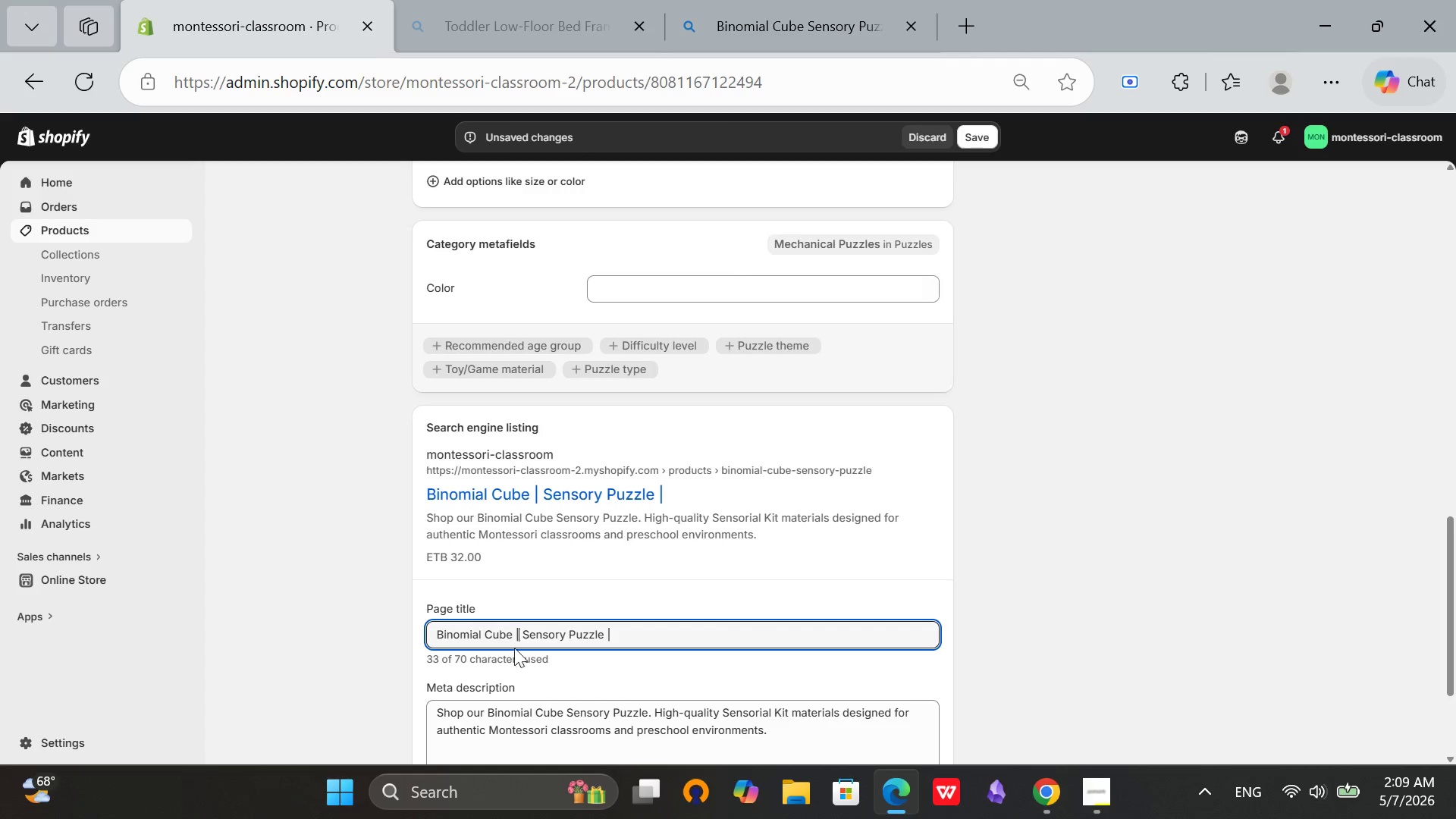 
left_click([526, 633])
 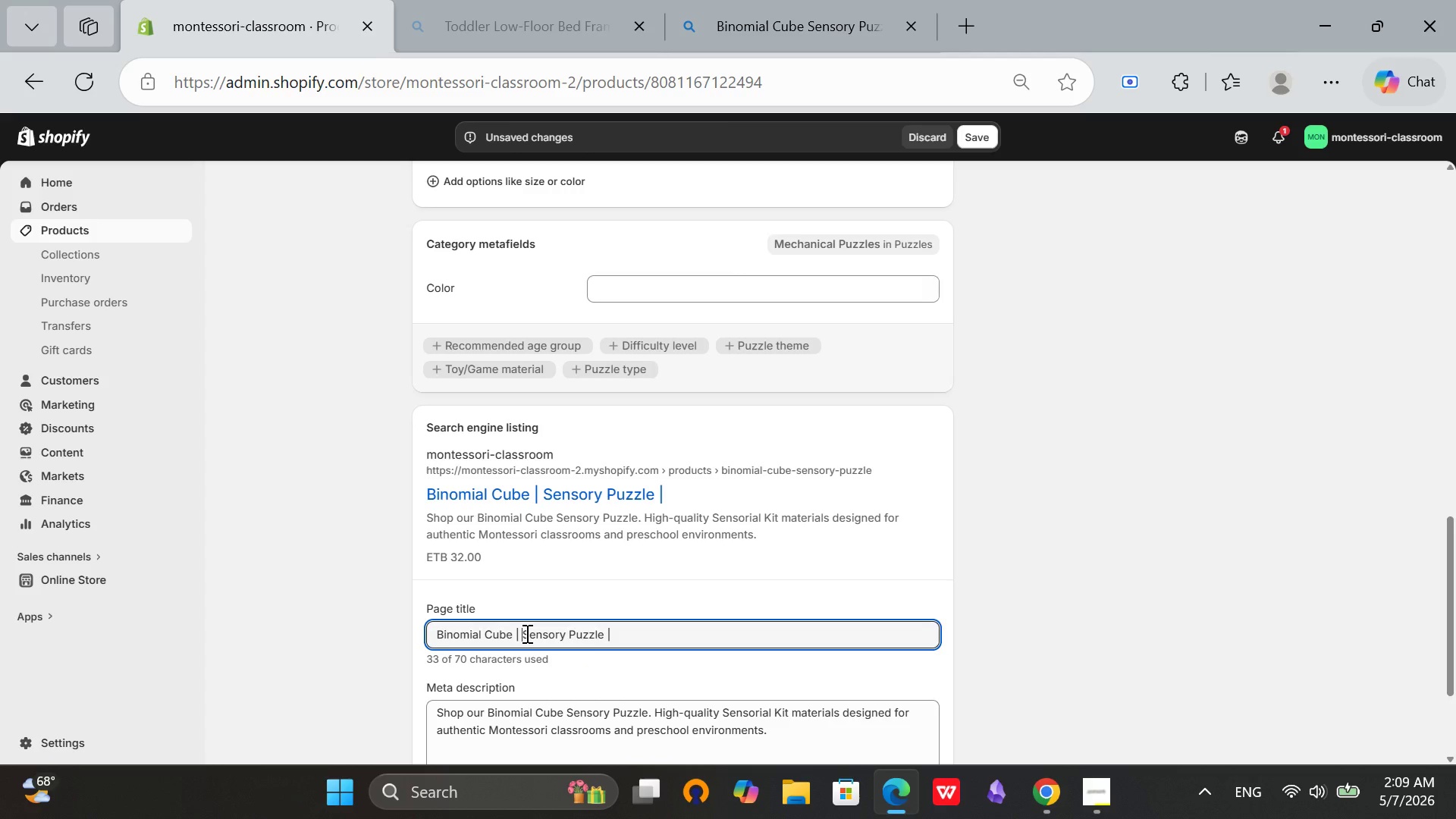 
type(Mon)
 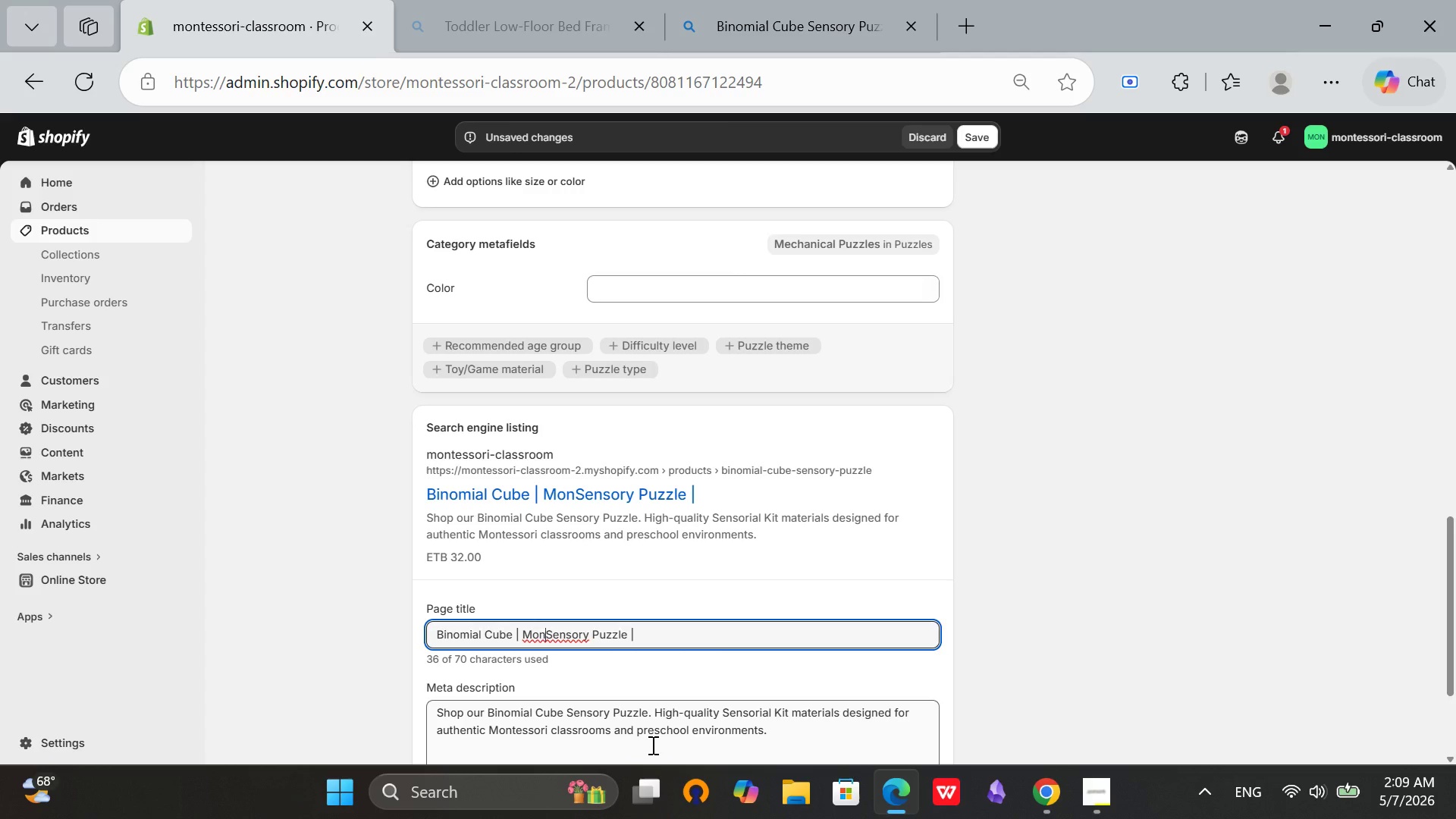 
wait(20.22)
 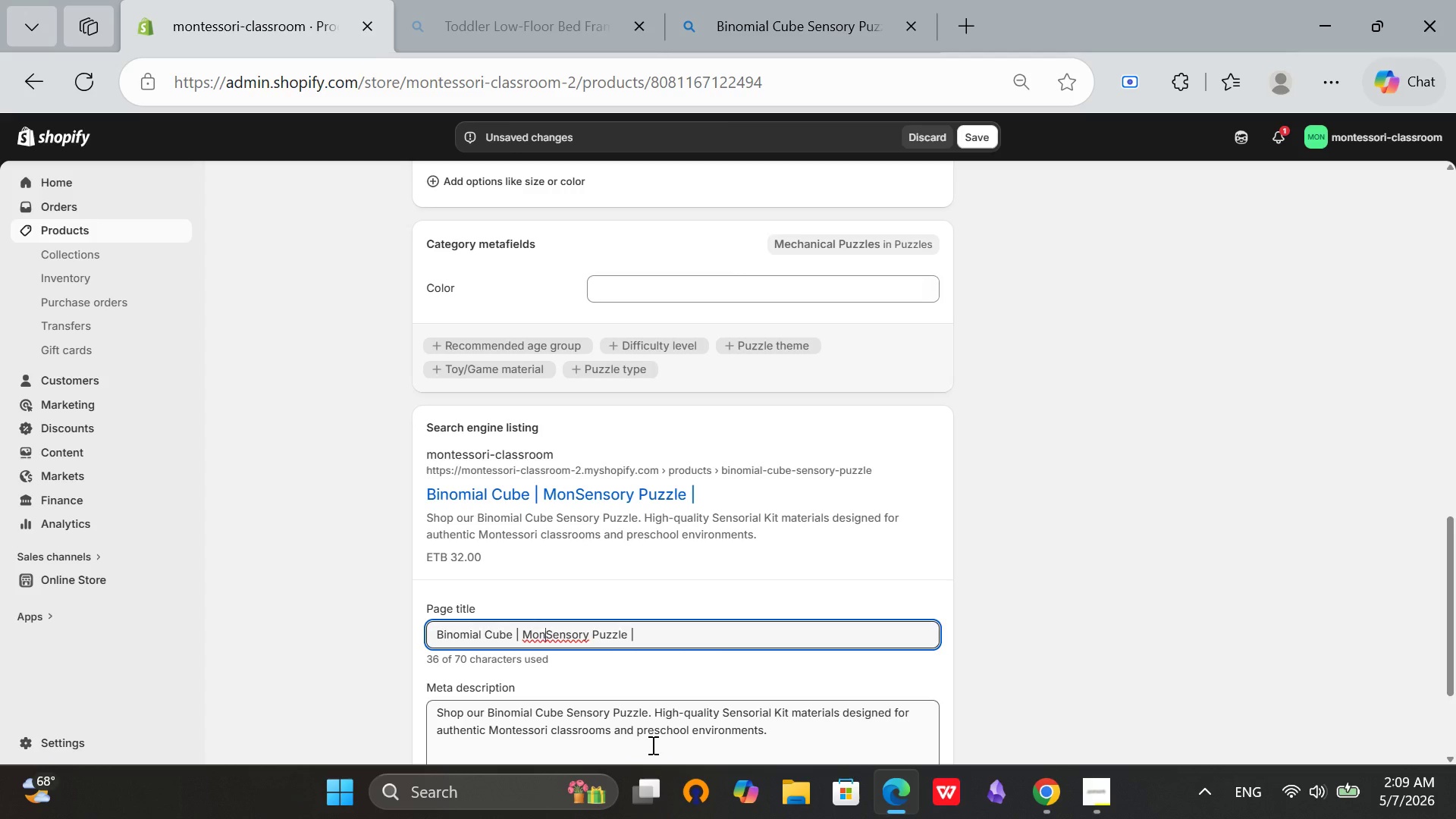 
type(tessori )
 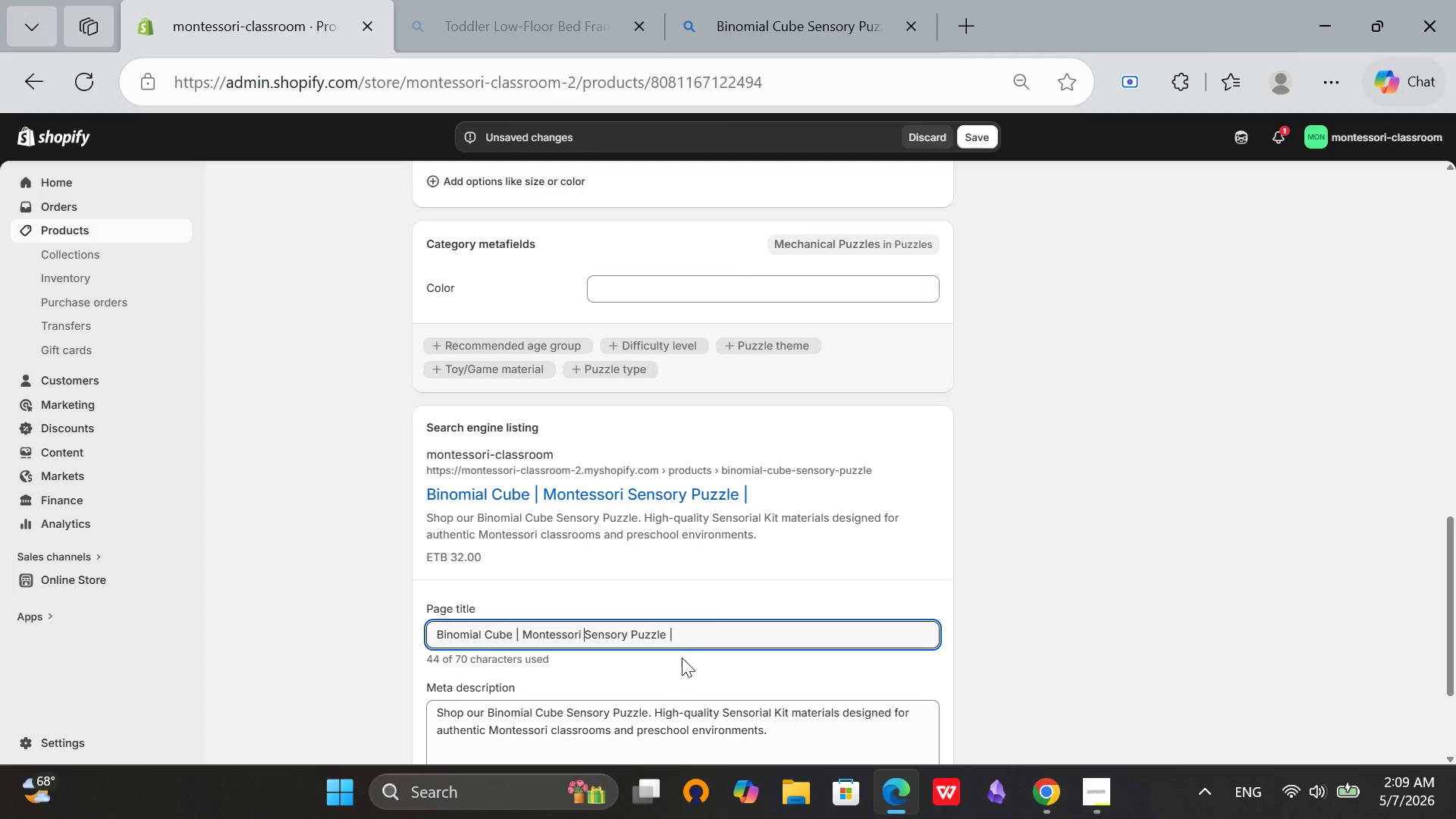 
left_click([719, 626])
 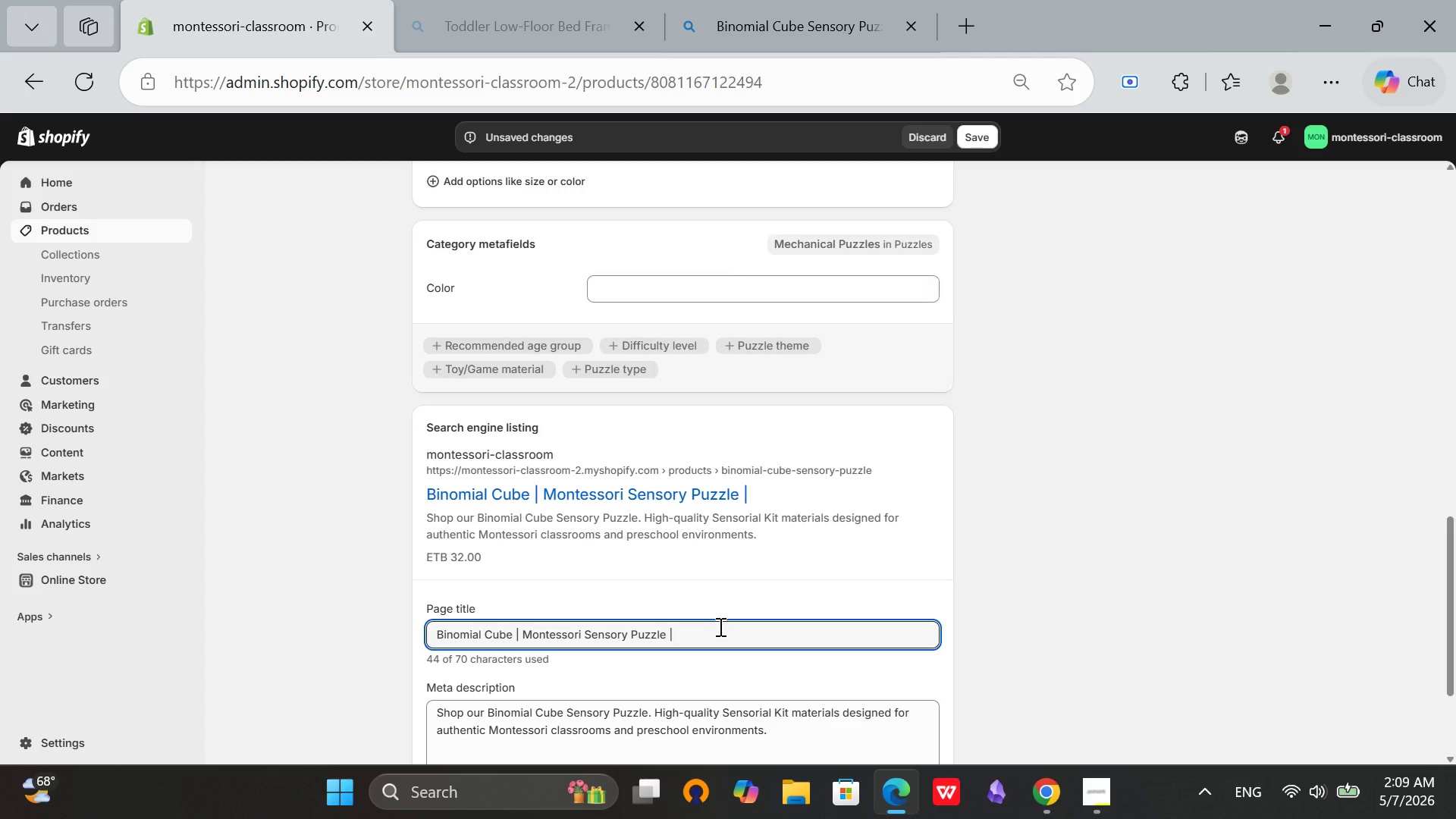 
wait(7.69)
 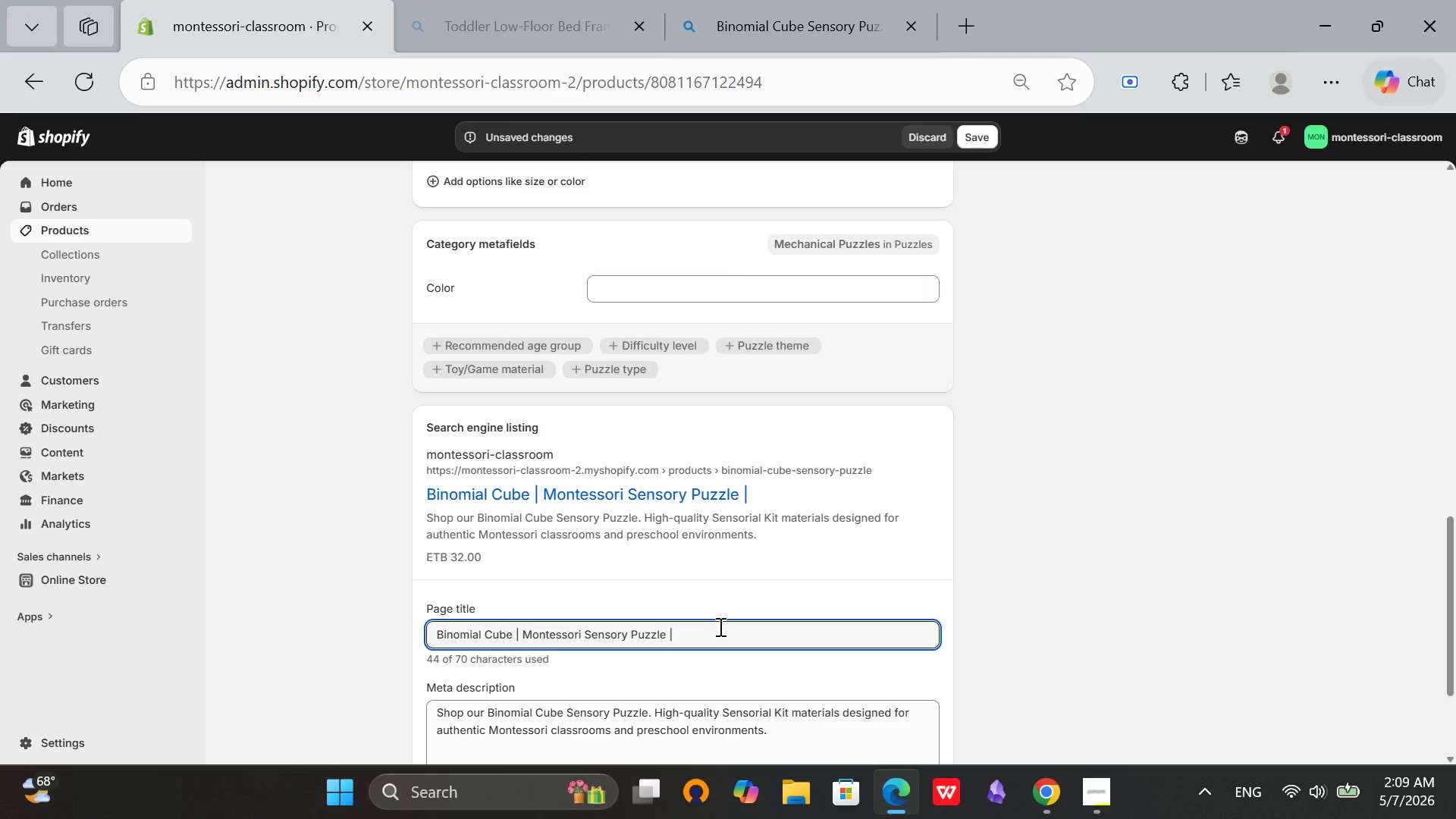 
key(CapsLock)
 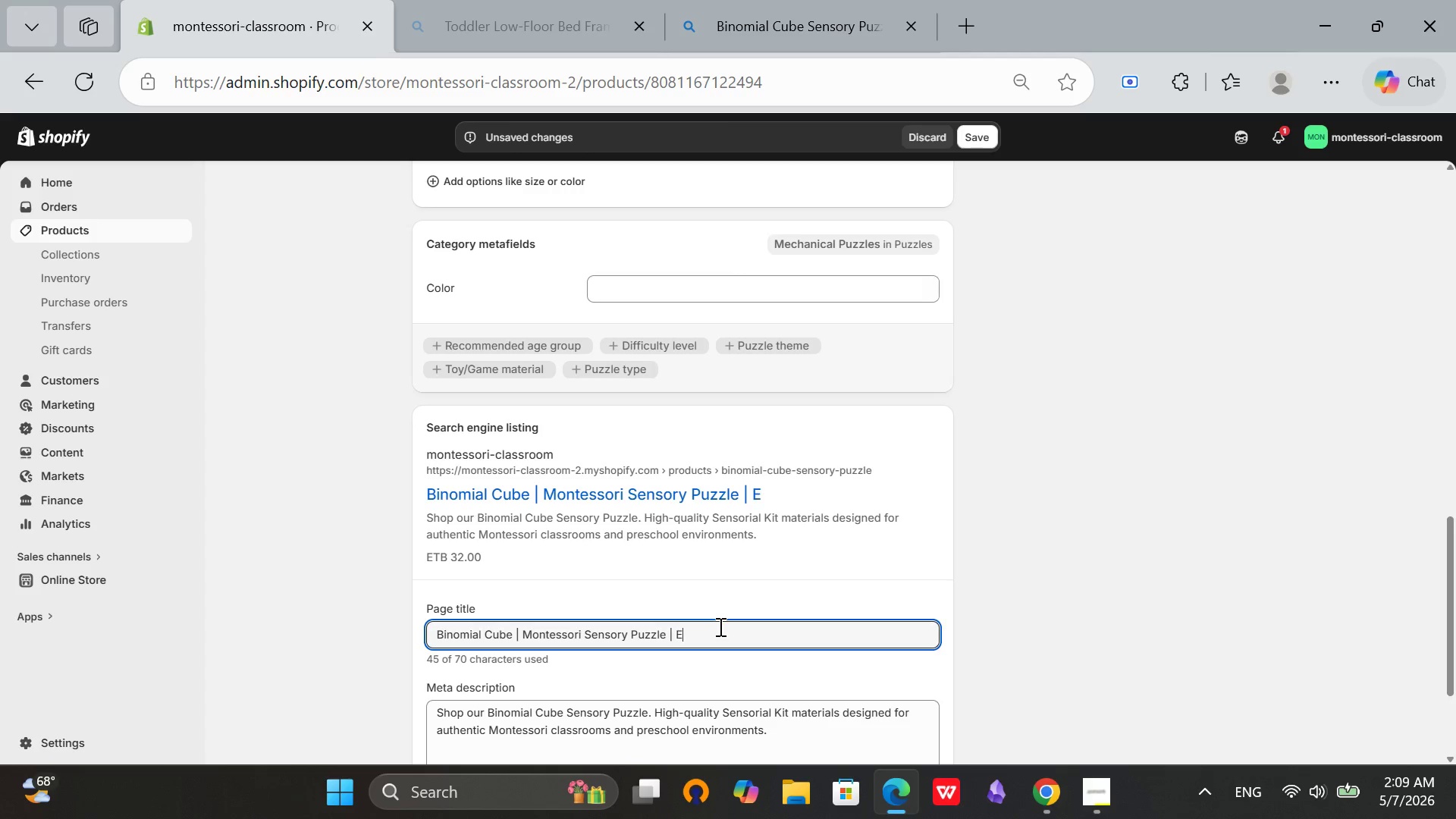 
key(E)
 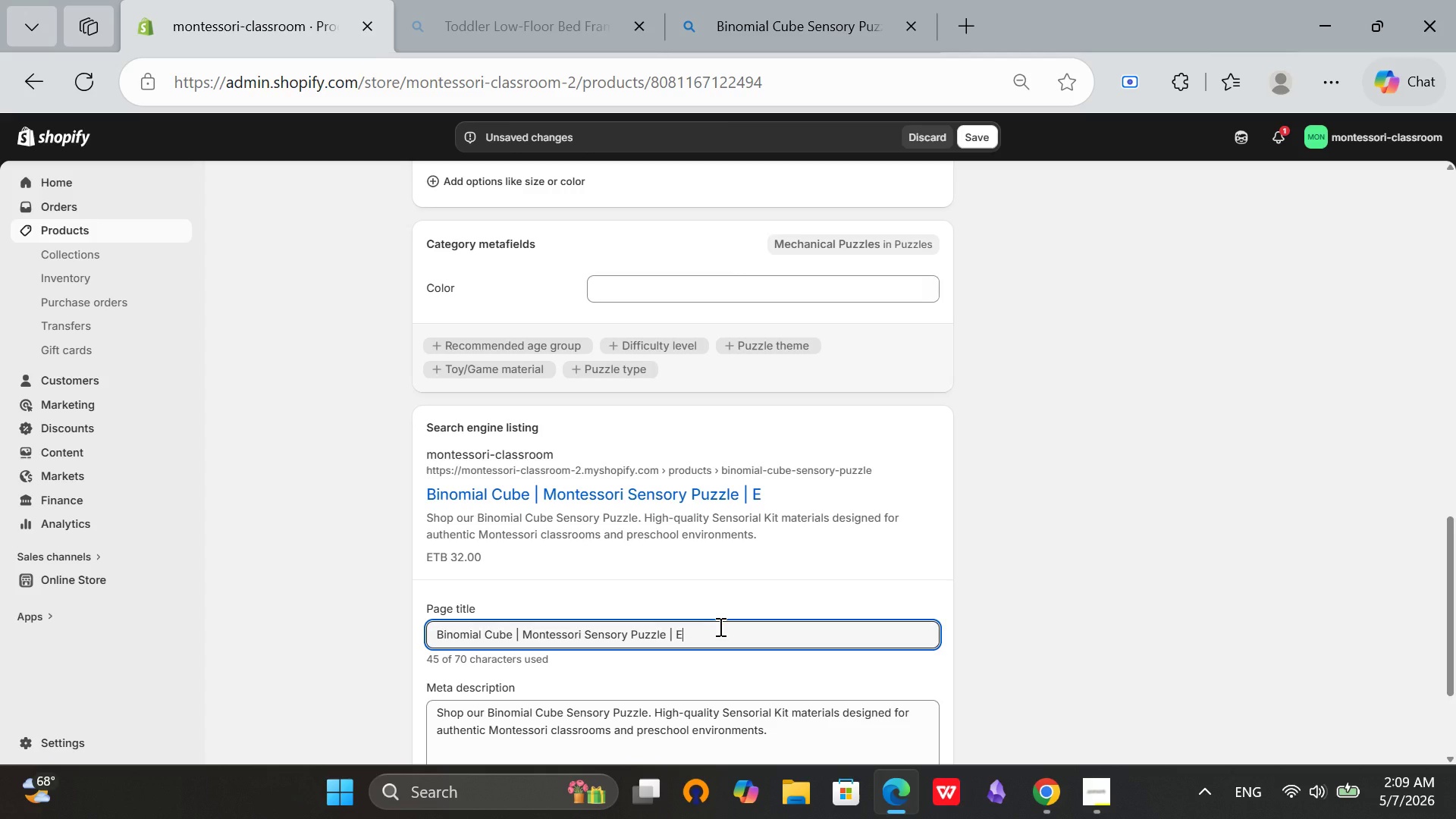 
key(CapsLock)
 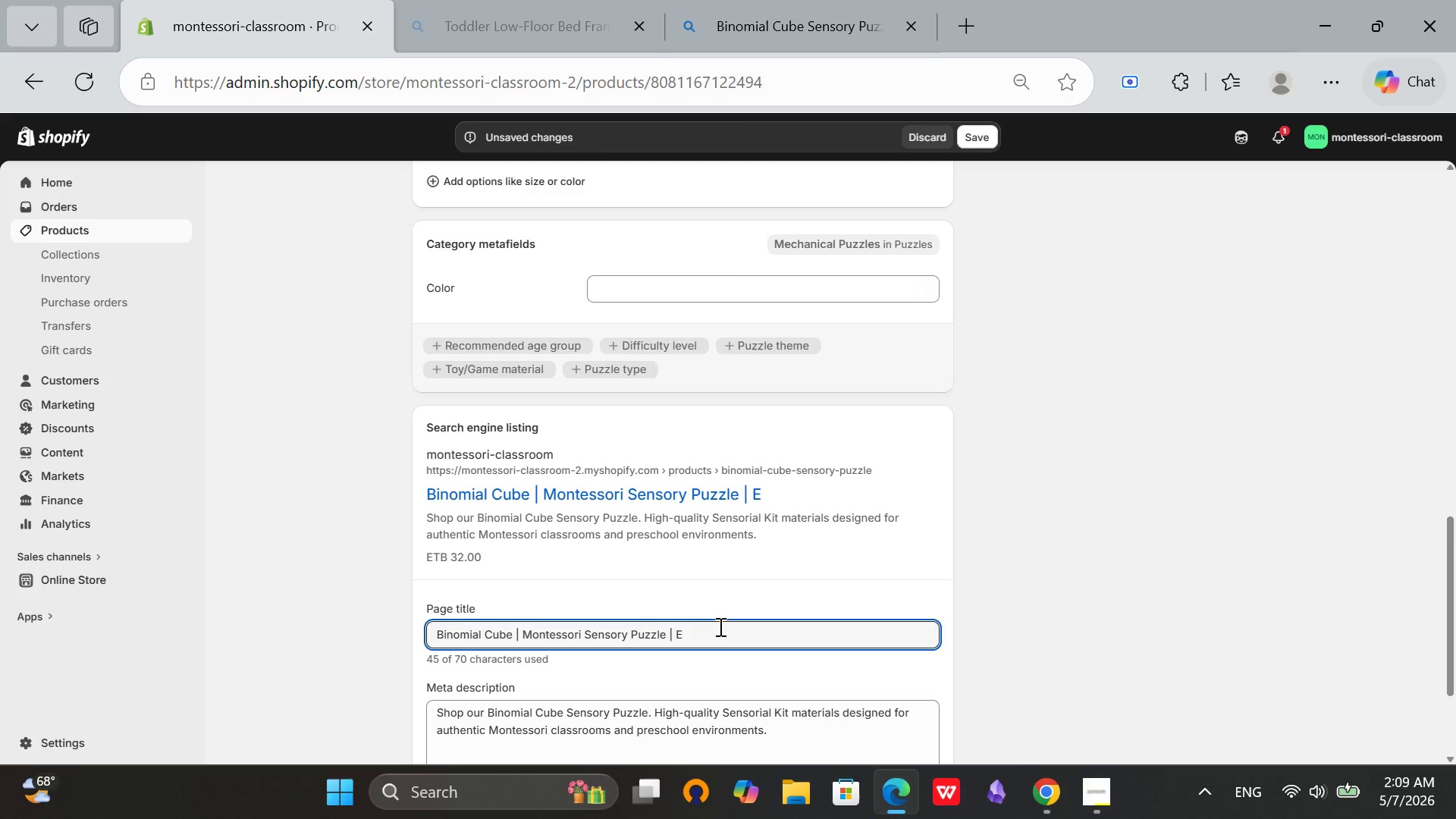 
key(A)
 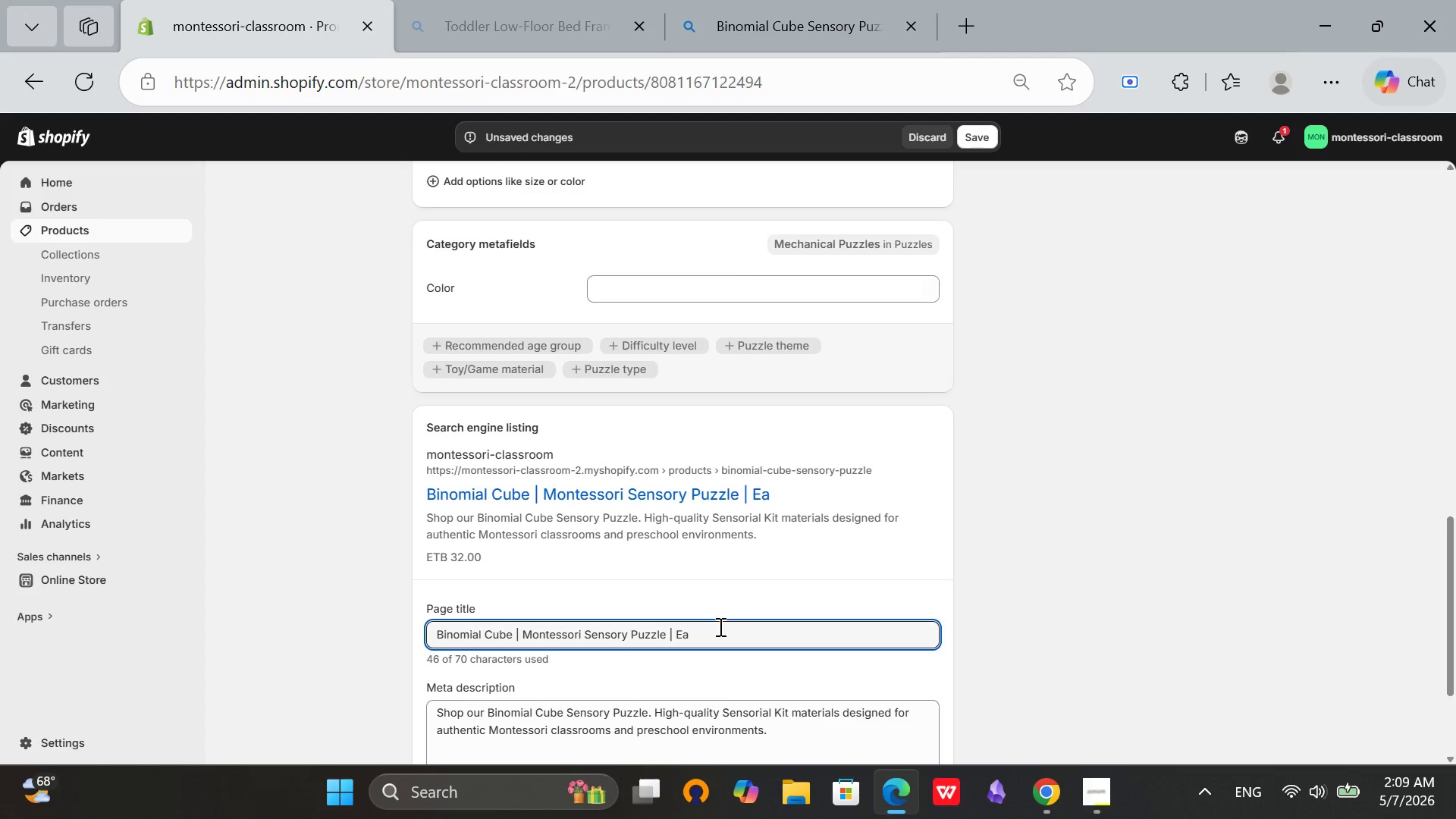 
type(rly Algera)
 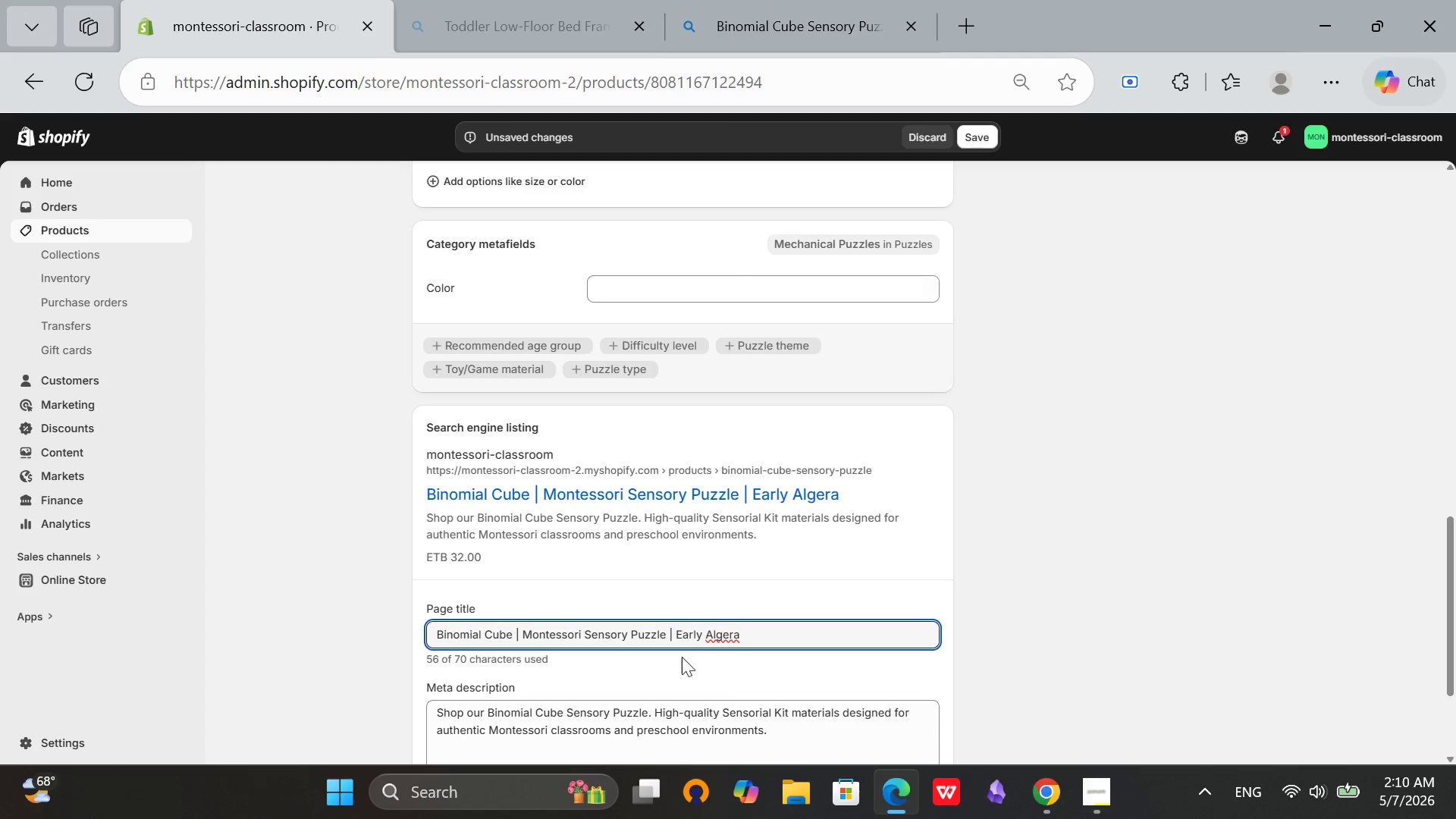 
left_click([720, 636])
 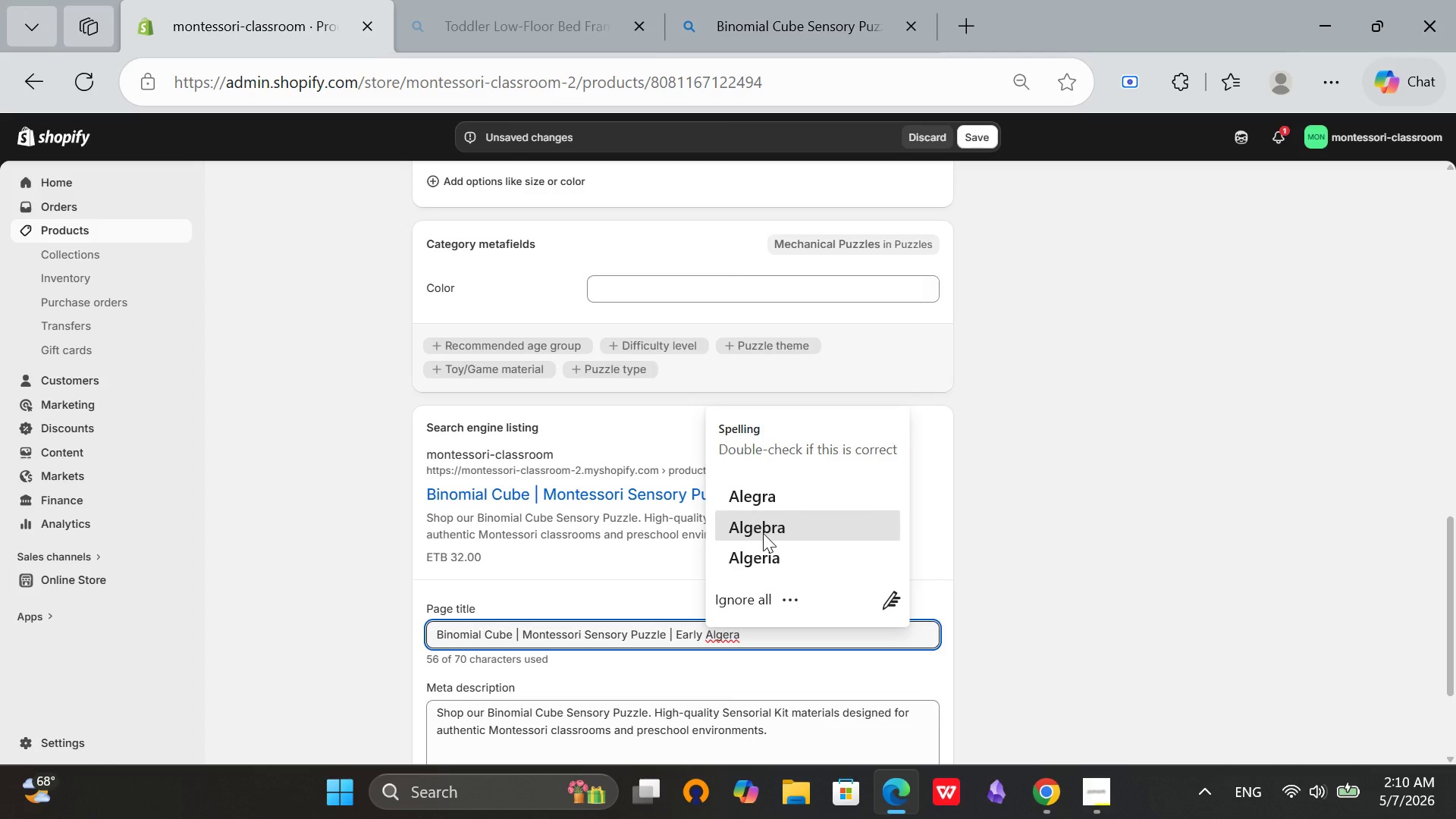 
left_click([763, 533])
 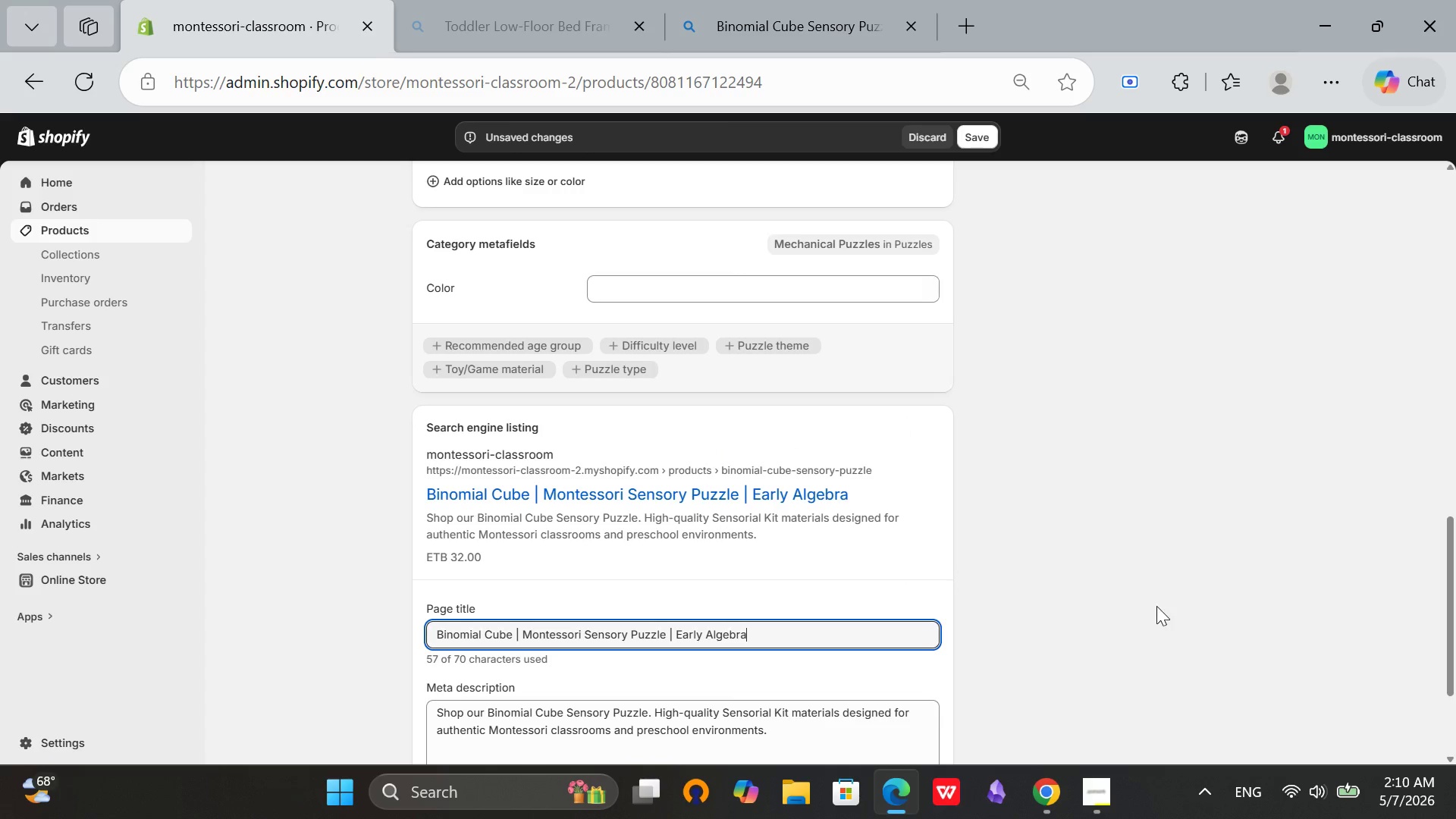 
left_click([1159, 607])
 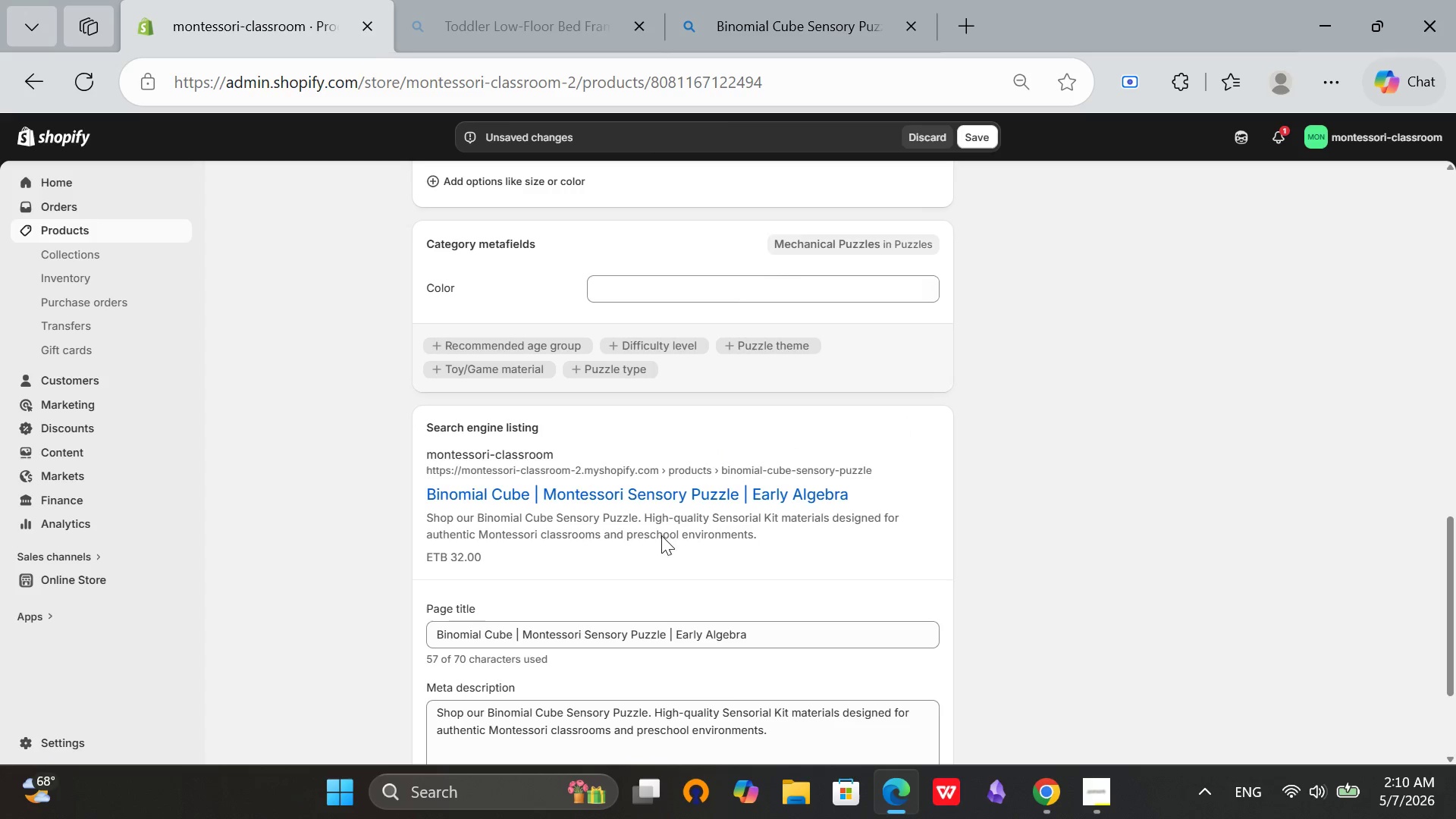 
scroll: coordinate [704, 508], scroll_direction: down, amount: 4.0
 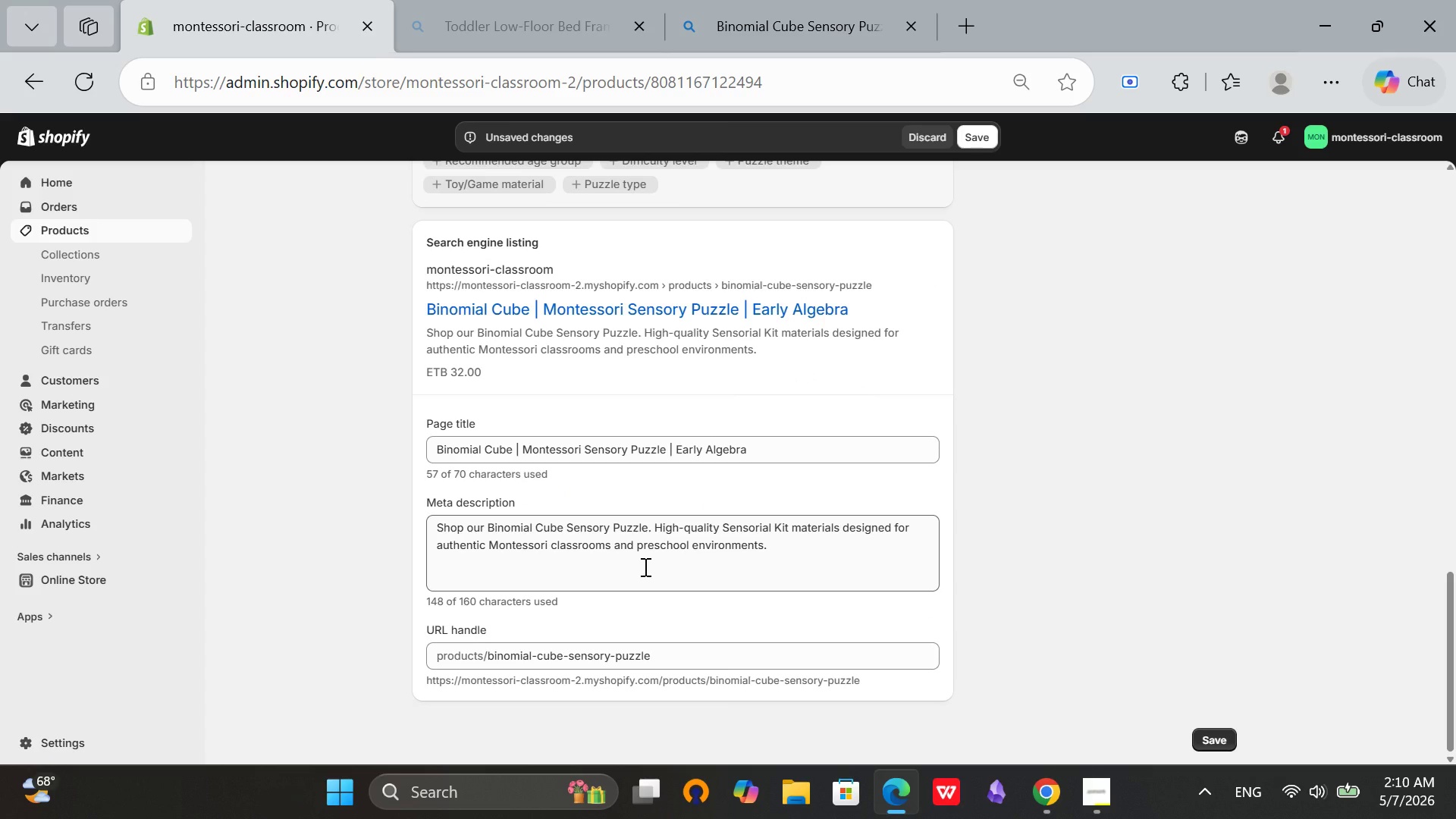 
wait(6.07)
 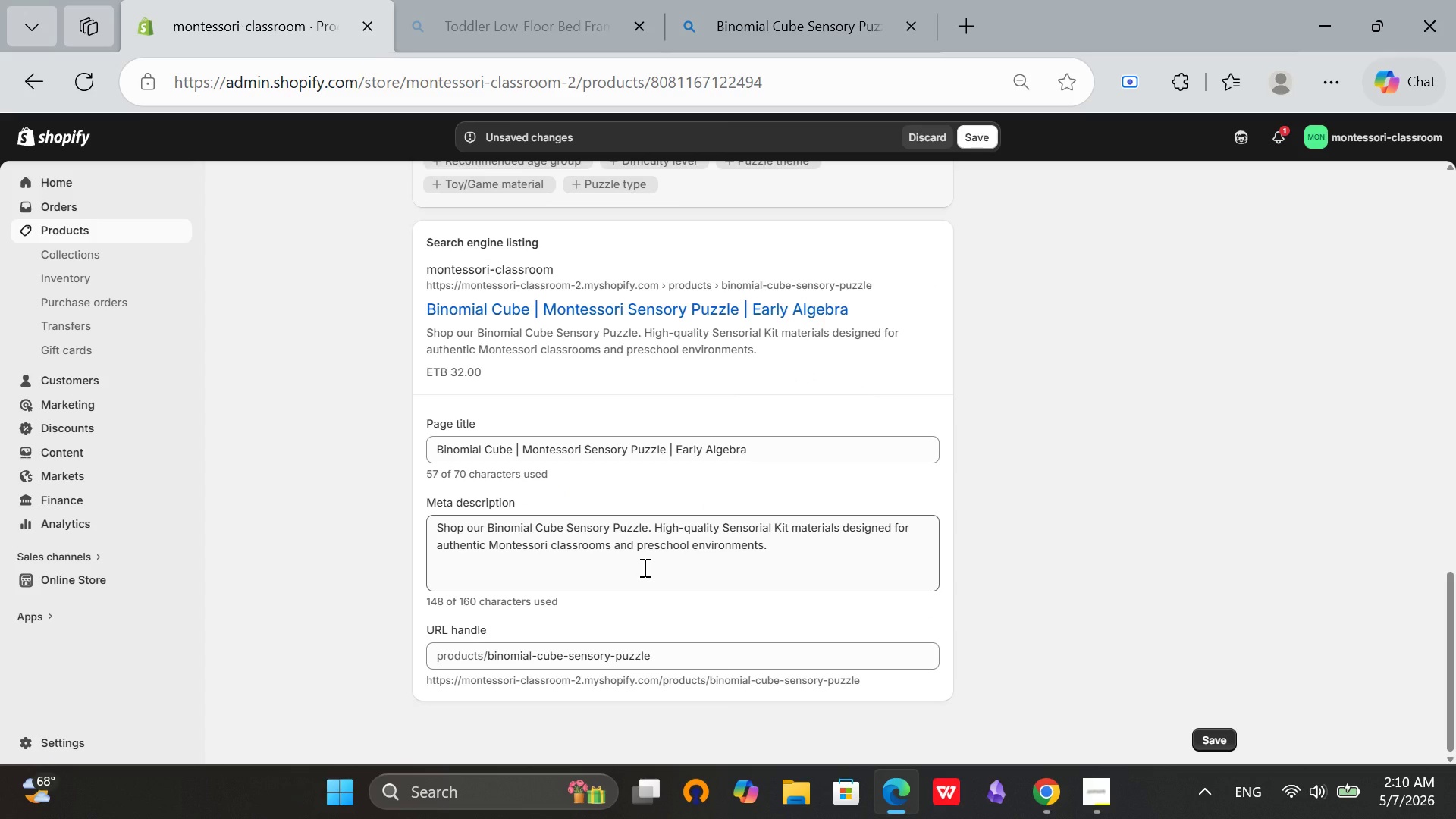 
scroll: coordinate [646, 566], scroll_direction: up, amount: 6.0
 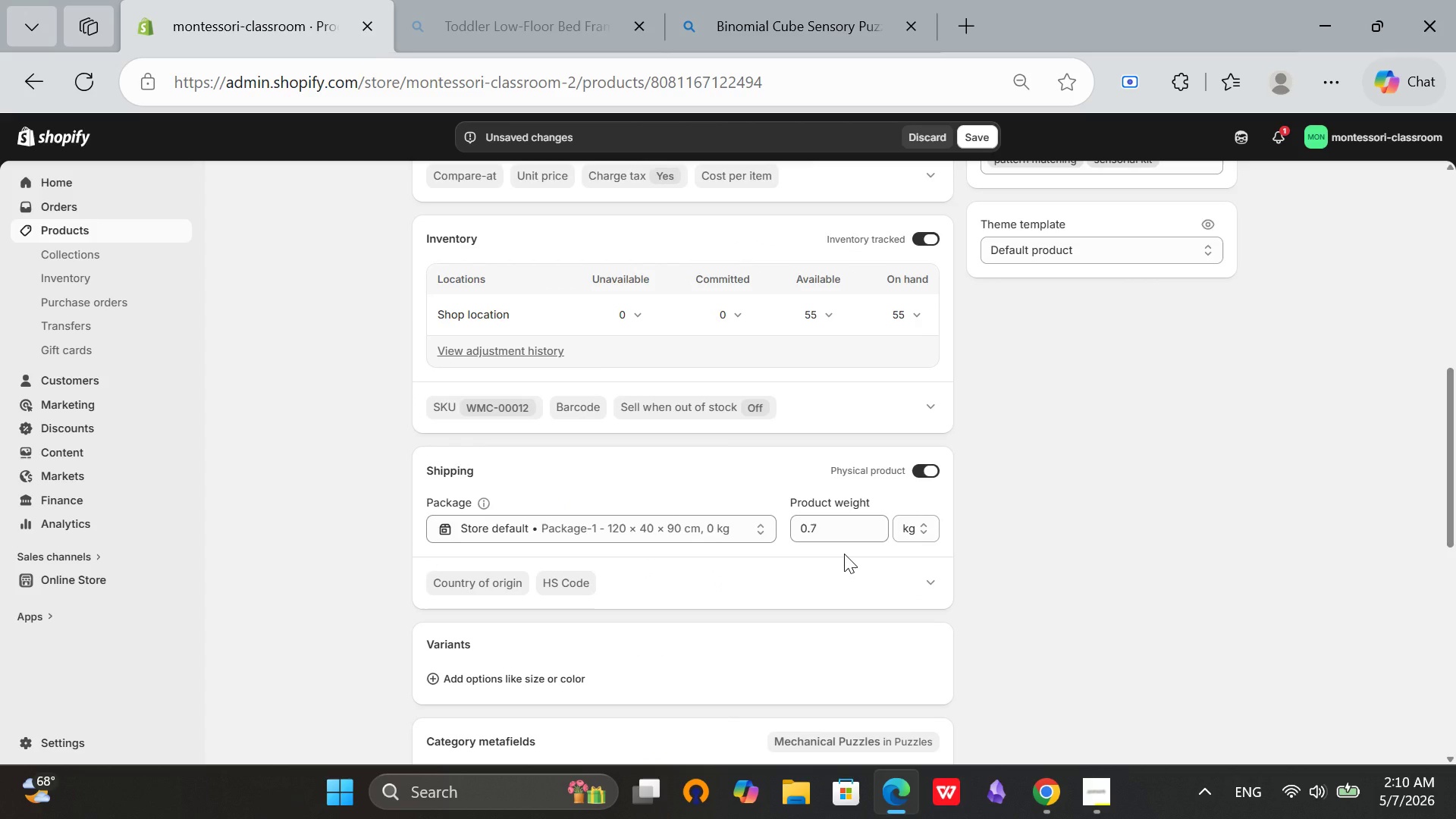 
wait(5.86)
 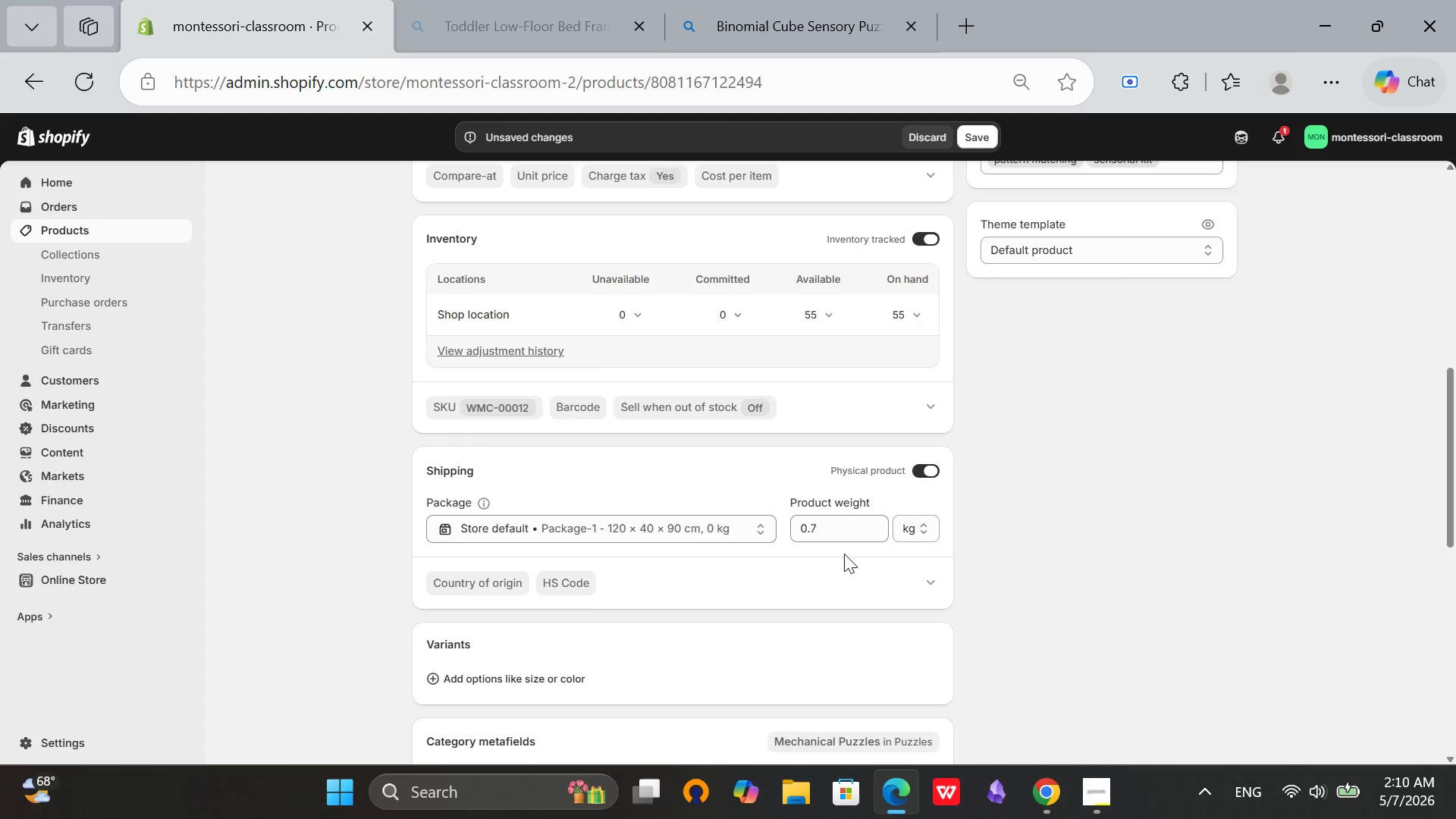 
scroll: coordinate [647, 469], scroll_direction: up, amount: 6.0
 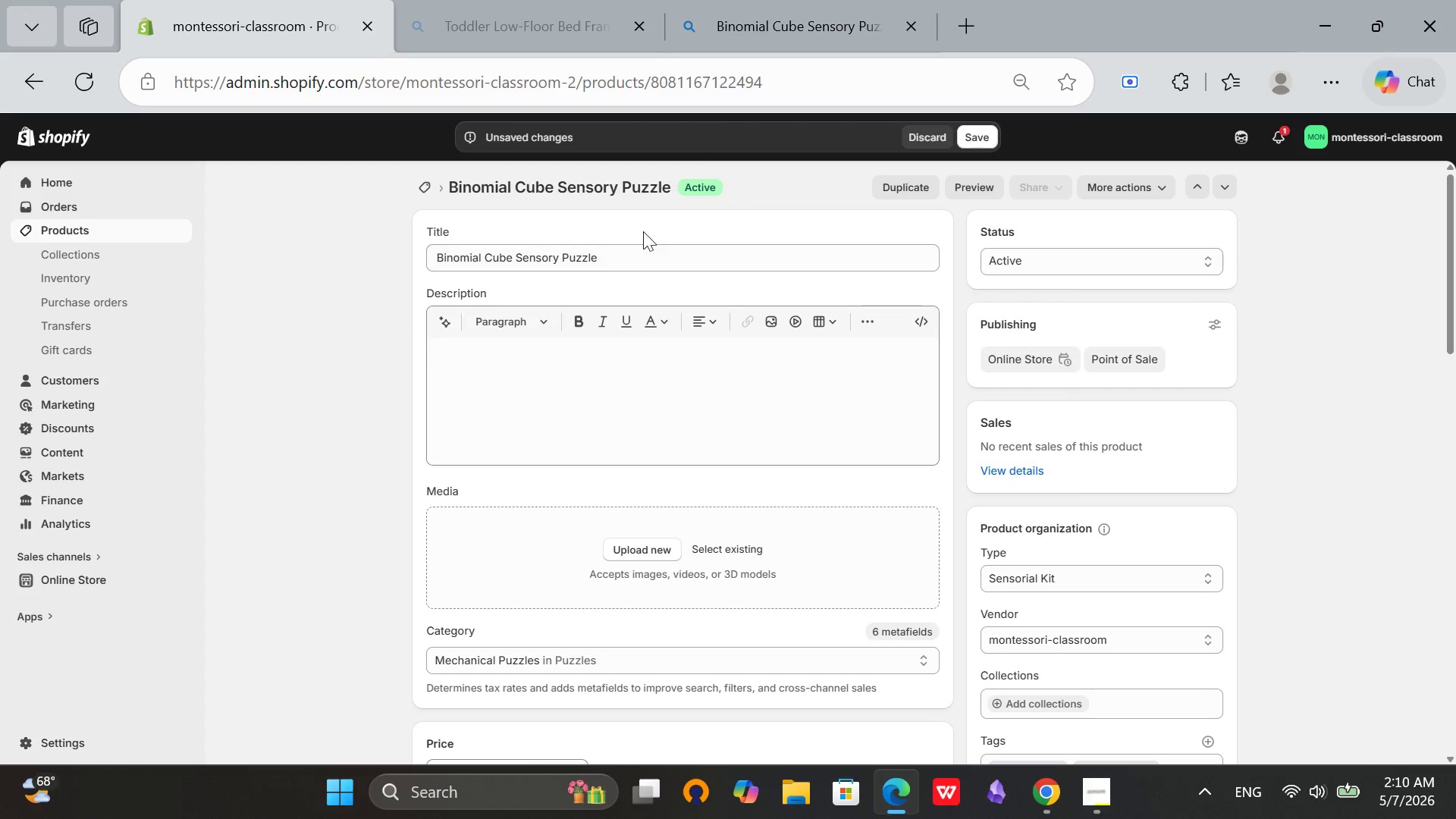 
left_click([775, 0])
 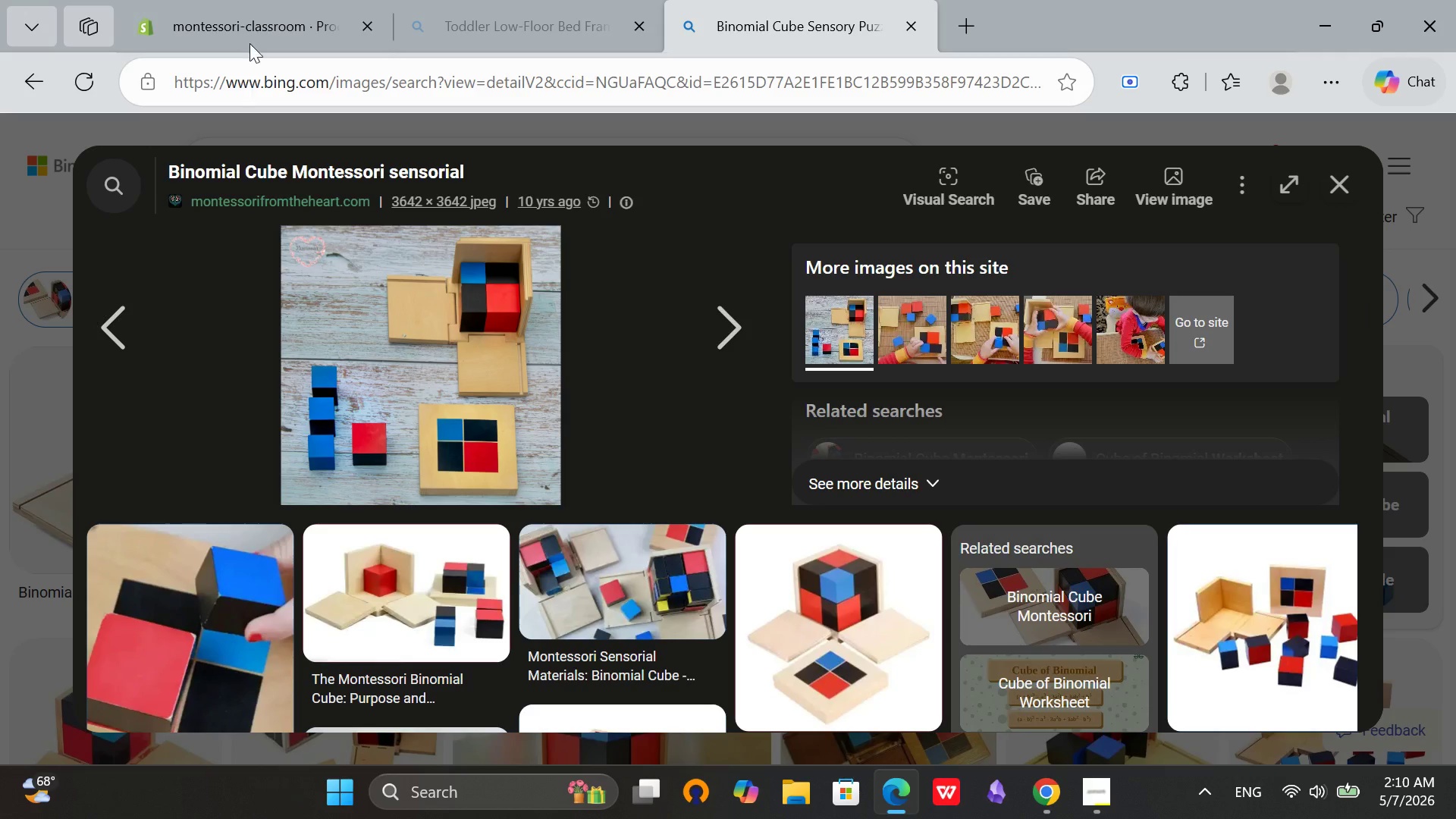 
left_click([255, 14])
 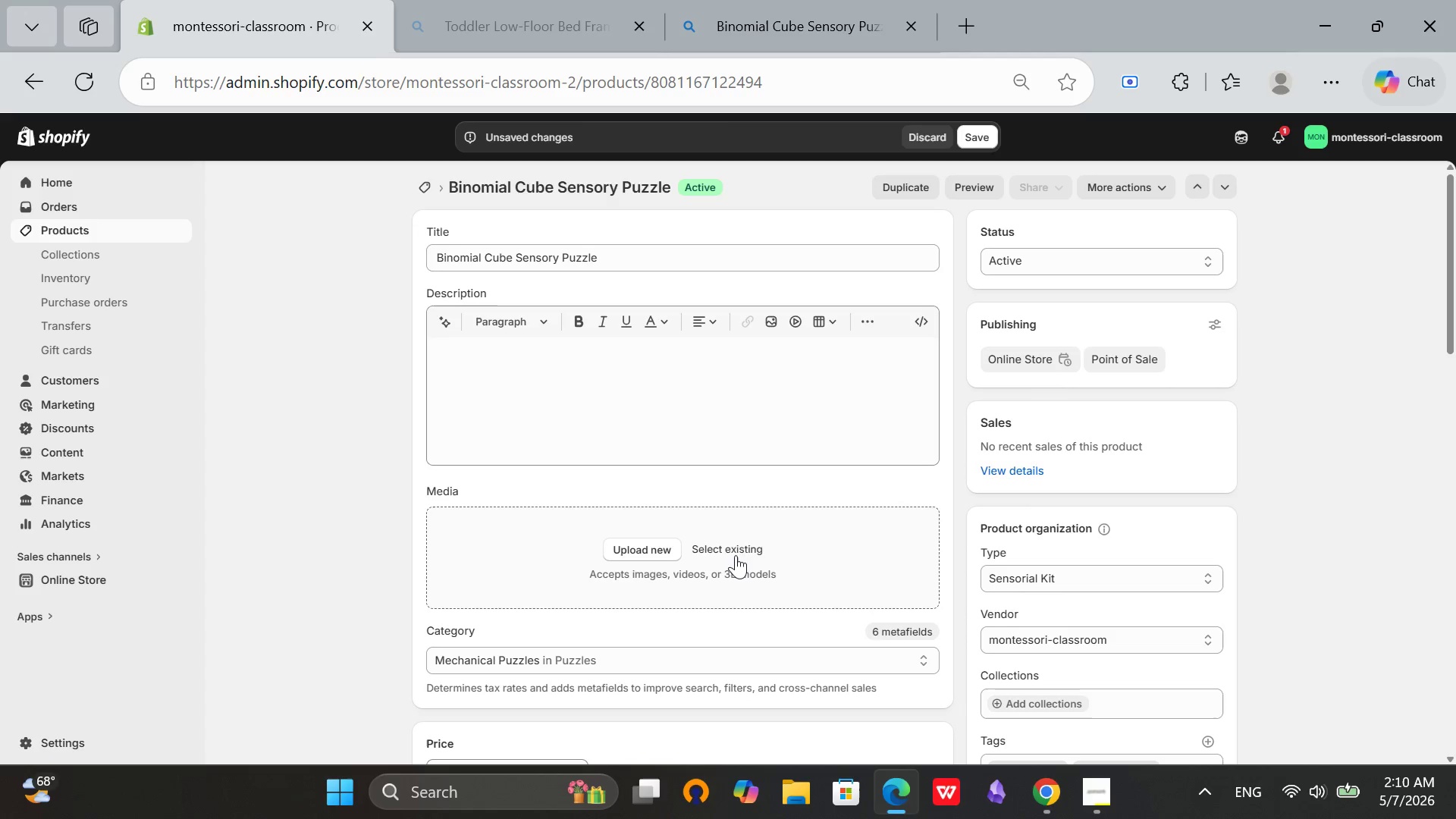 
left_click([736, 538])
 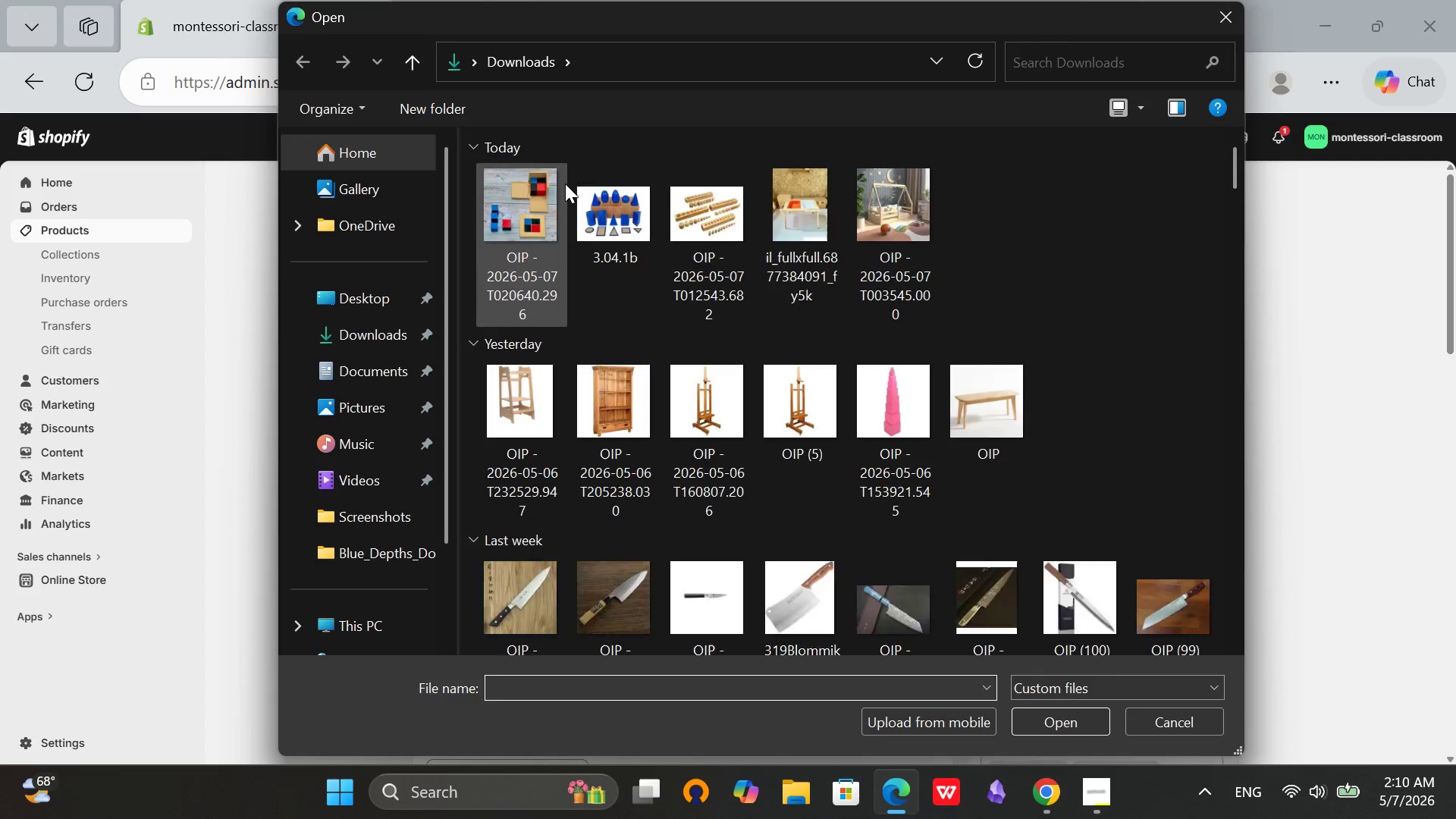 
left_click([548, 189])
 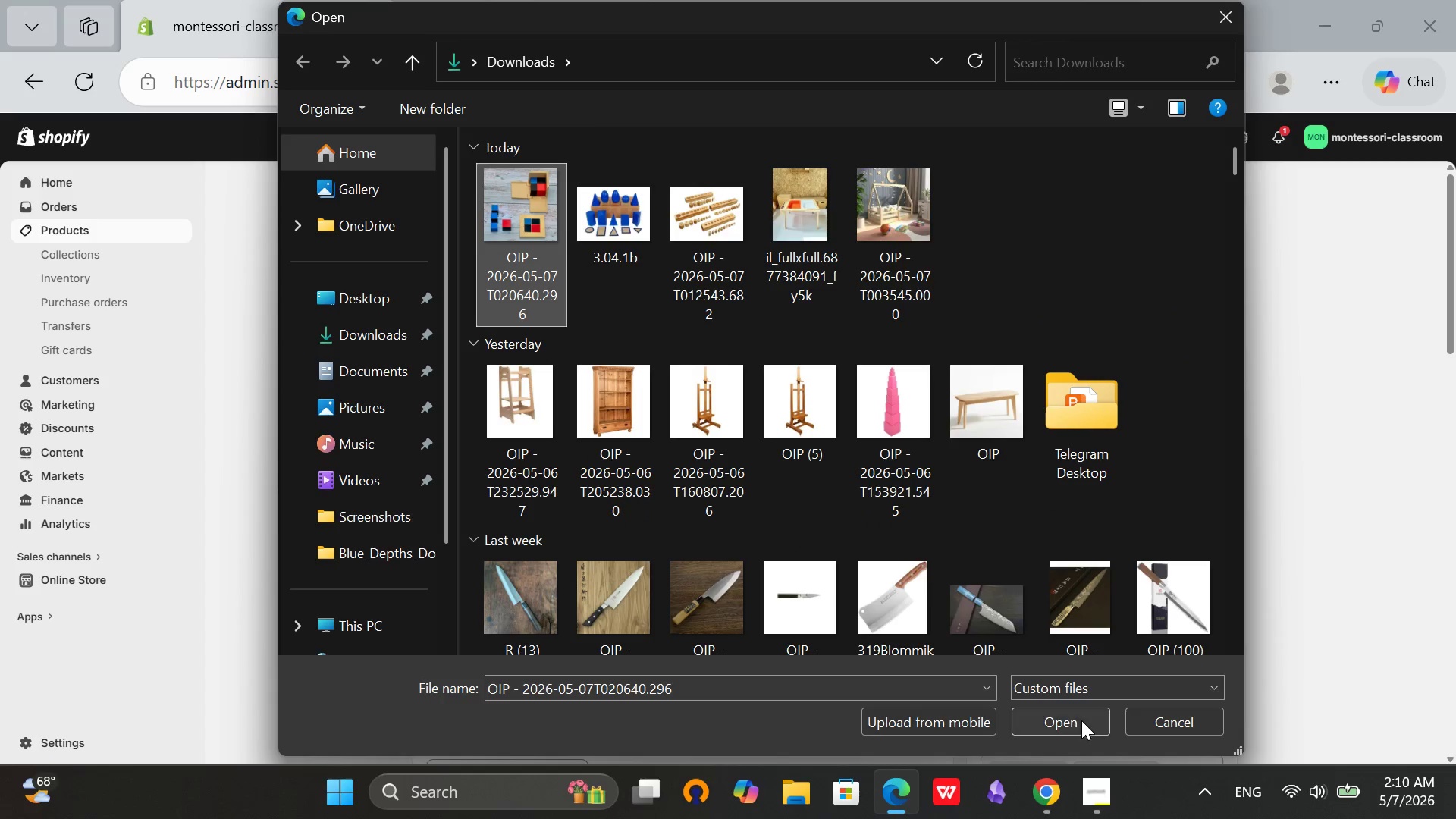 
left_click([1081, 720])
 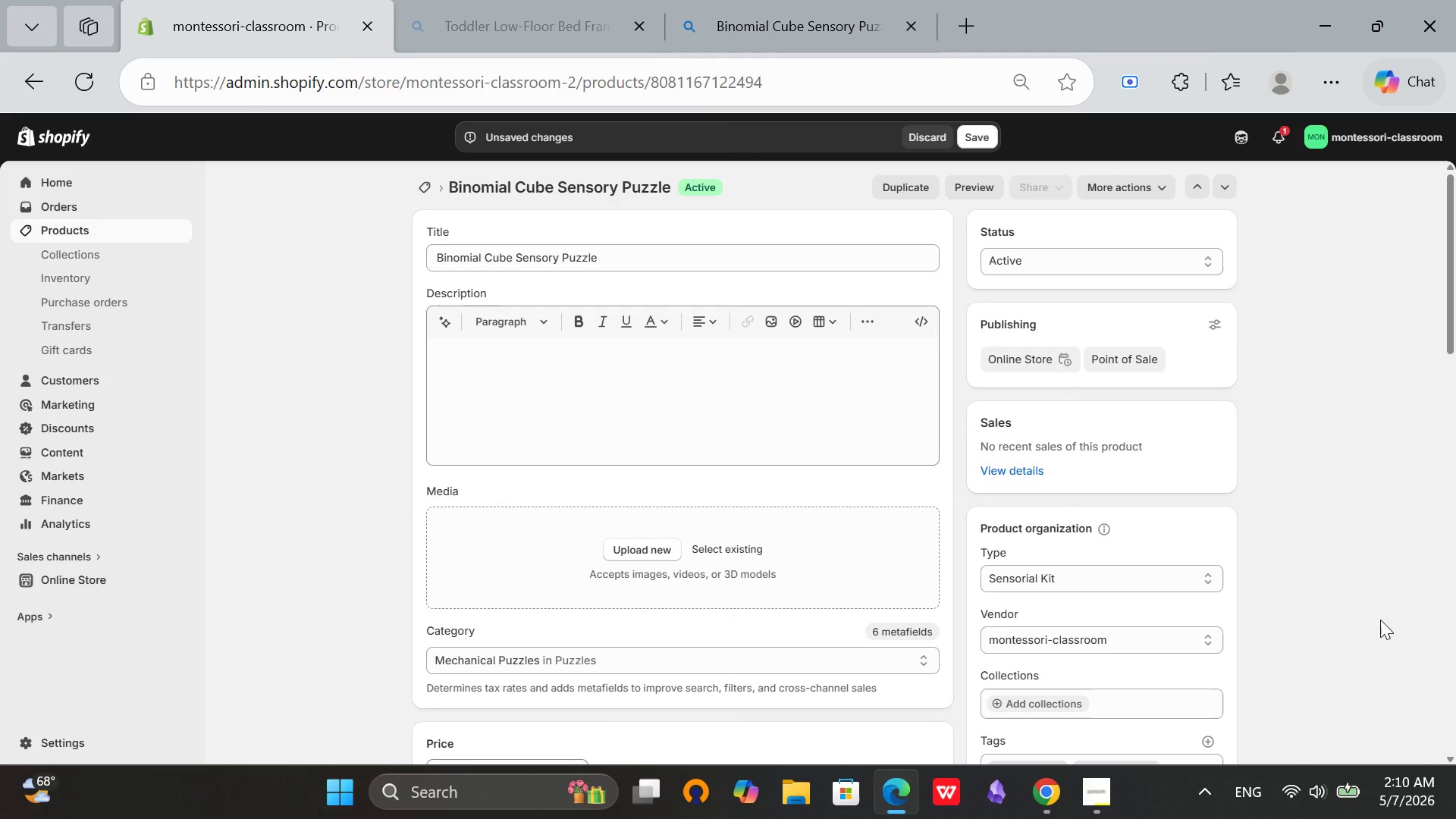 
wait(9.77)
 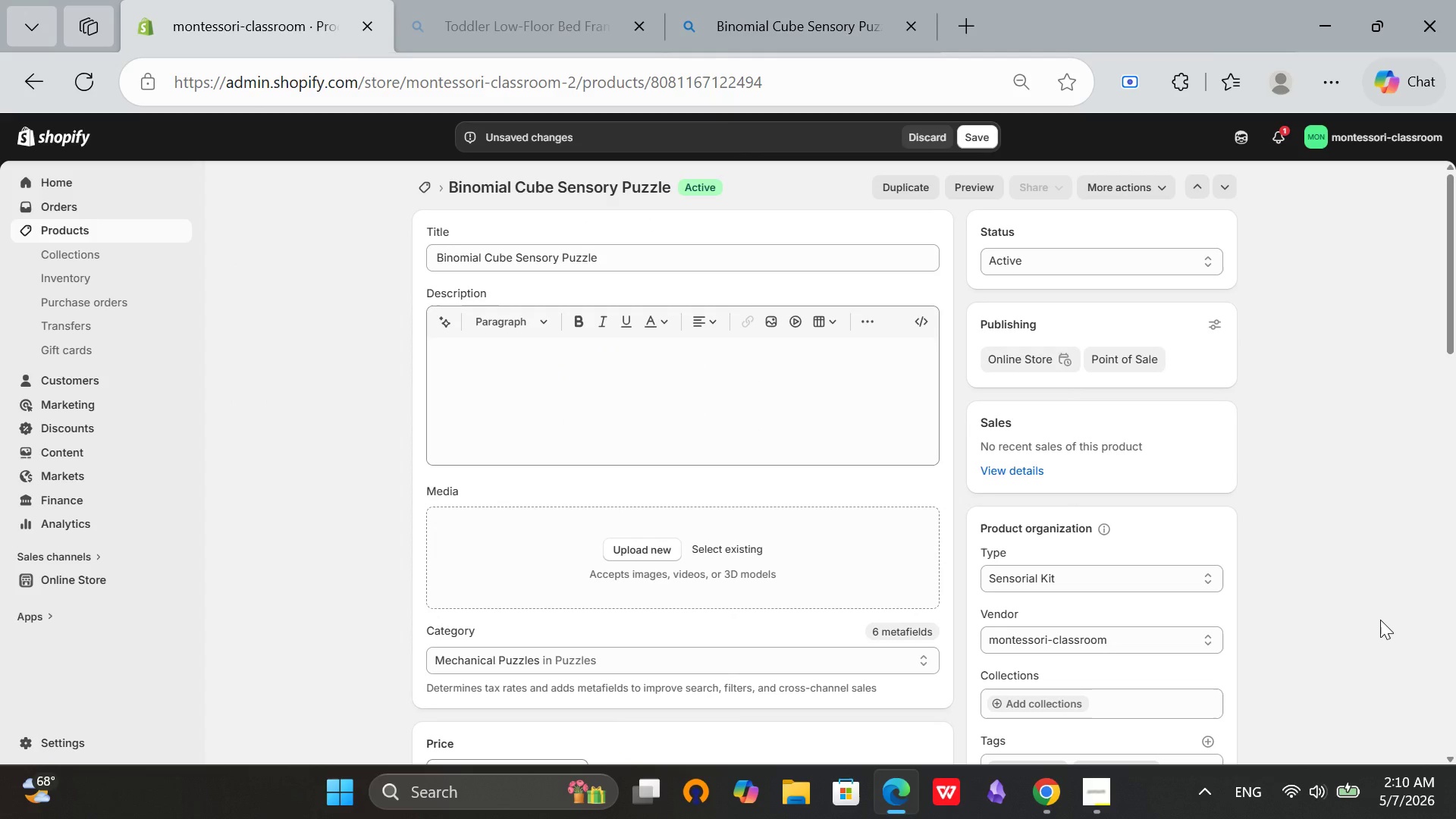 
left_click([713, 548])
 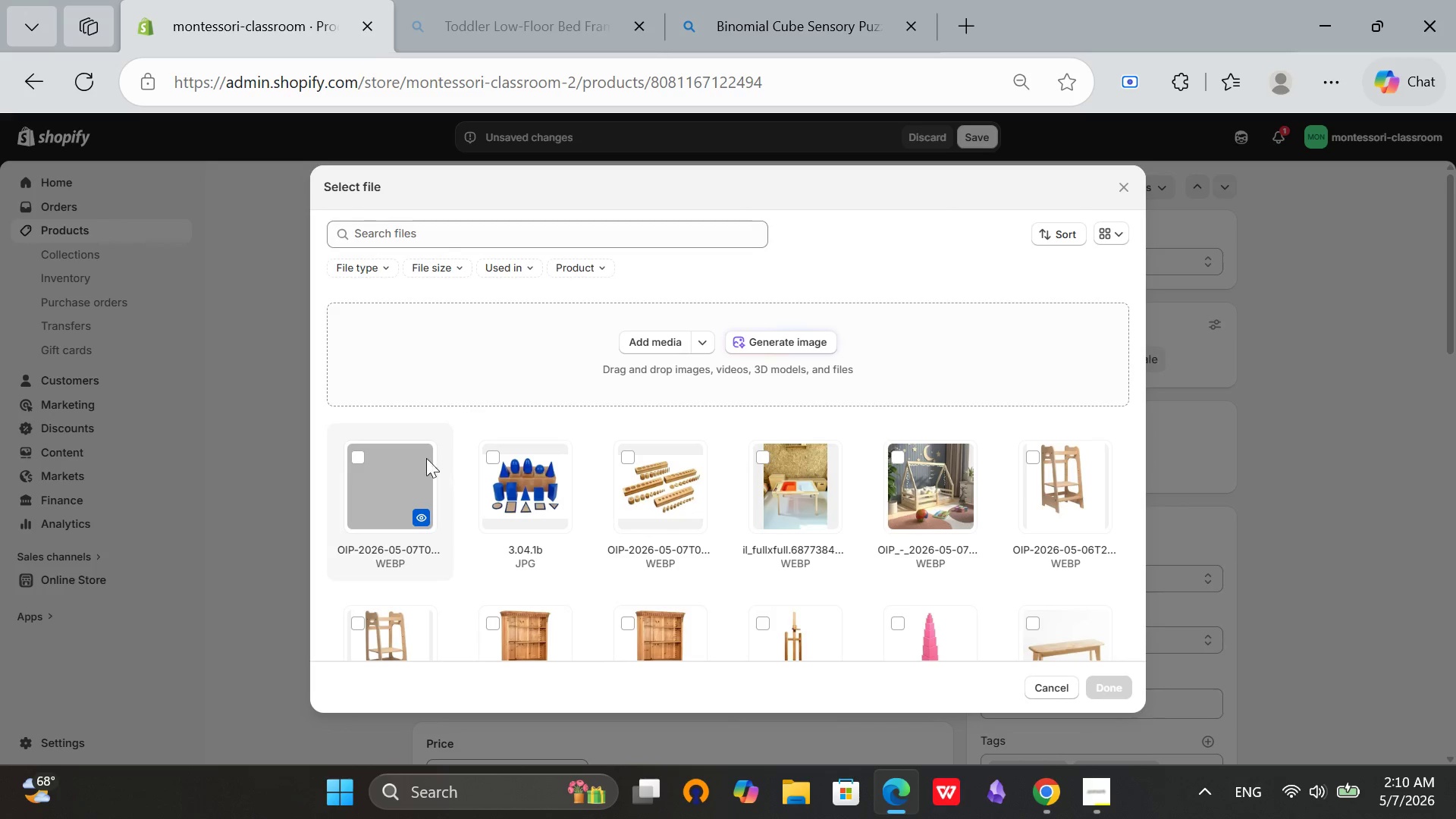 
left_click([353, 454])
 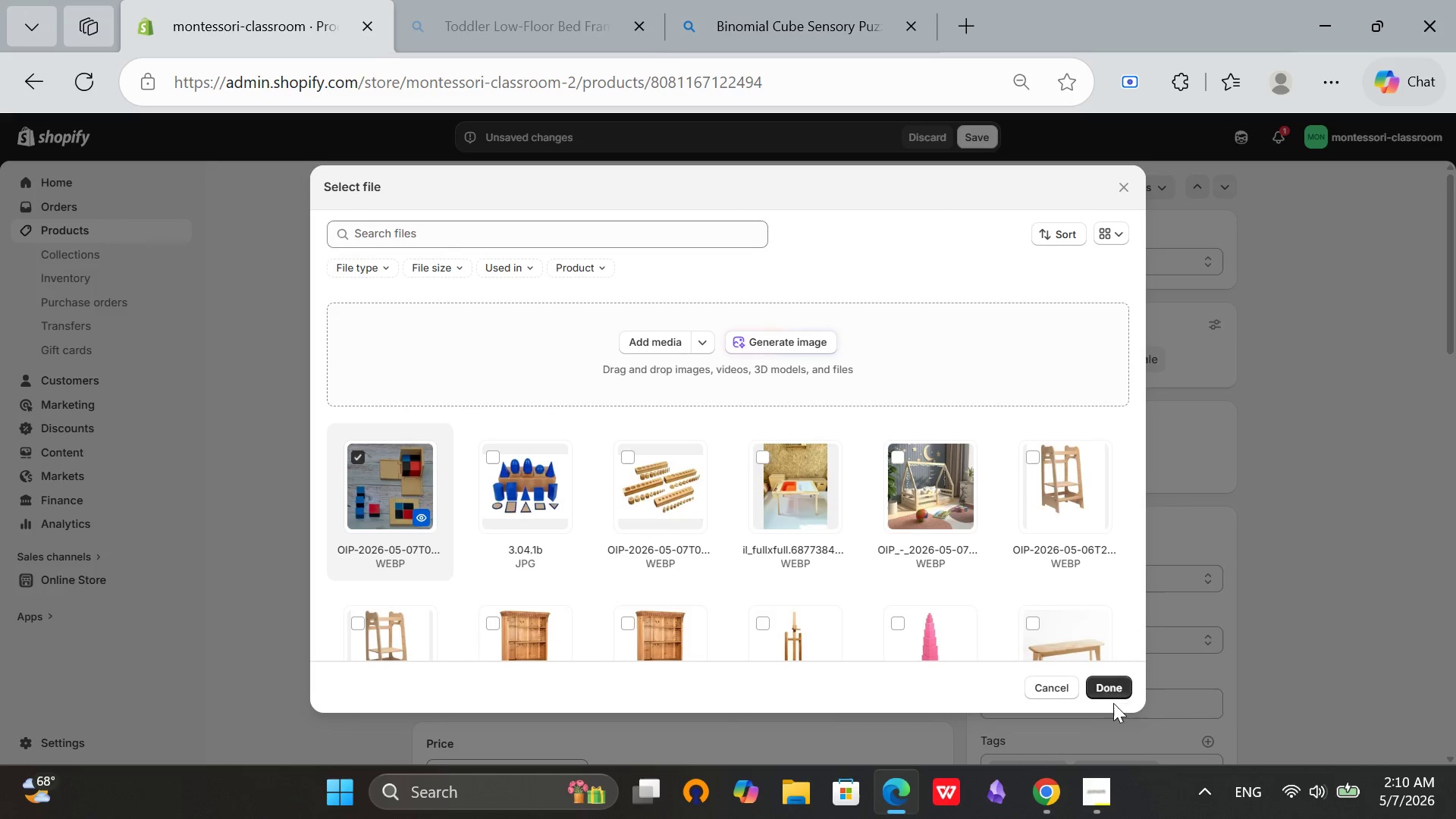 
left_click([1109, 684])
 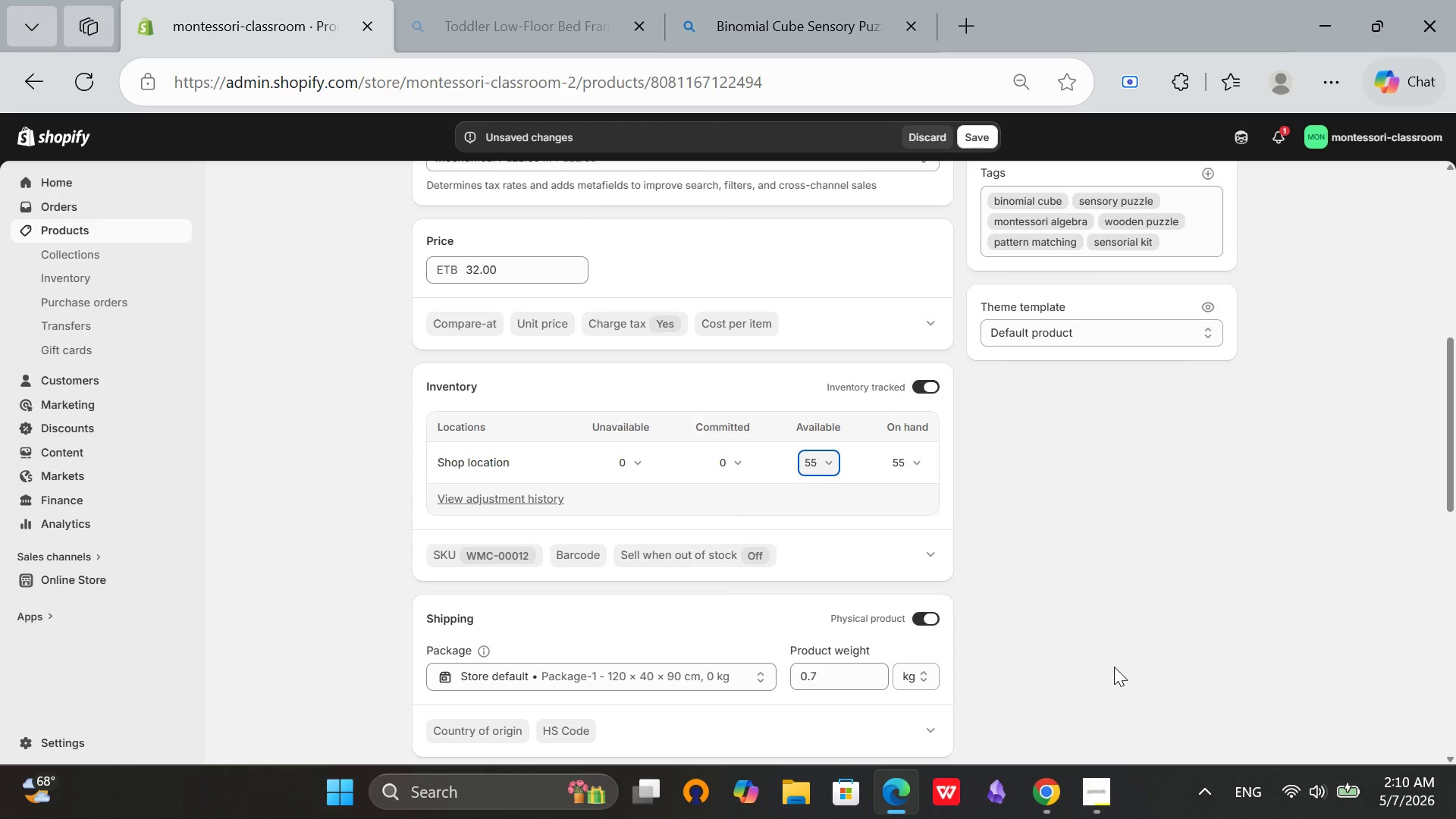 
scroll: coordinate [1059, 483], scroll_direction: up, amount: 3.0
 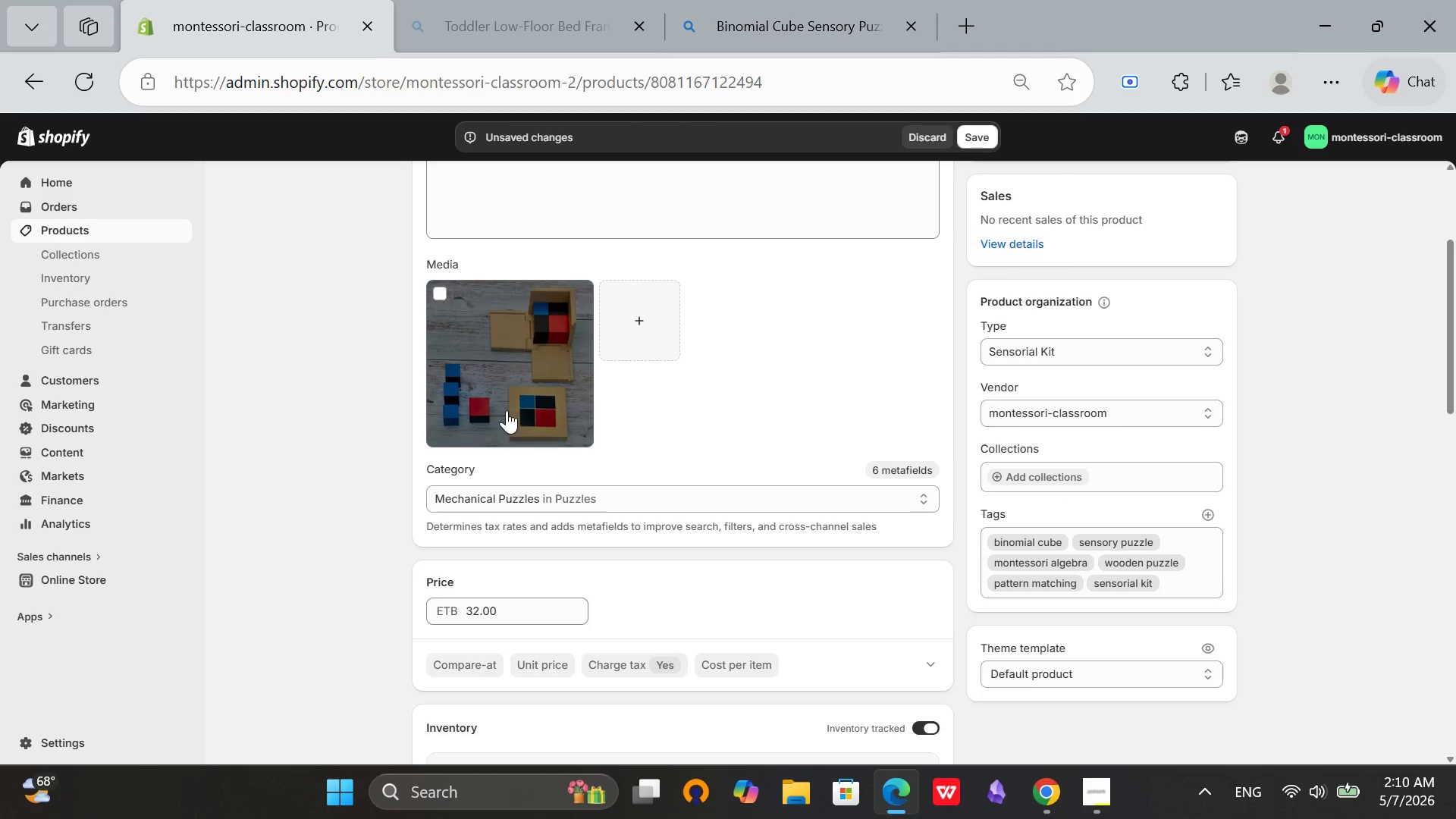 
left_click([507, 402])
 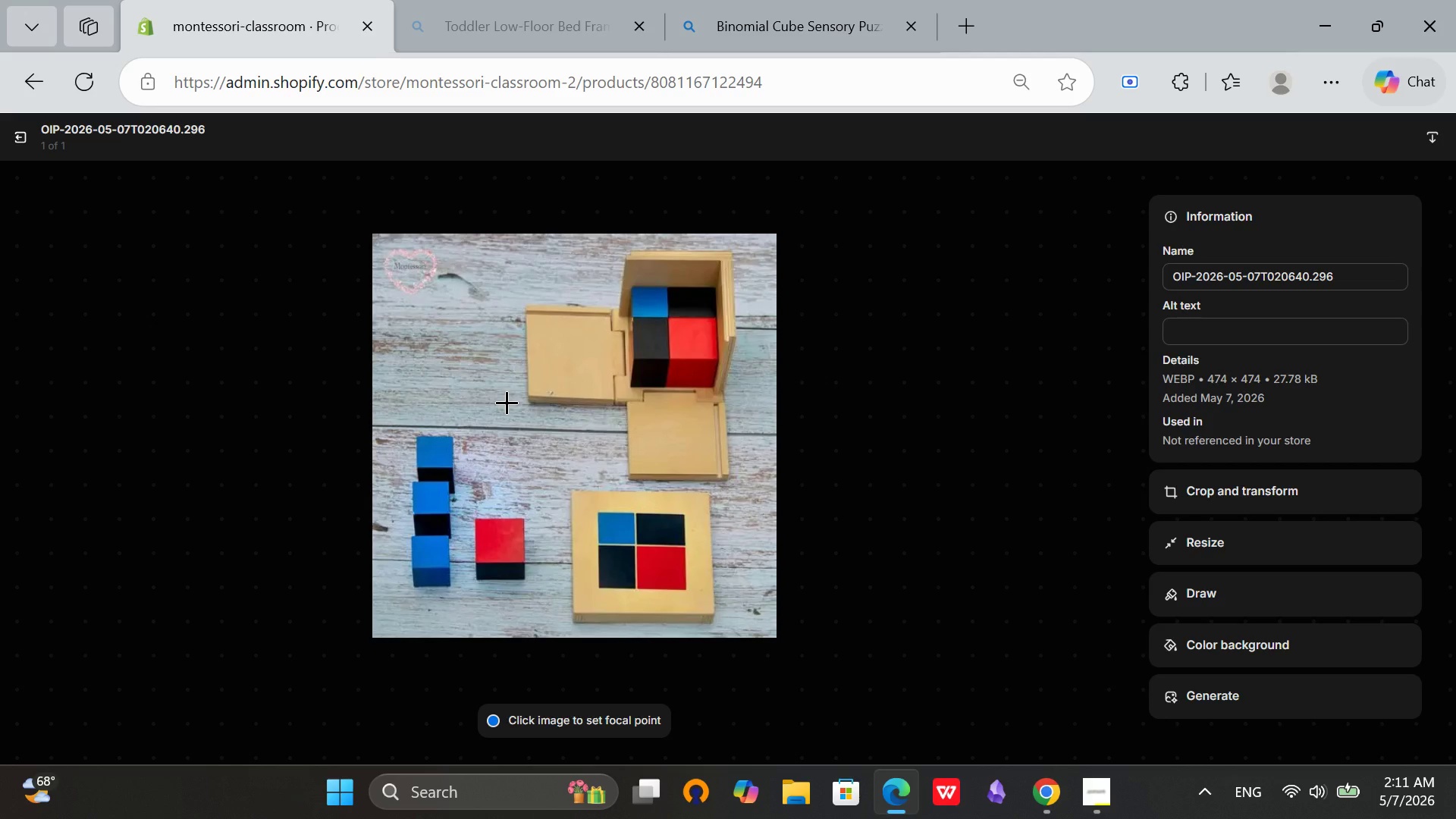 
wait(17.23)
 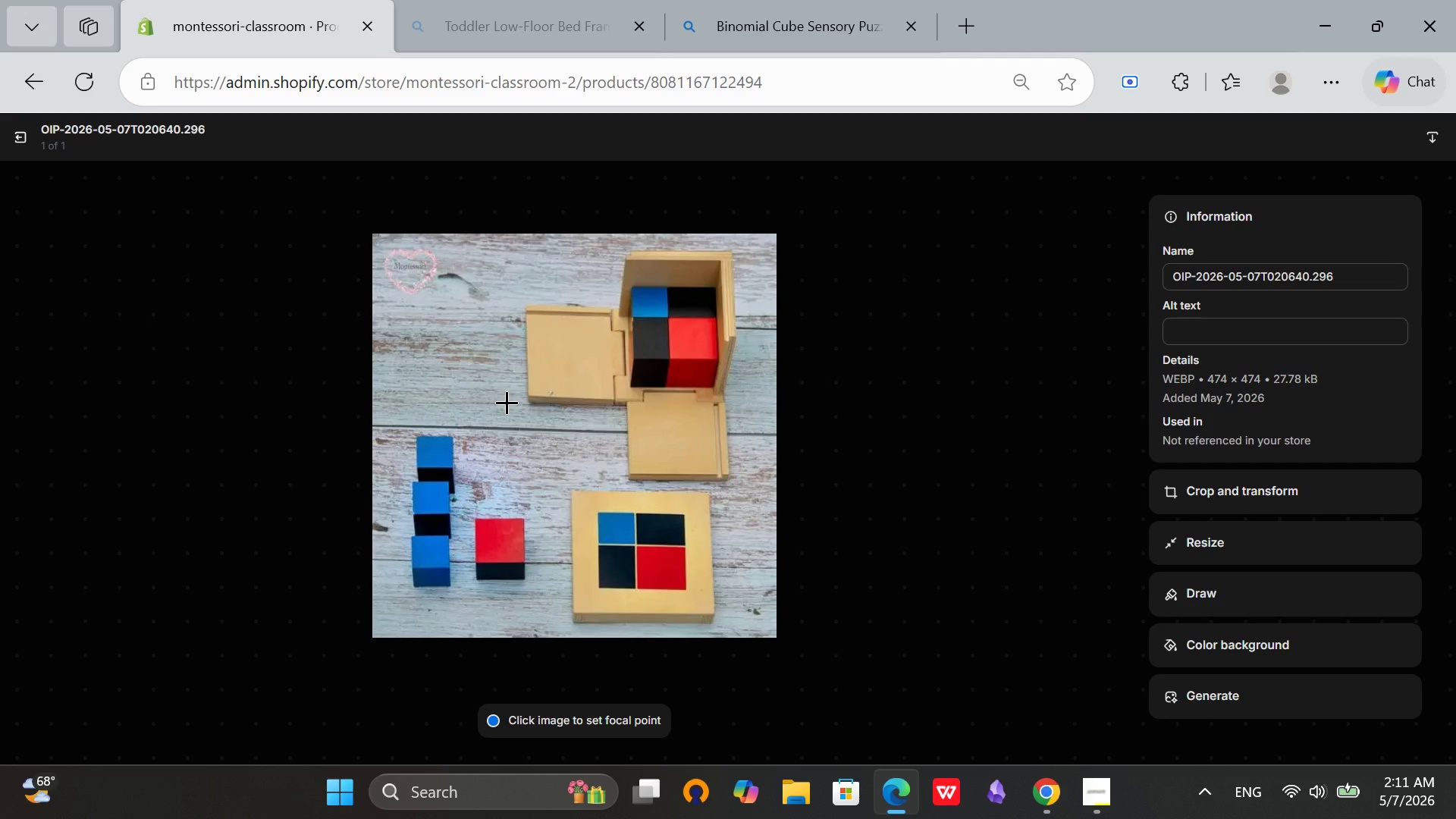 
left_click([1197, 341])
 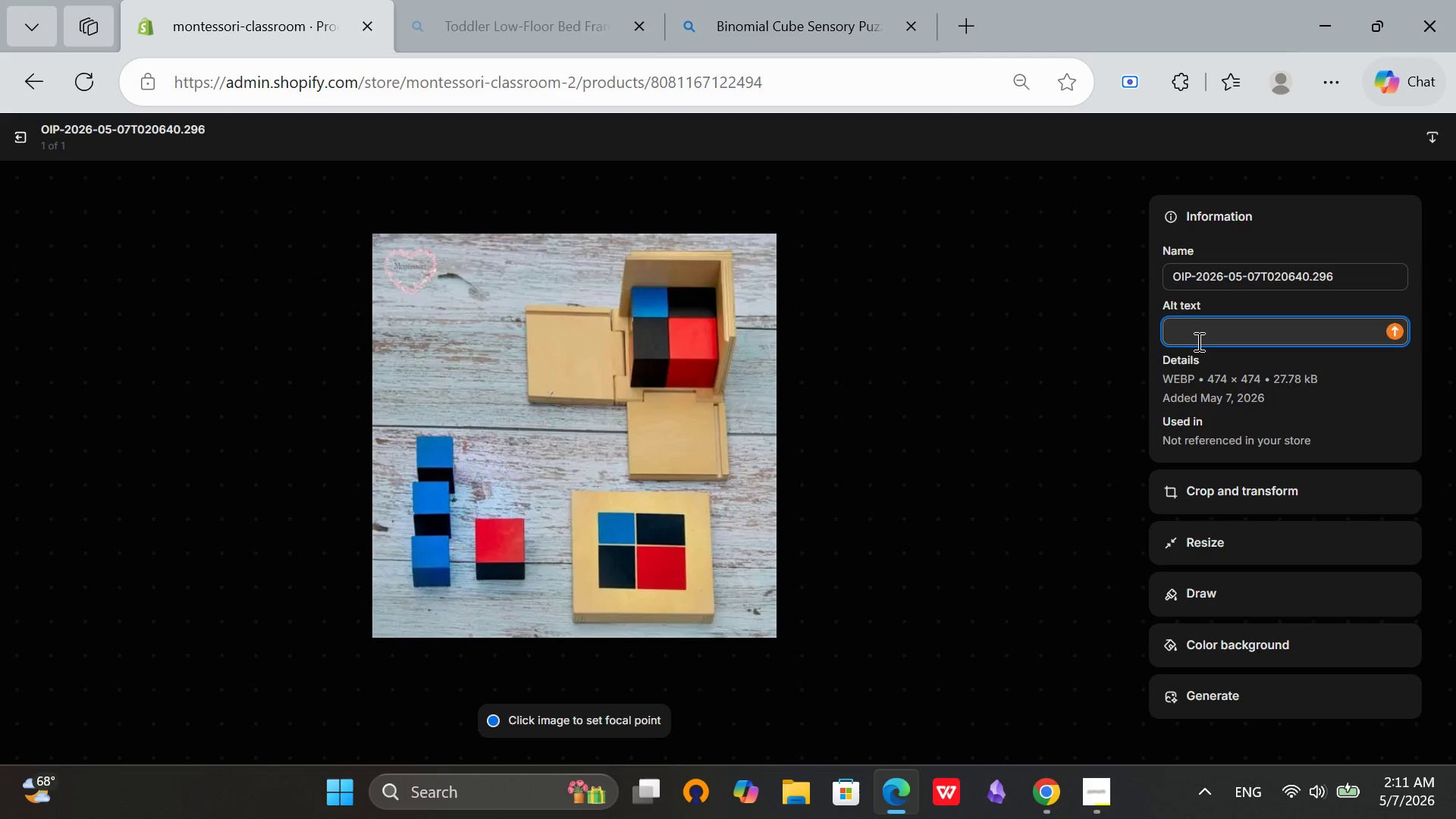 
type(Willo)
 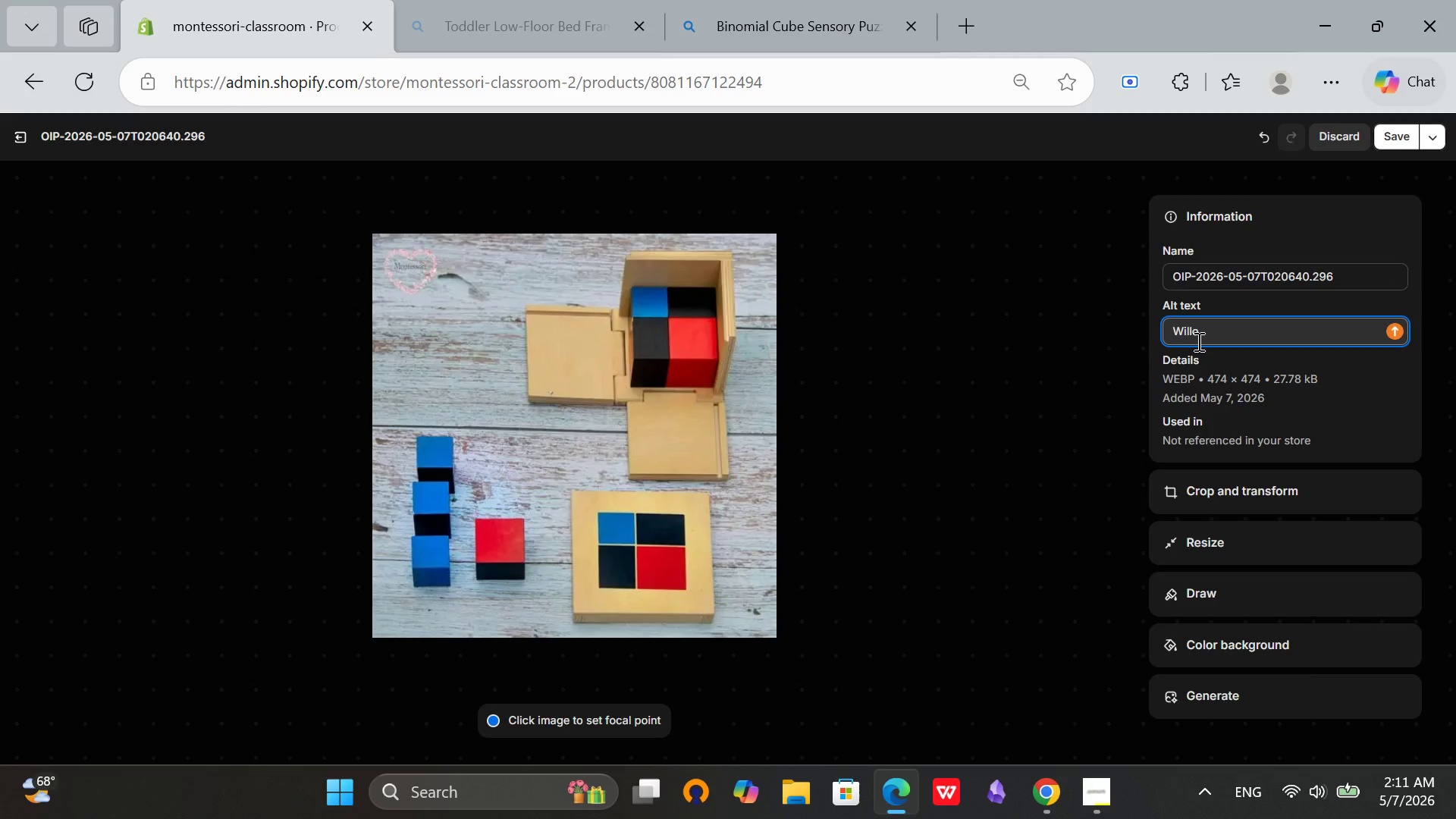 
wait(8.8)
 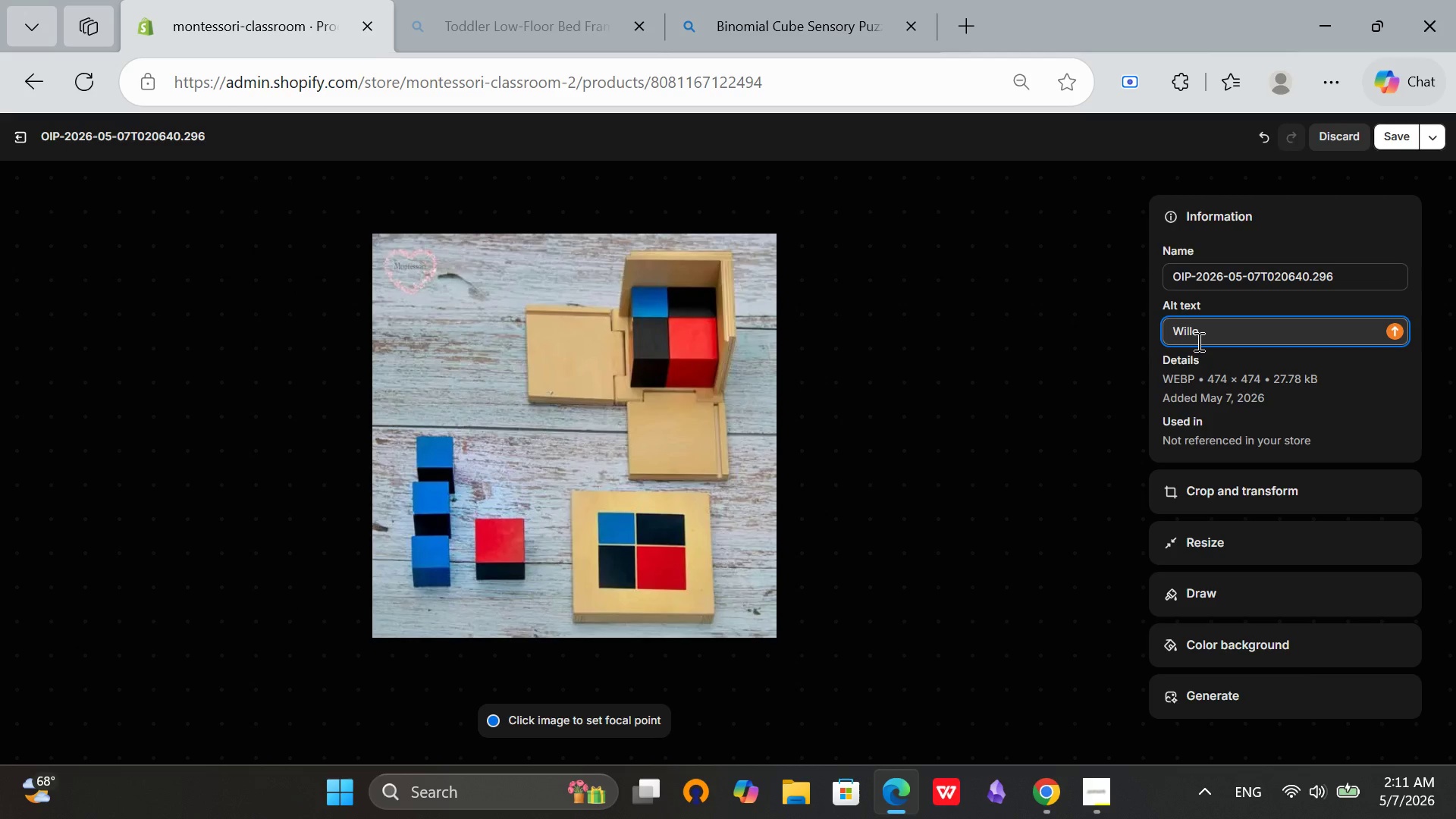 
type(wbrrok )
key(Backspace)
key(Backspace)
key(Backspace)
key(Backspace)
type(ook Montessori )
 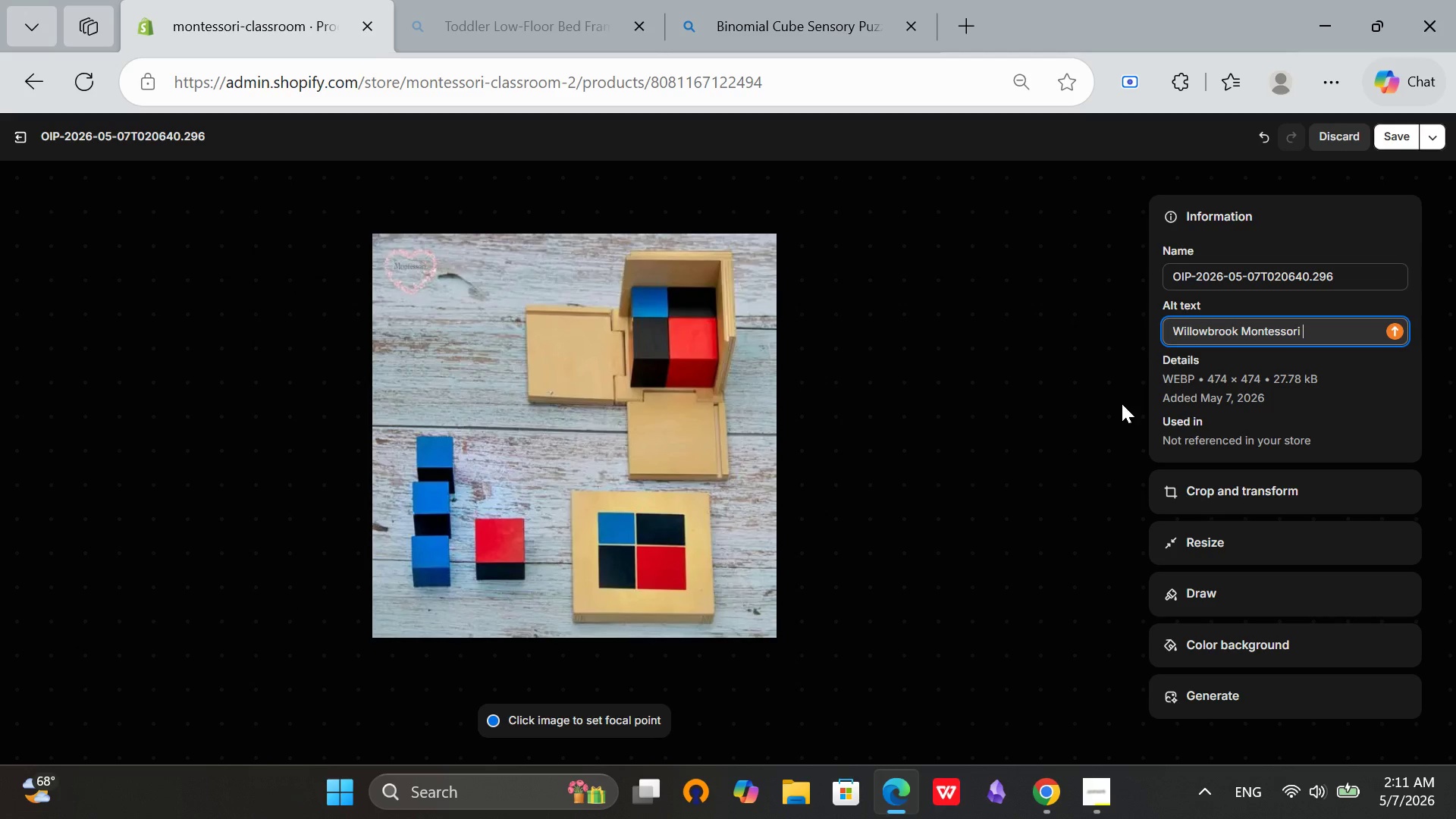 
type(Bino)
 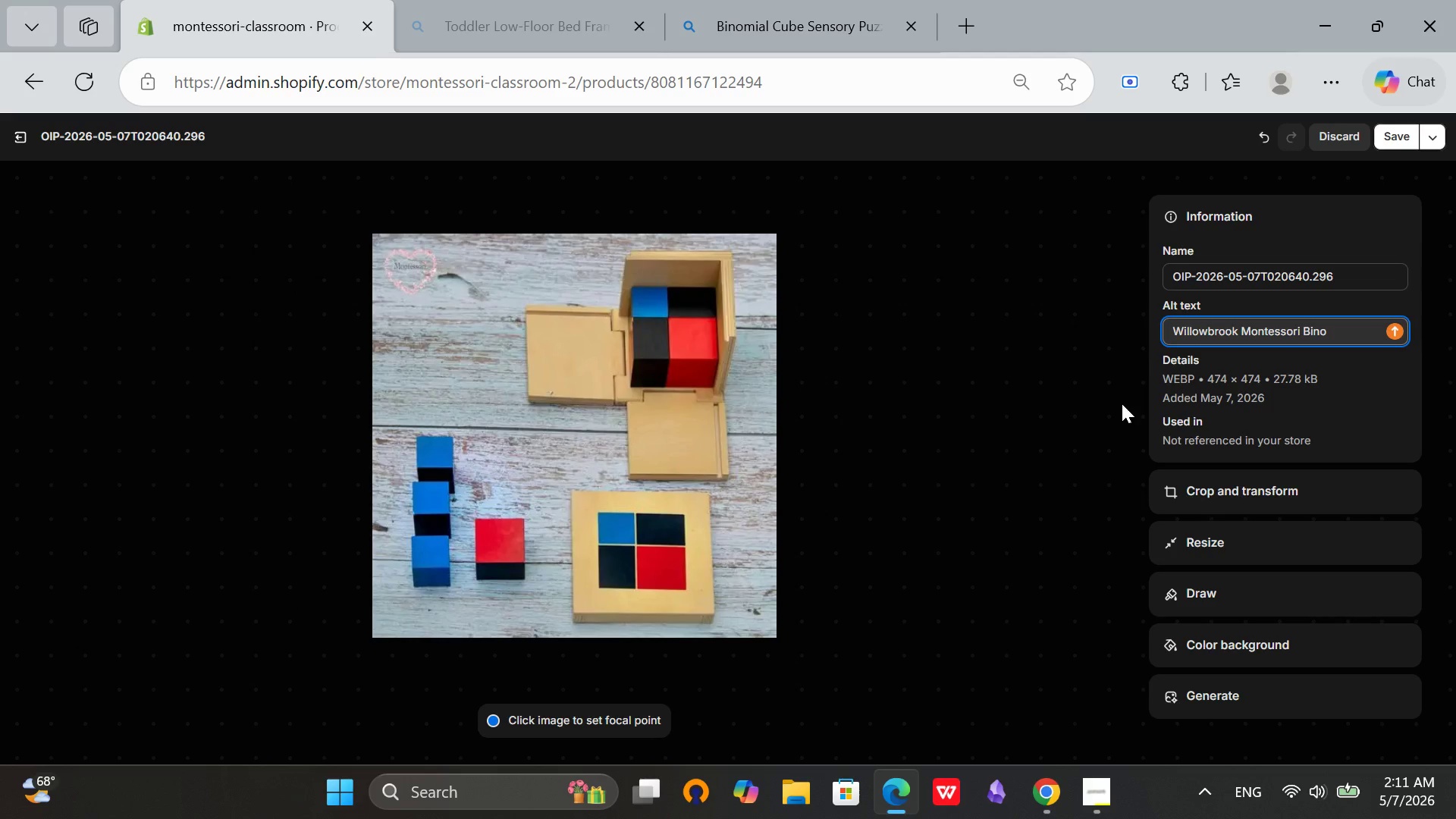 
wait(5.05)
 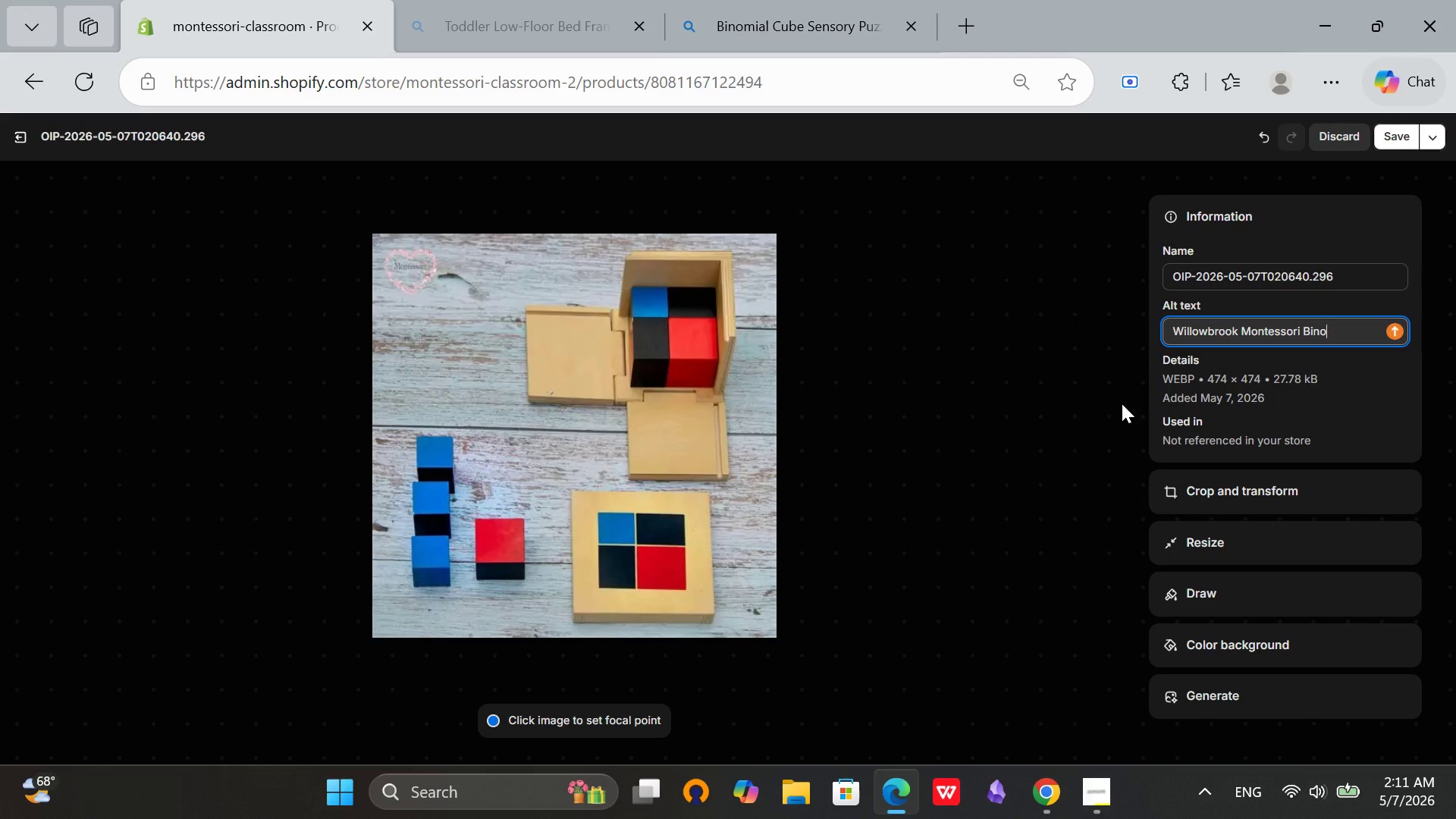 
type(mial Cube )
 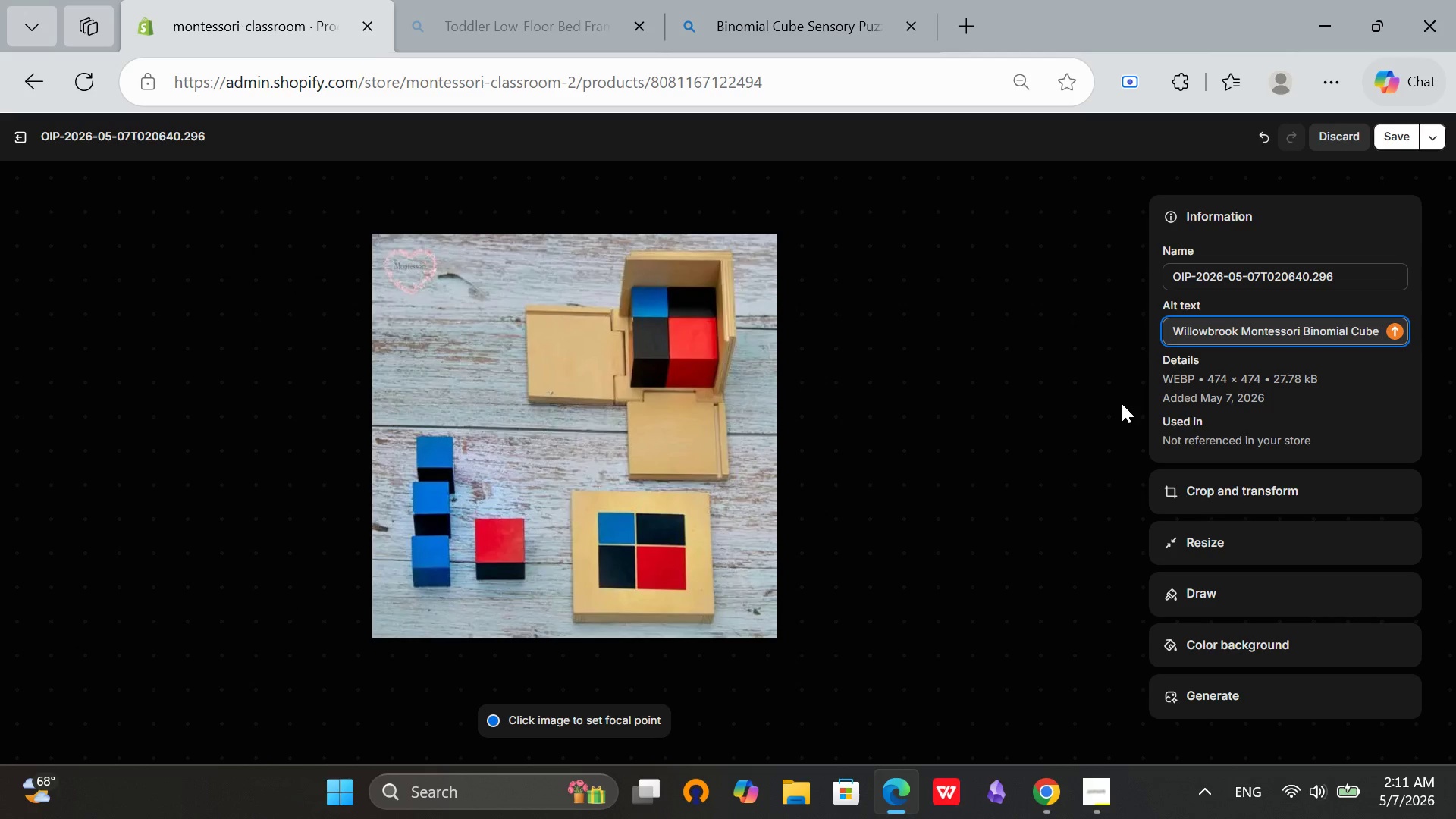 
wait(13.59)
 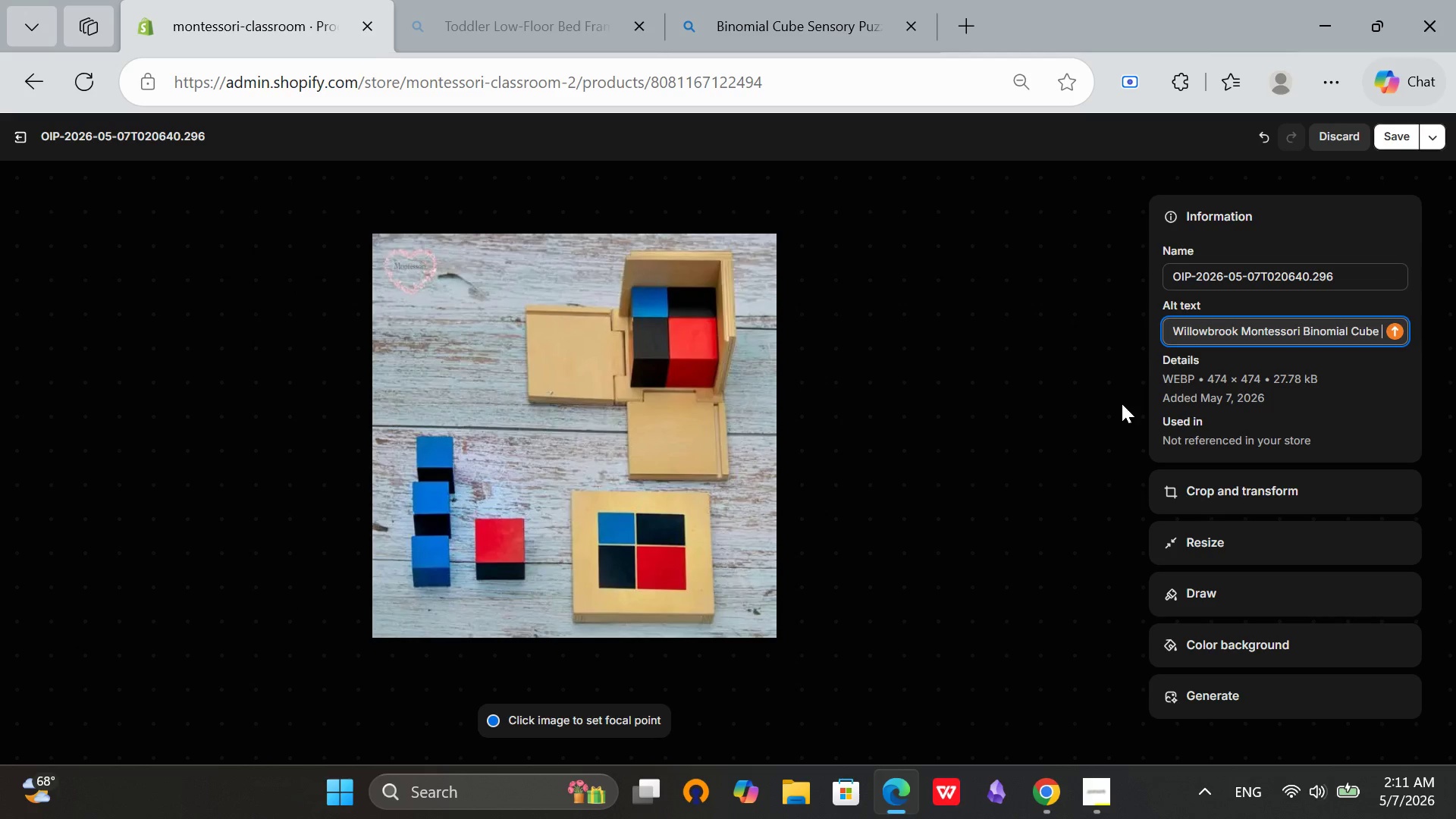 
type(Sensory Puzzle )
 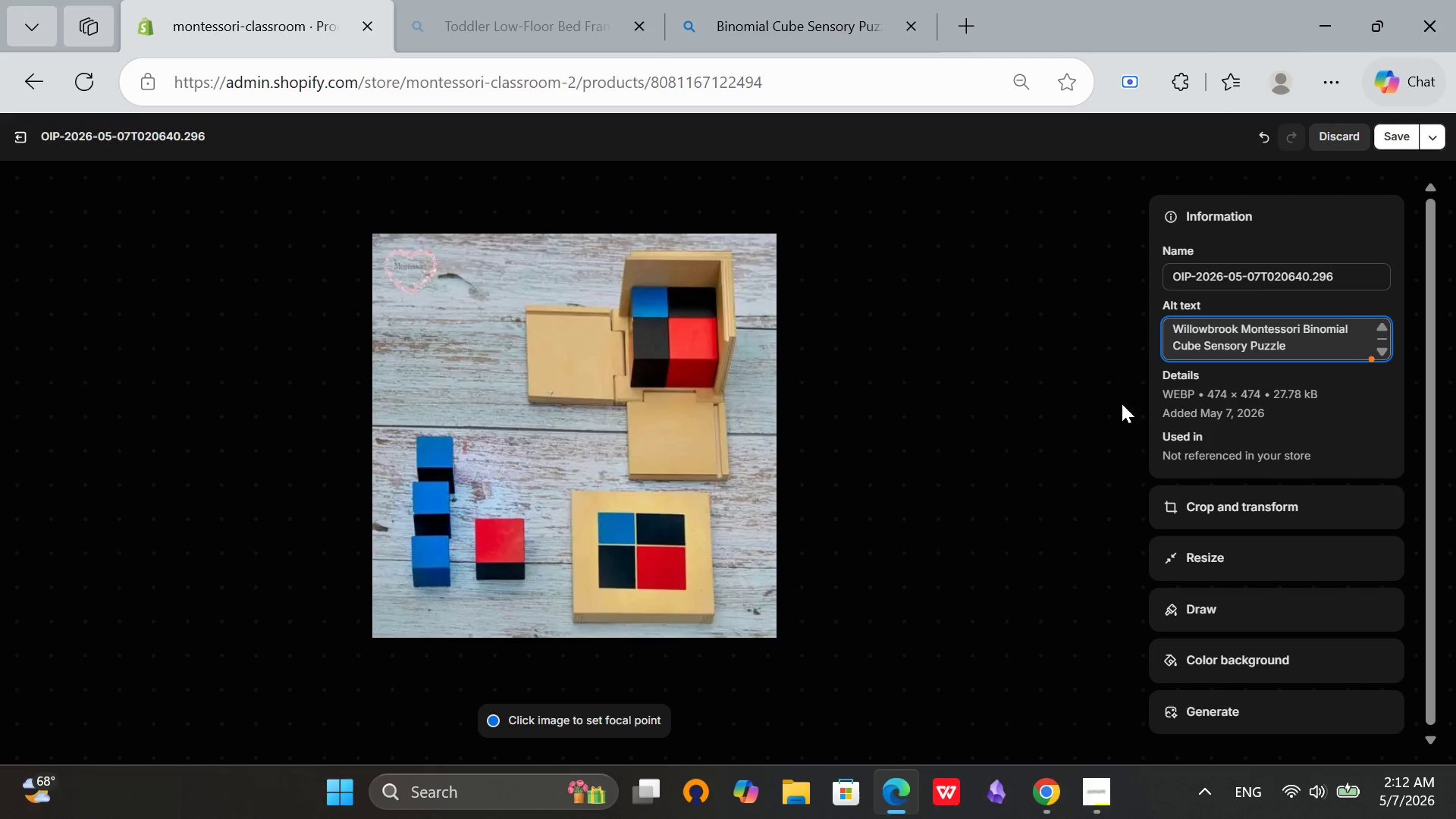 
type(from)
 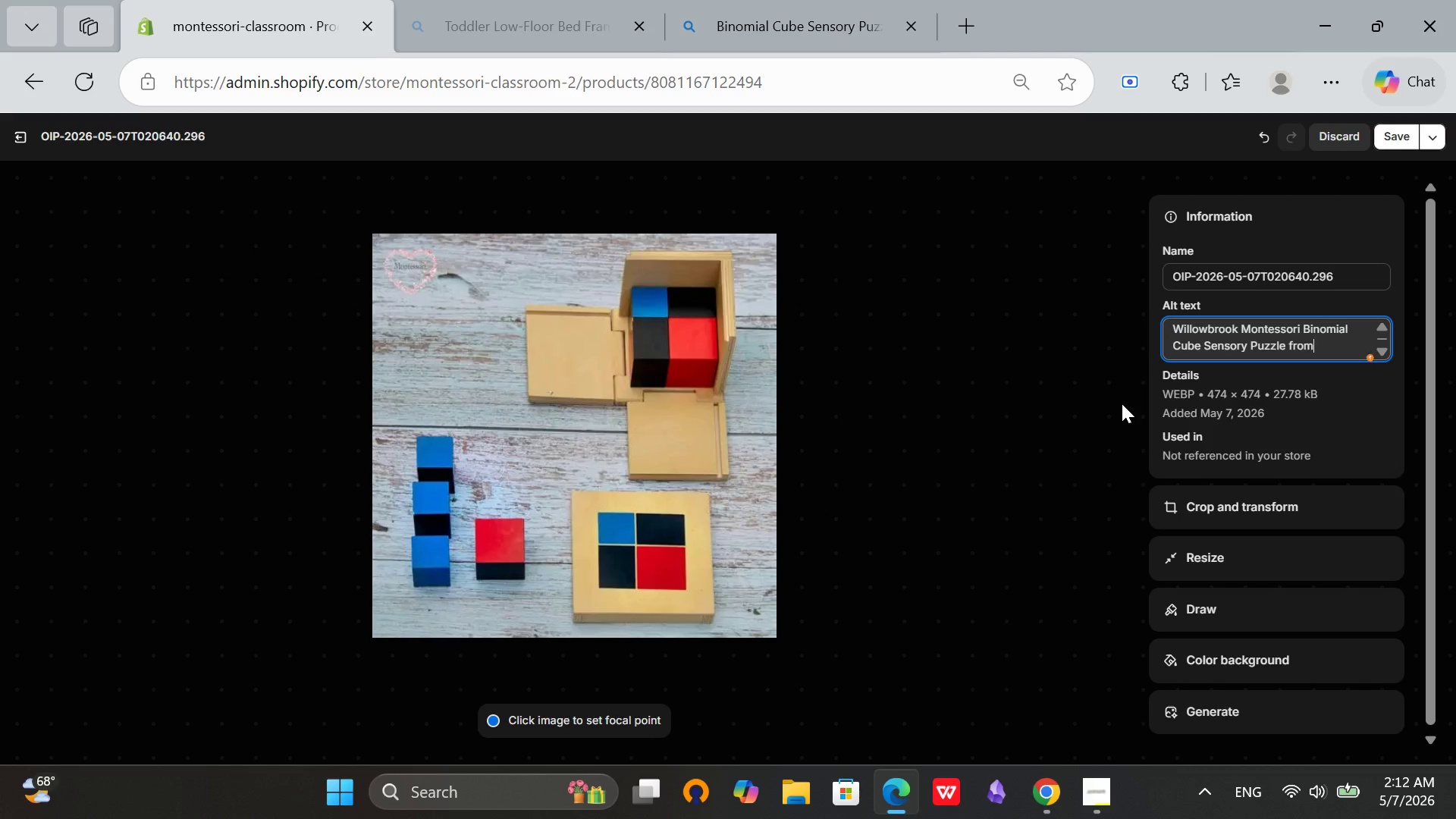 
wait(6.16)
 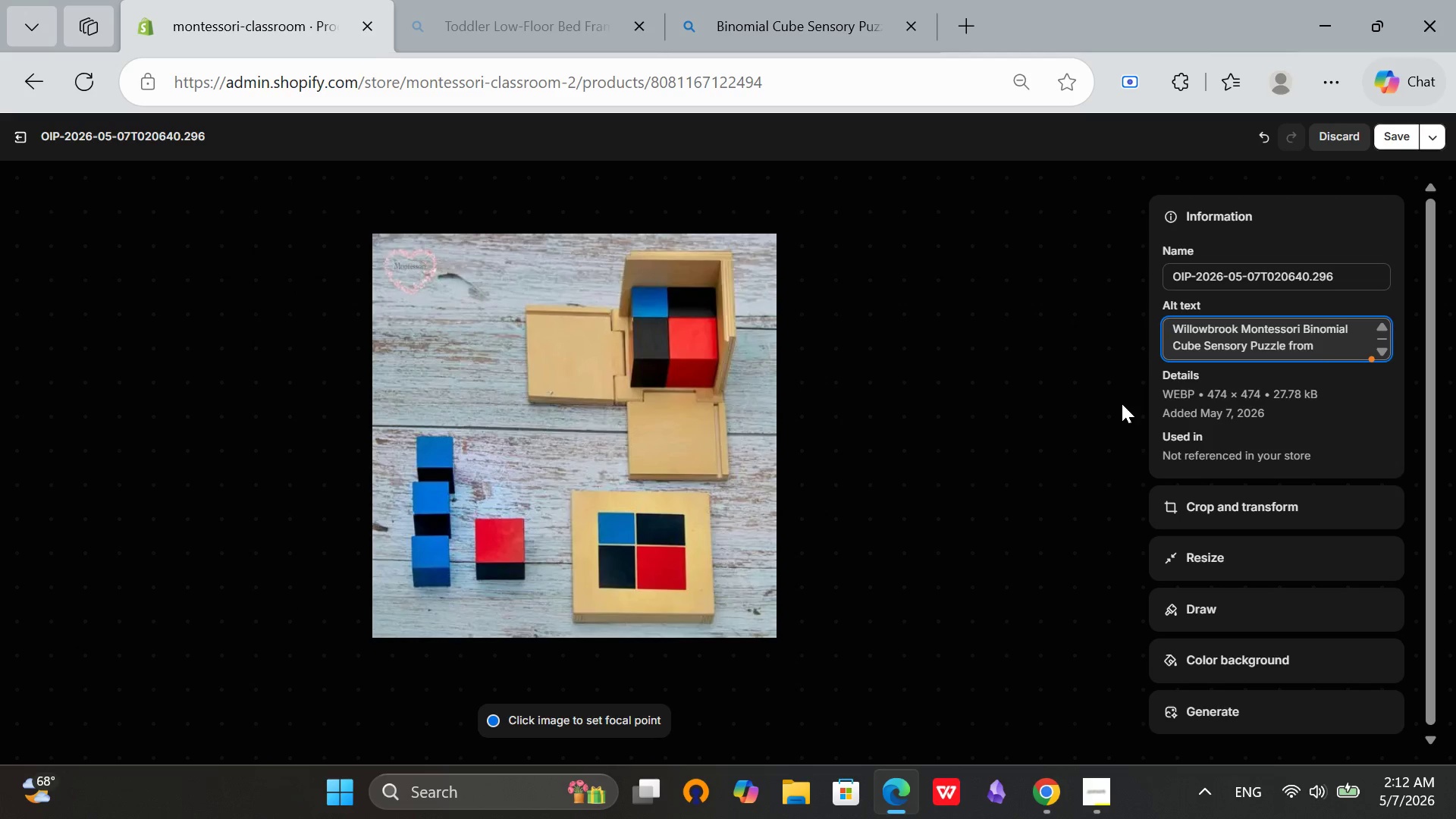 
type( our Sensorial Kit collection - colorful wooden algebraic puzzle)
 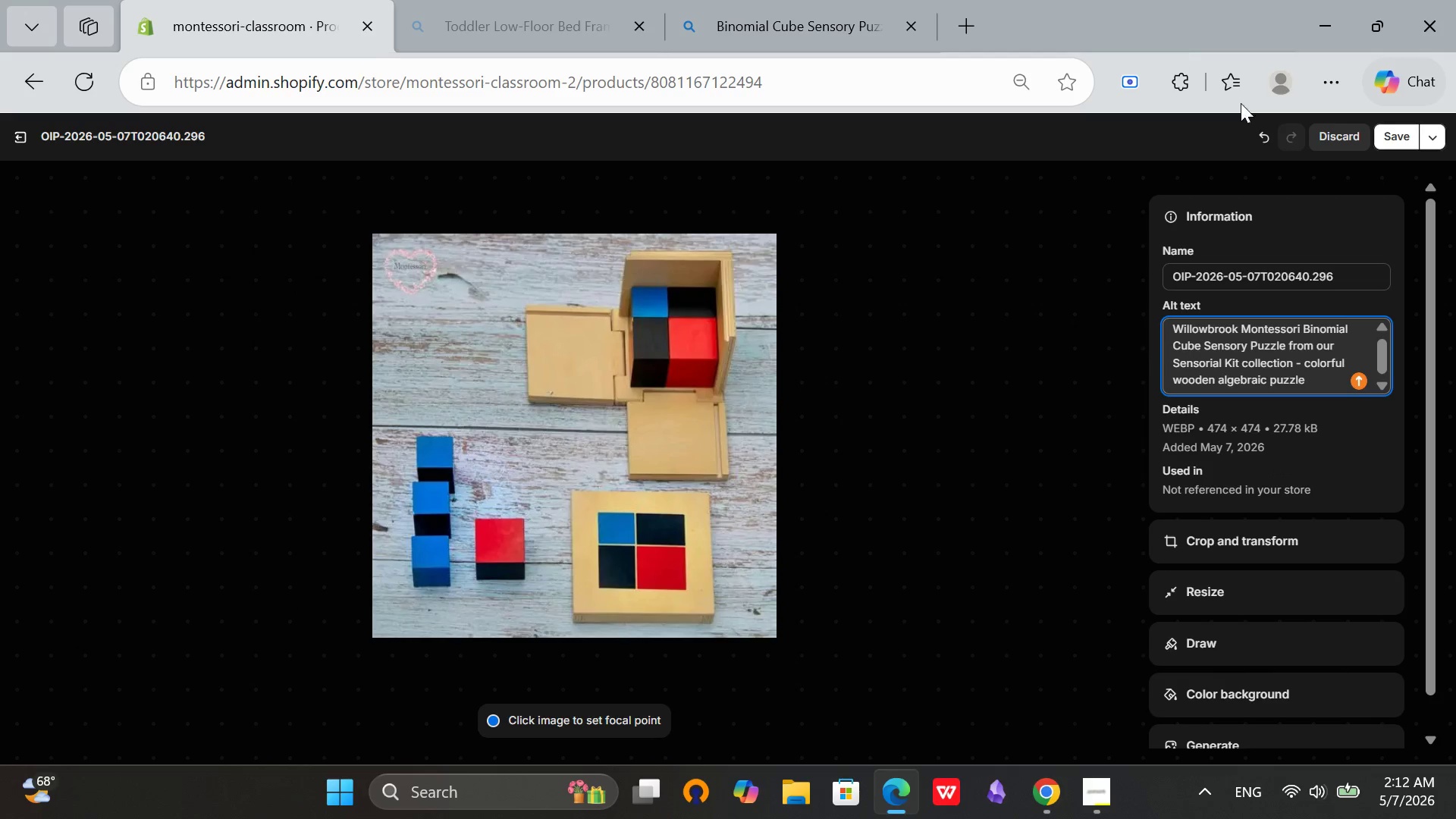 
left_click([1399, 142])
 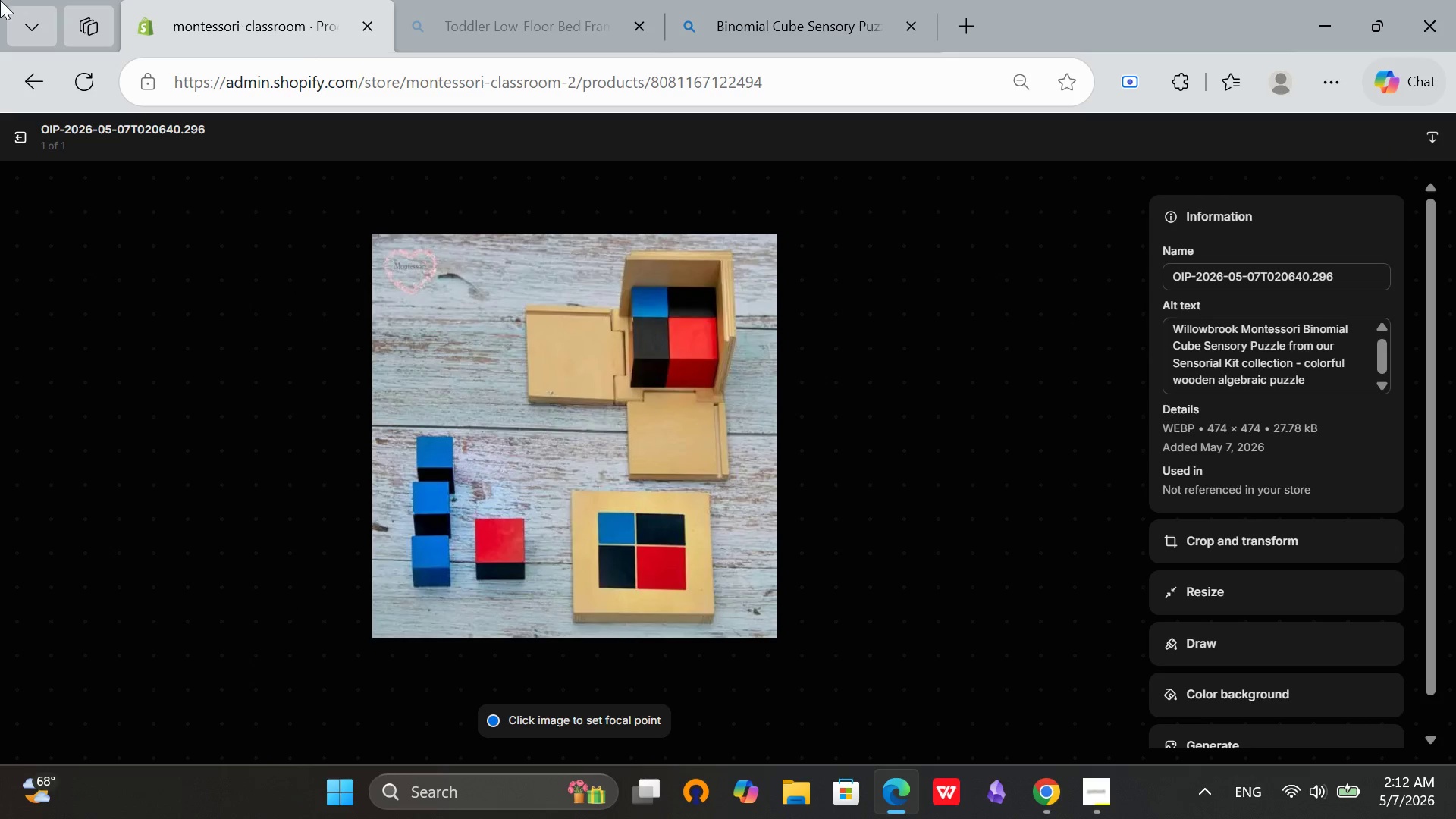 
left_click([22, 131])
 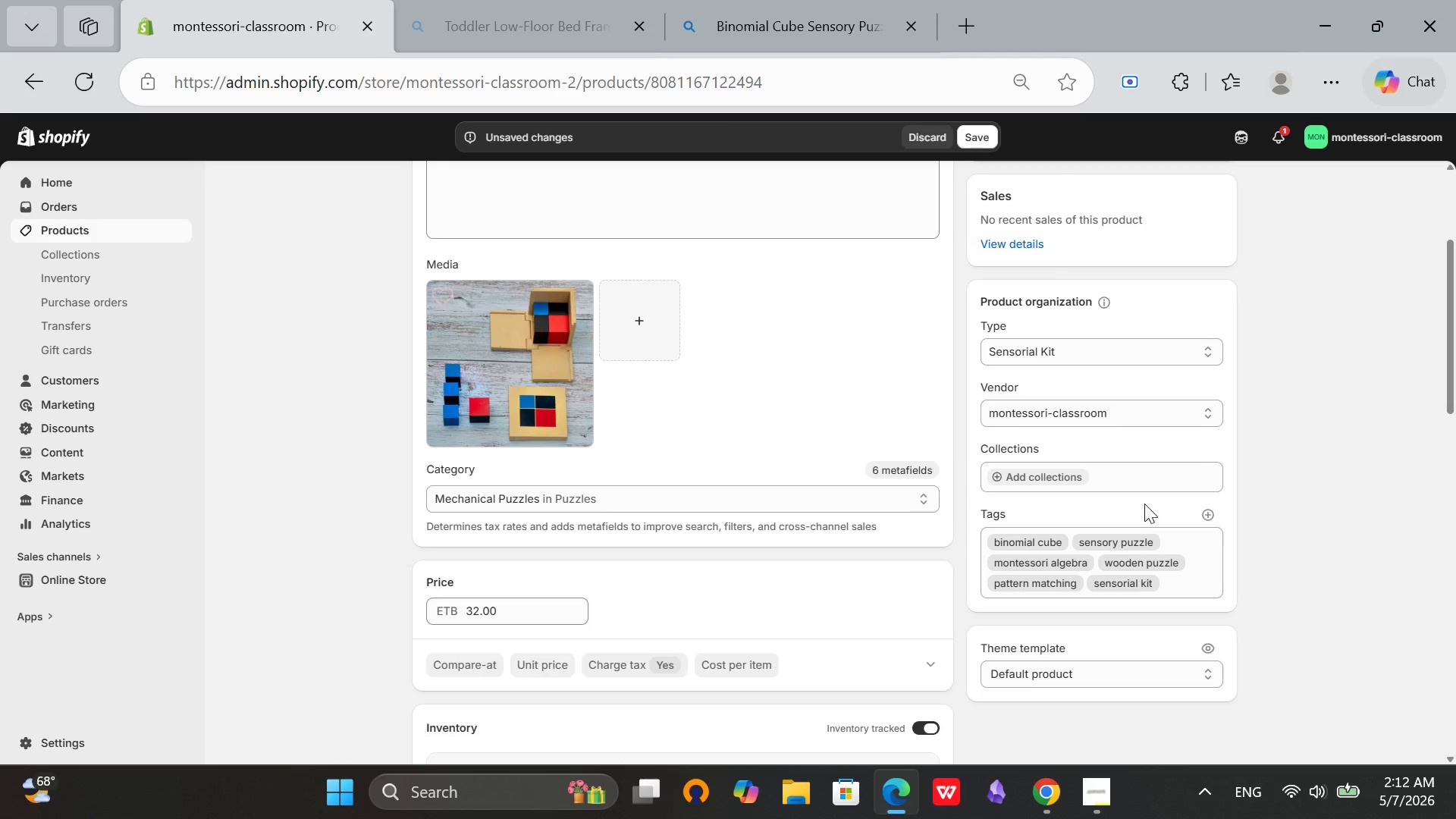 
scroll: coordinate [710, 532], scroll_direction: down, amount: 3.0
 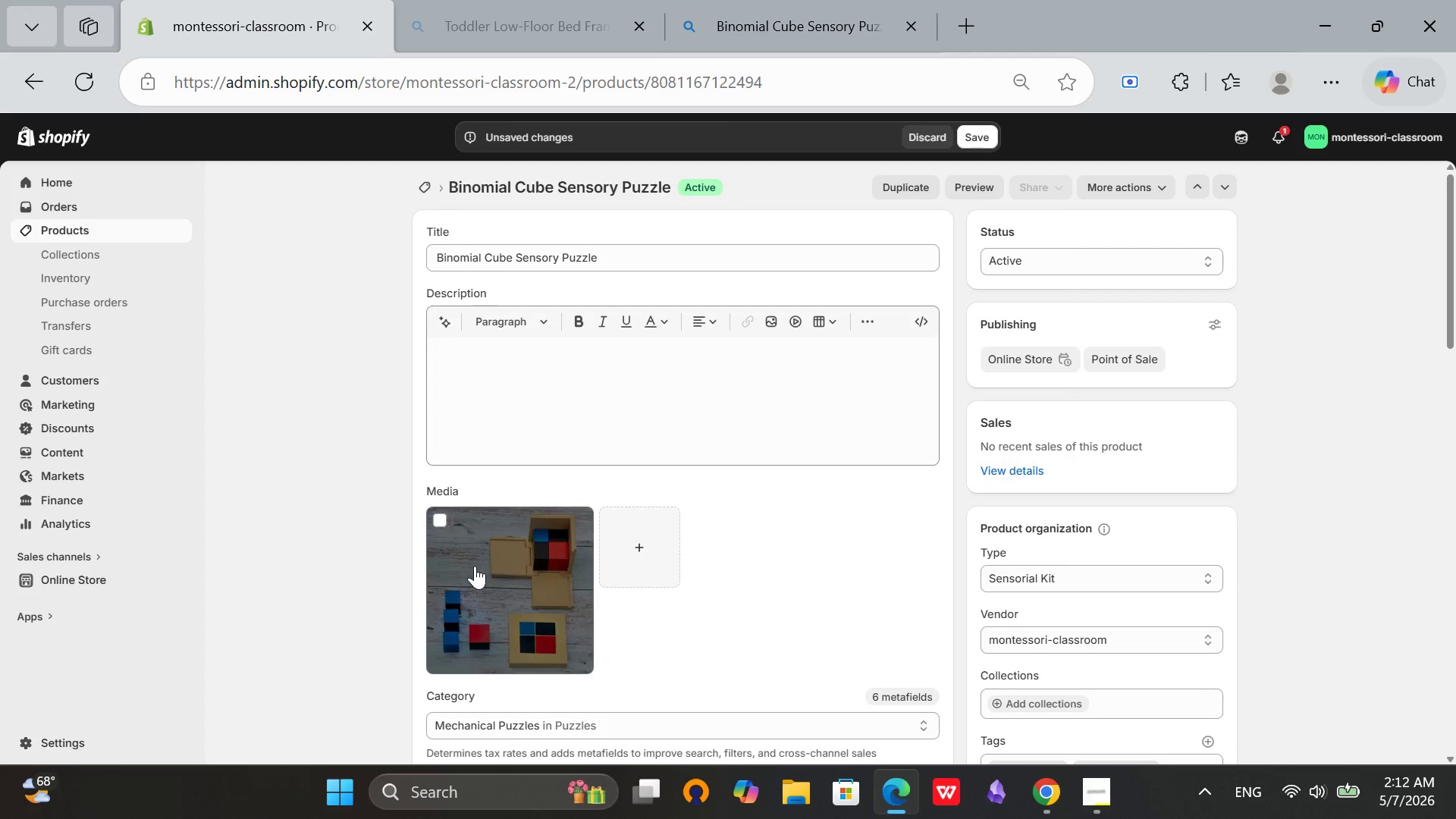 
left_click([491, 563])
 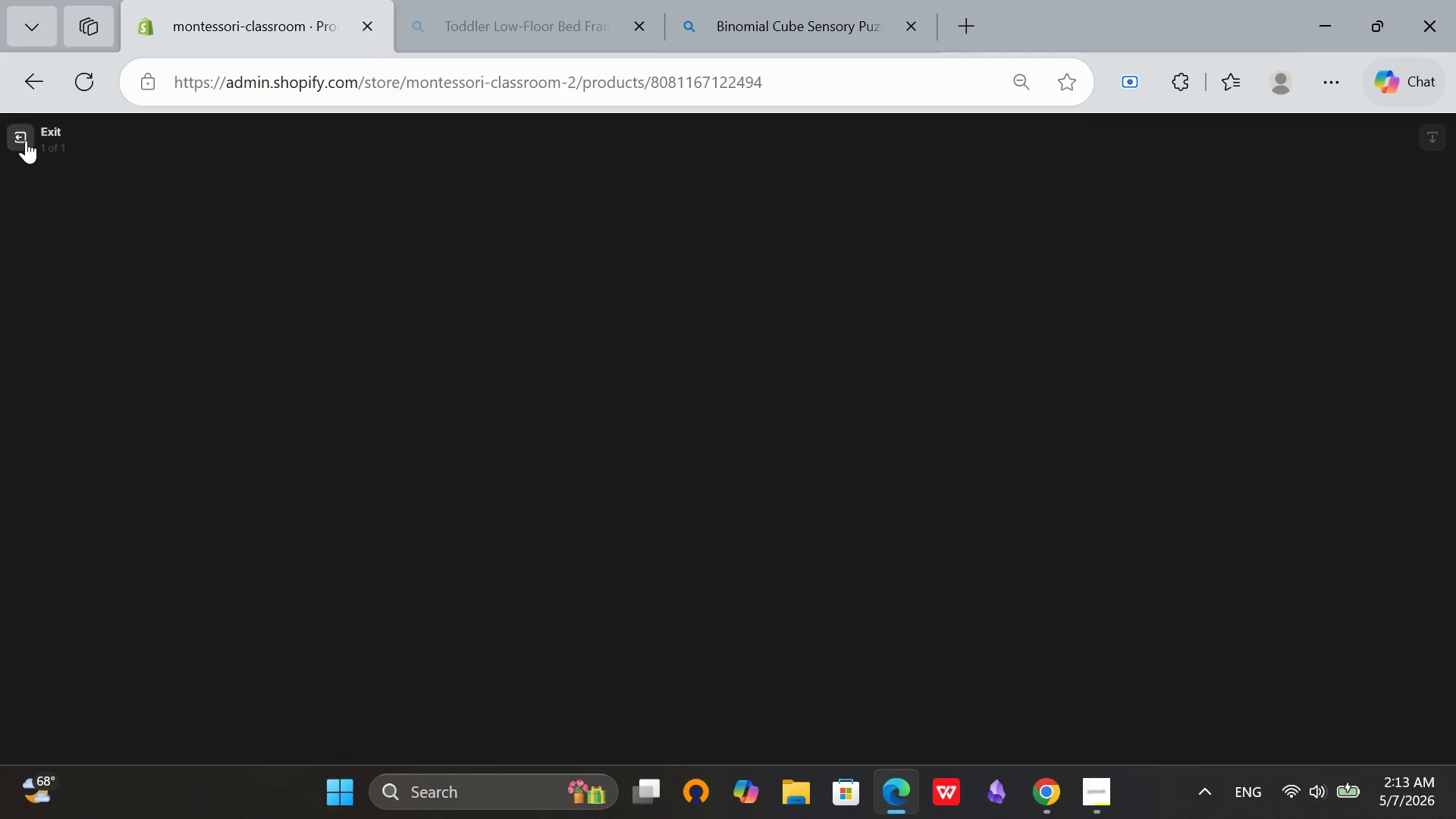 
left_click([26, 143])
 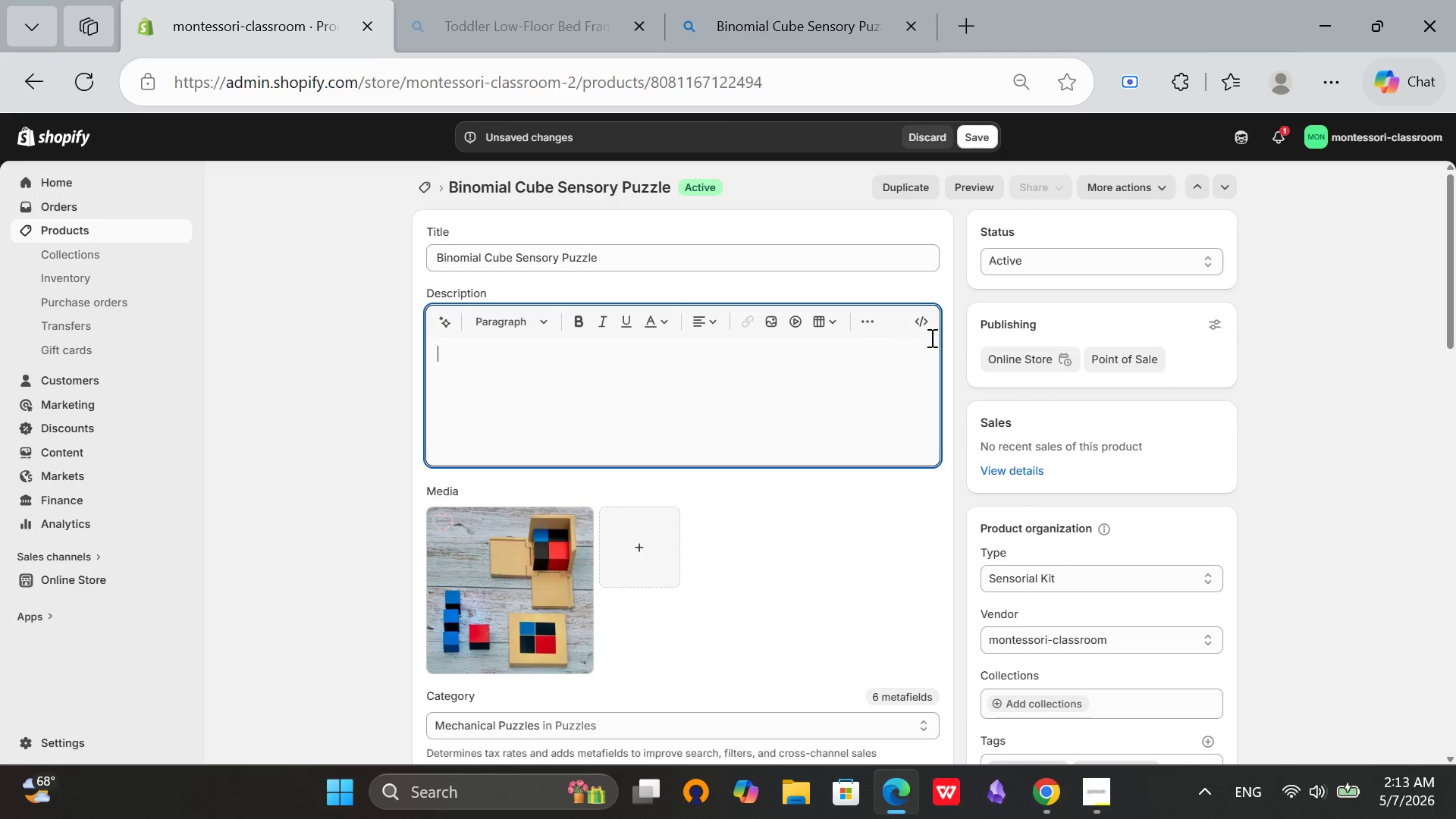 
left_click([918, 324])
 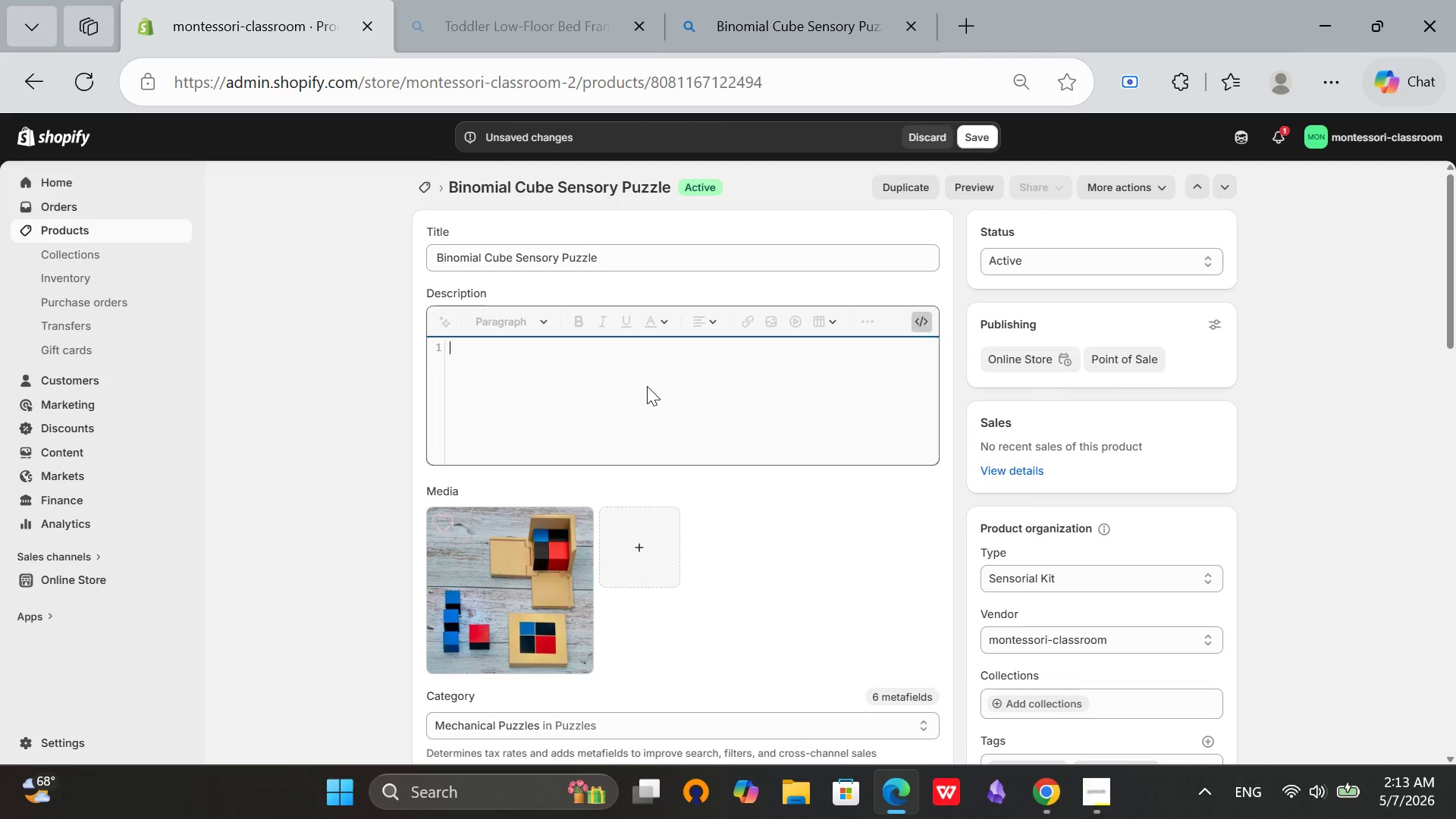 
left_click([647, 384])
 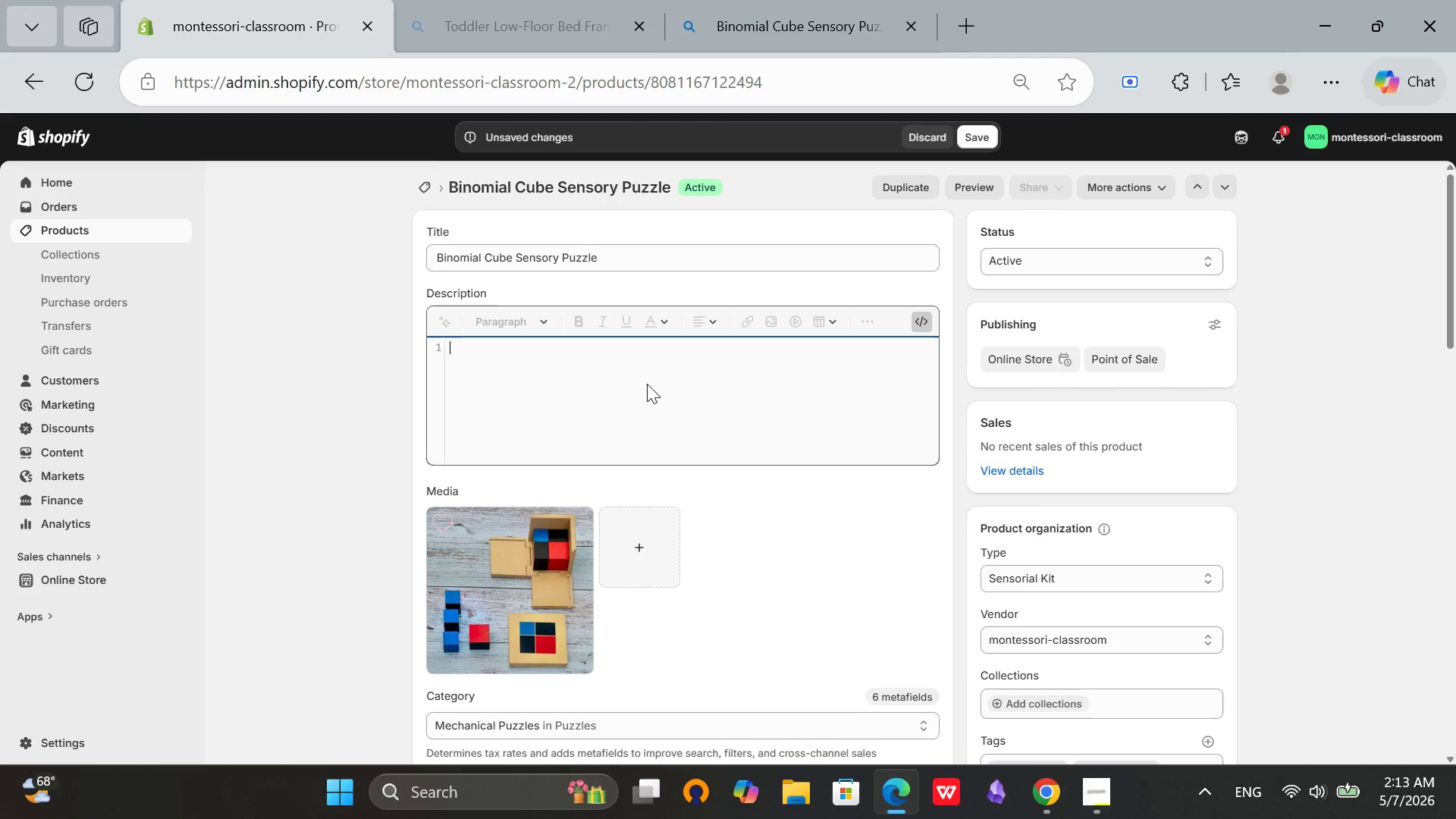 
scroll: coordinate [726, 479], scroll_direction: down, amount: 6.0
 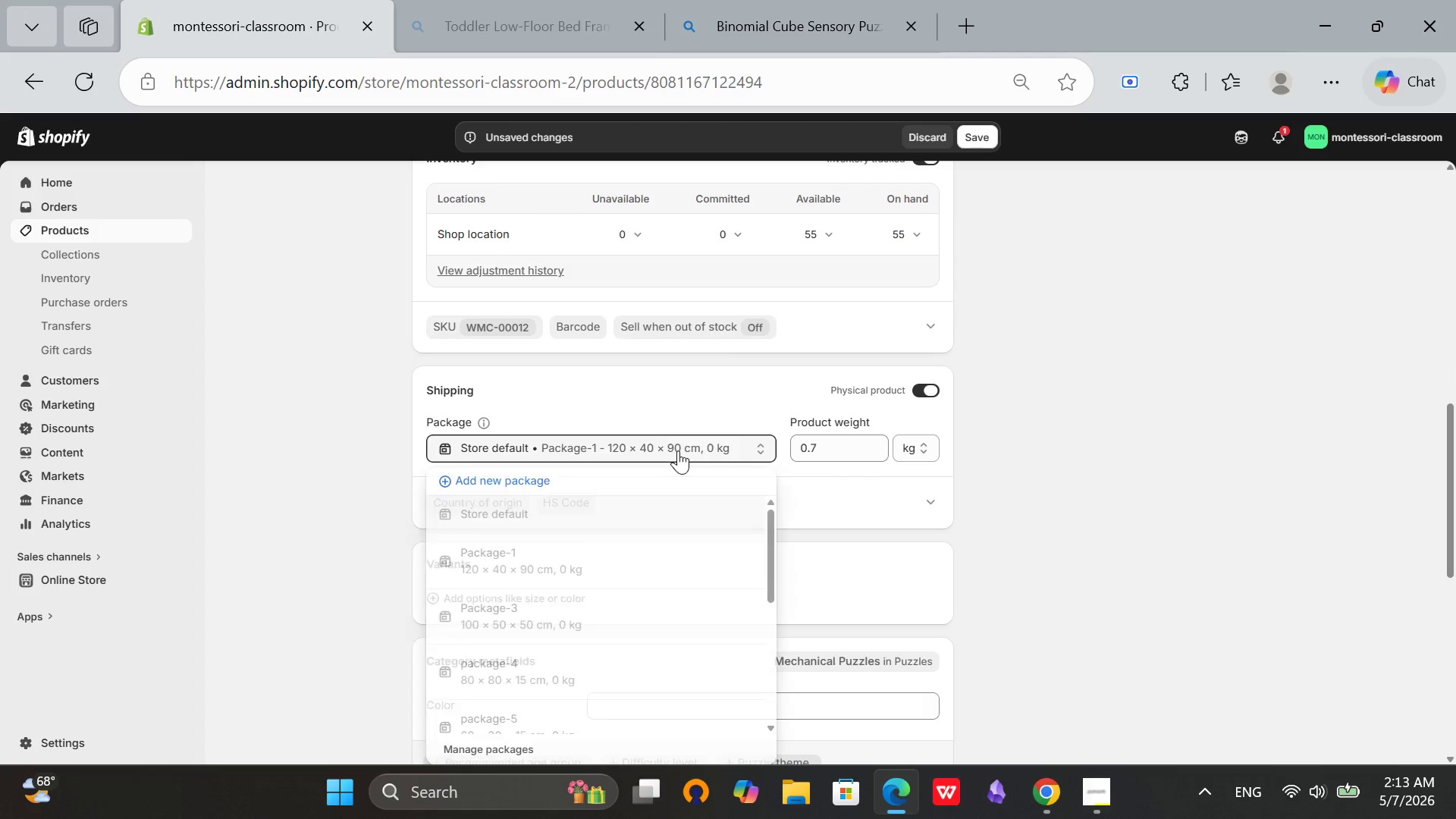 
wait(5.56)
 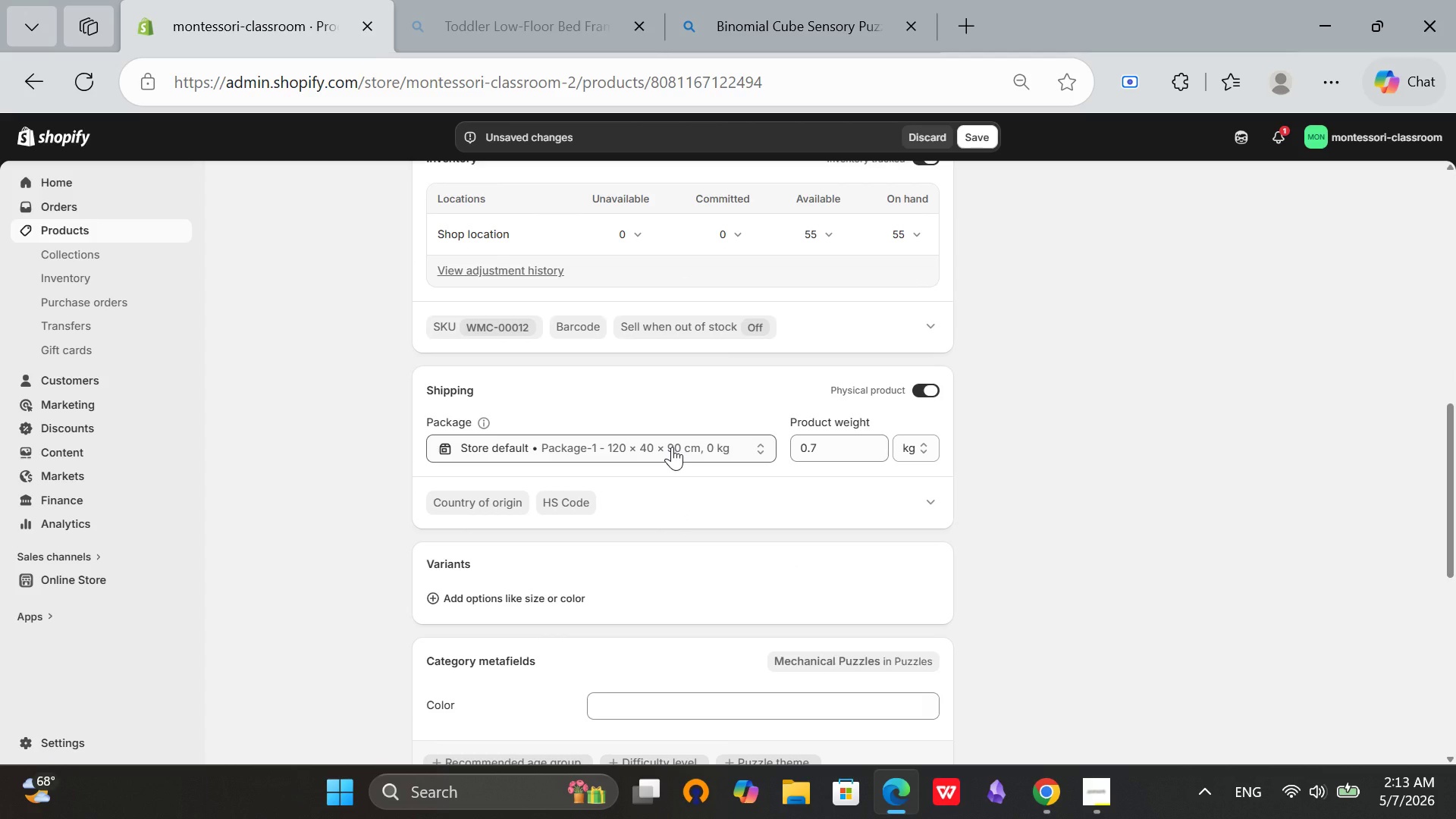 
left_click([510, 485])
 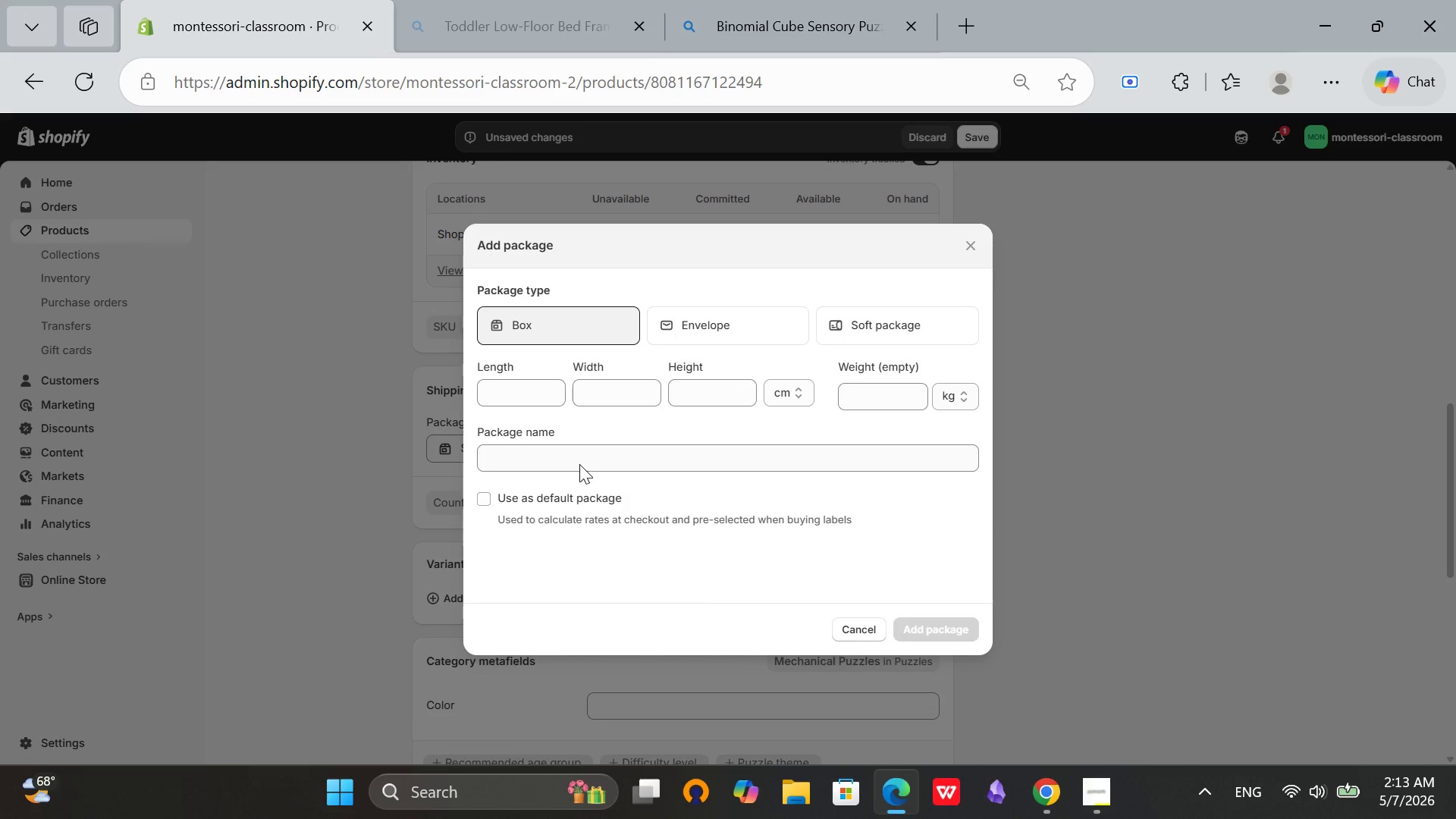 
left_click([579, 464])
 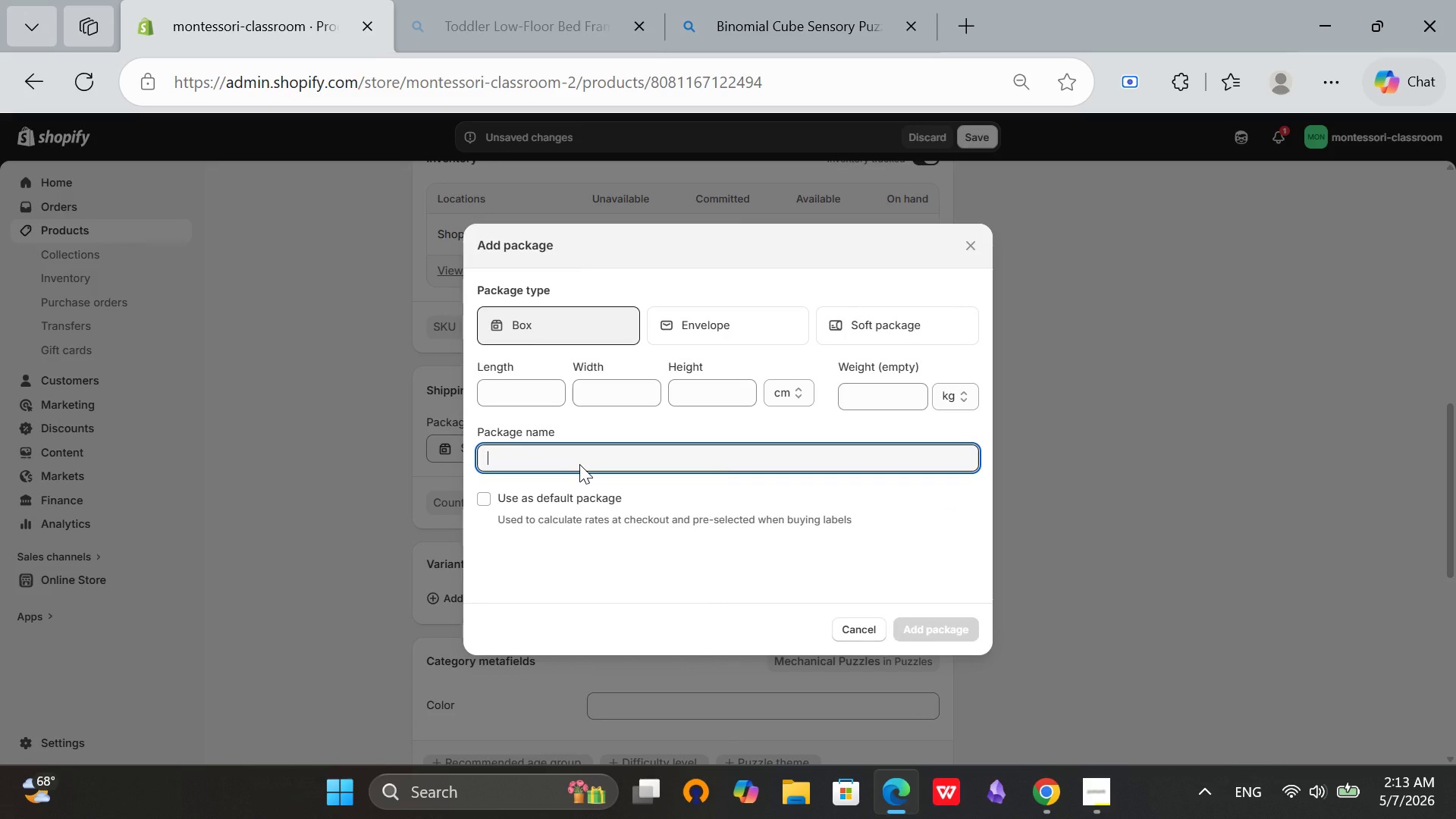 
type(Package-10)
 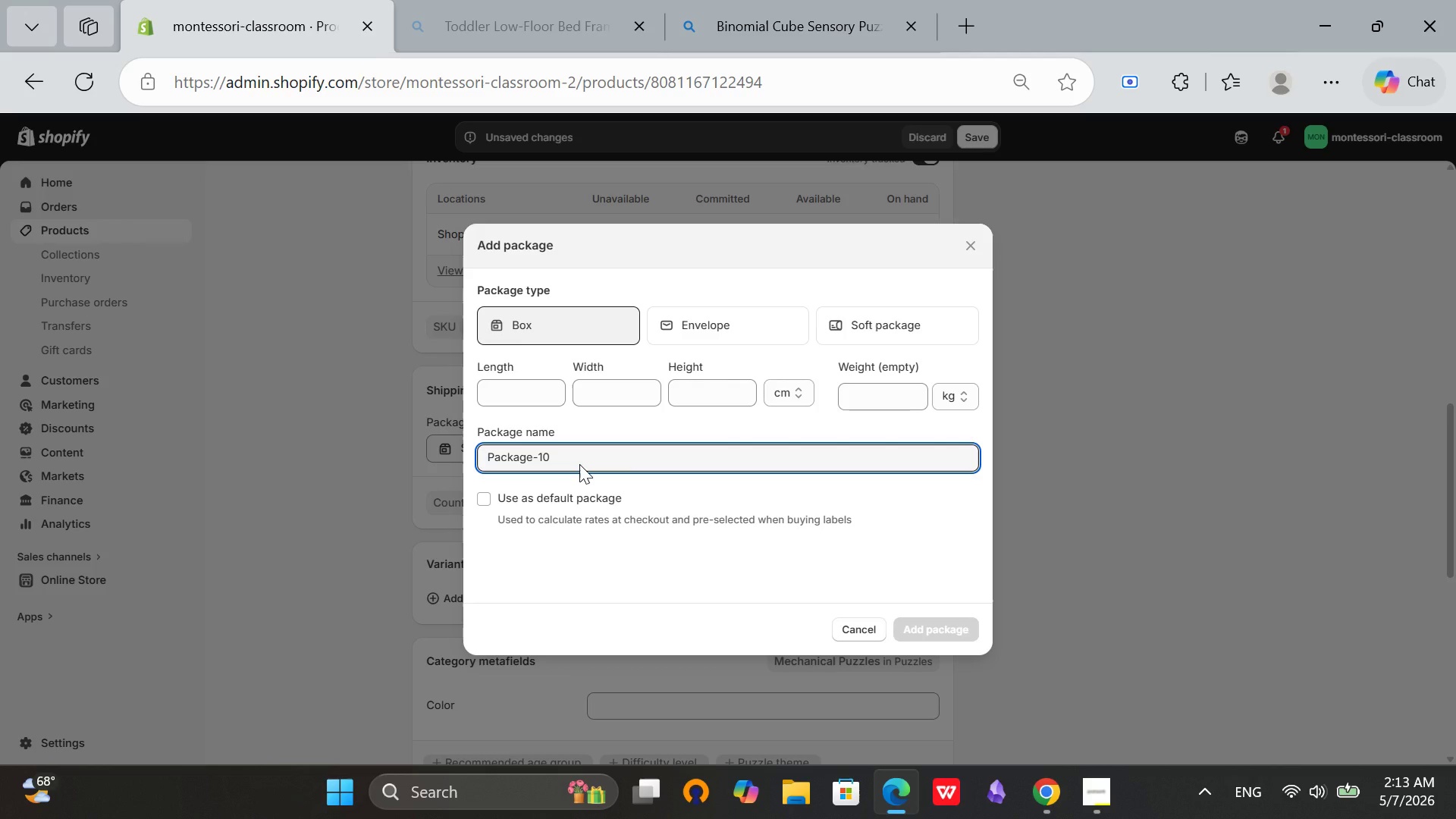 
wait(16.25)
 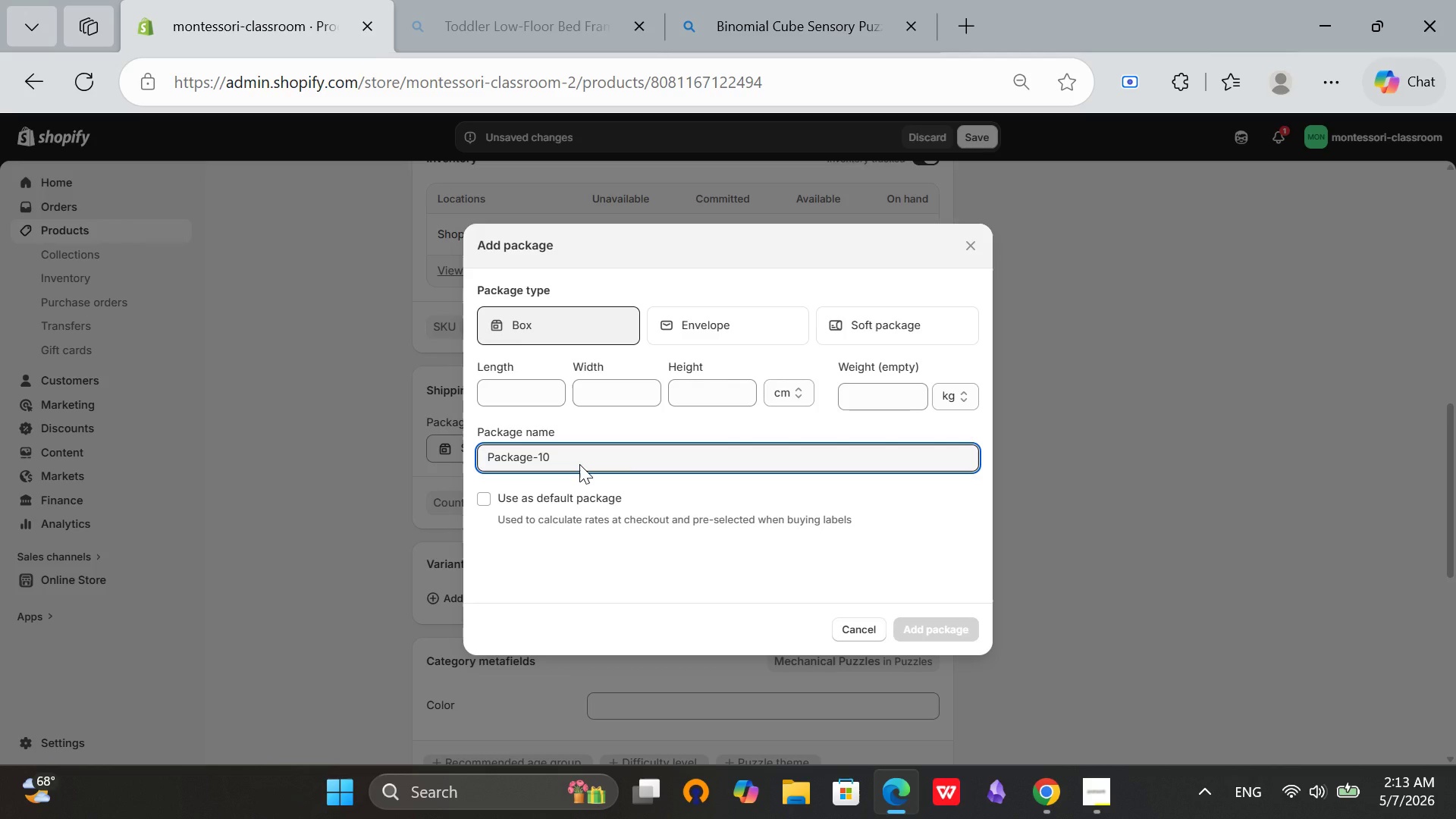 
left_click([502, 394])
 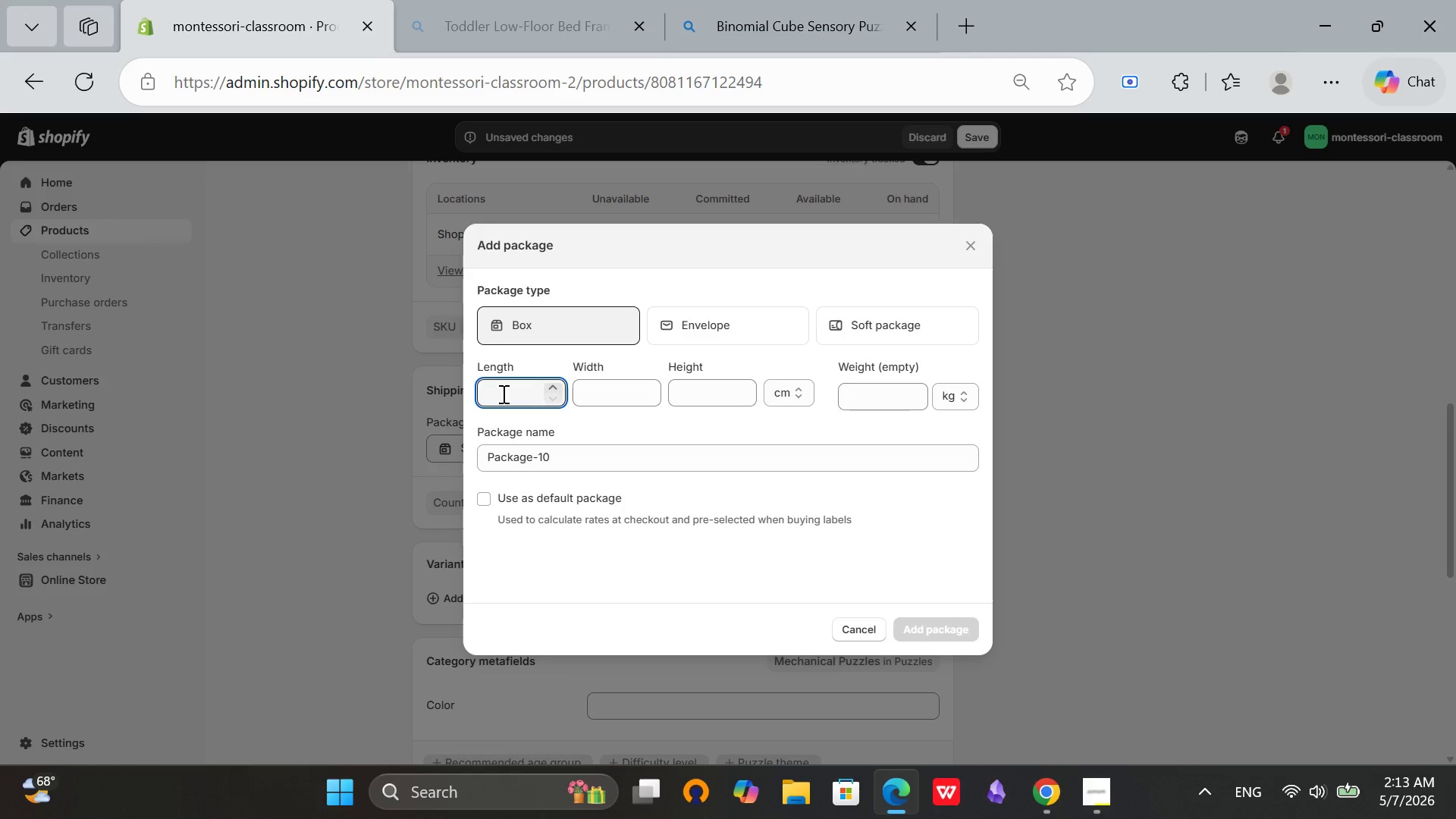 
type(15)
 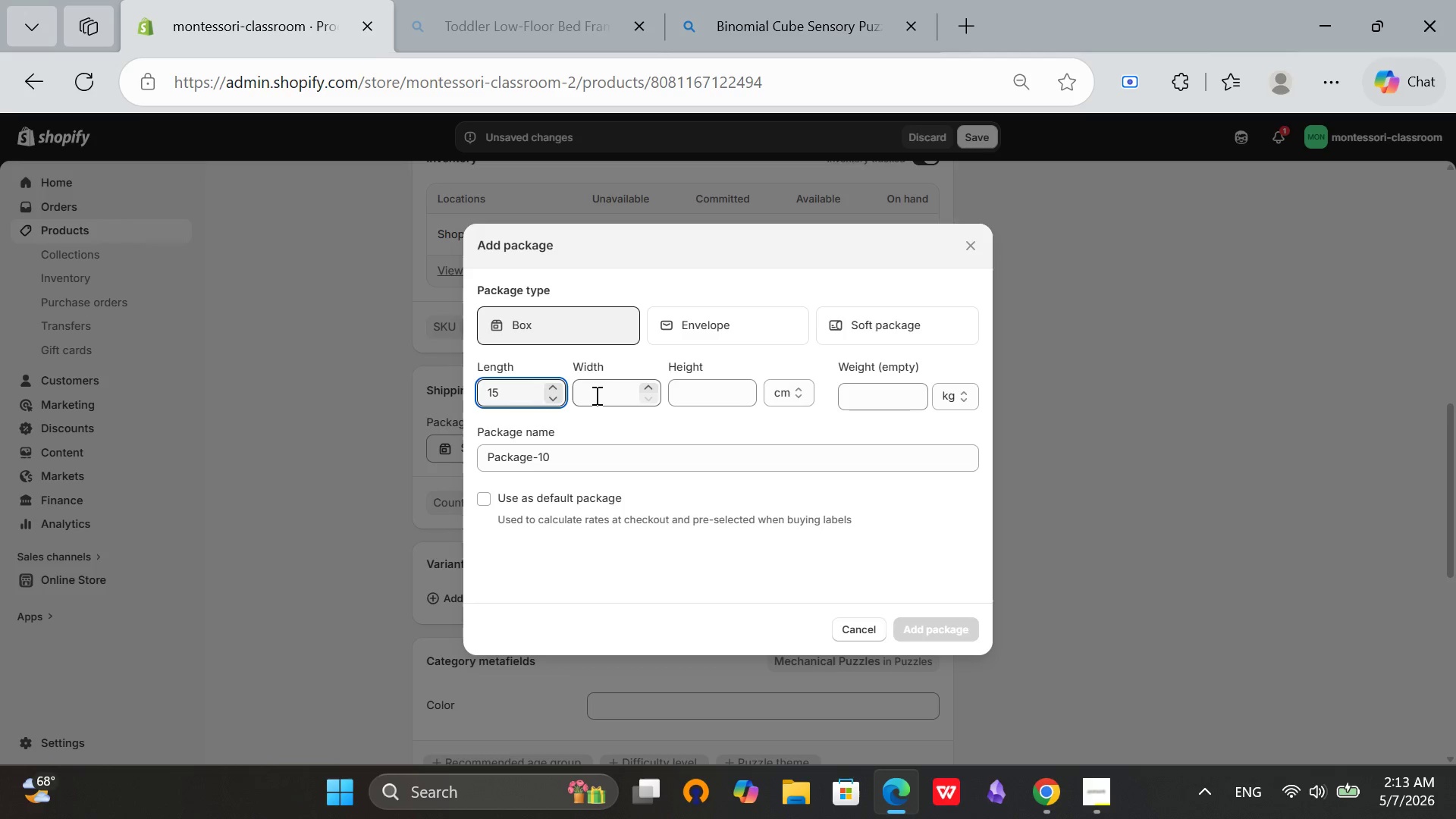 
left_click([604, 395])
 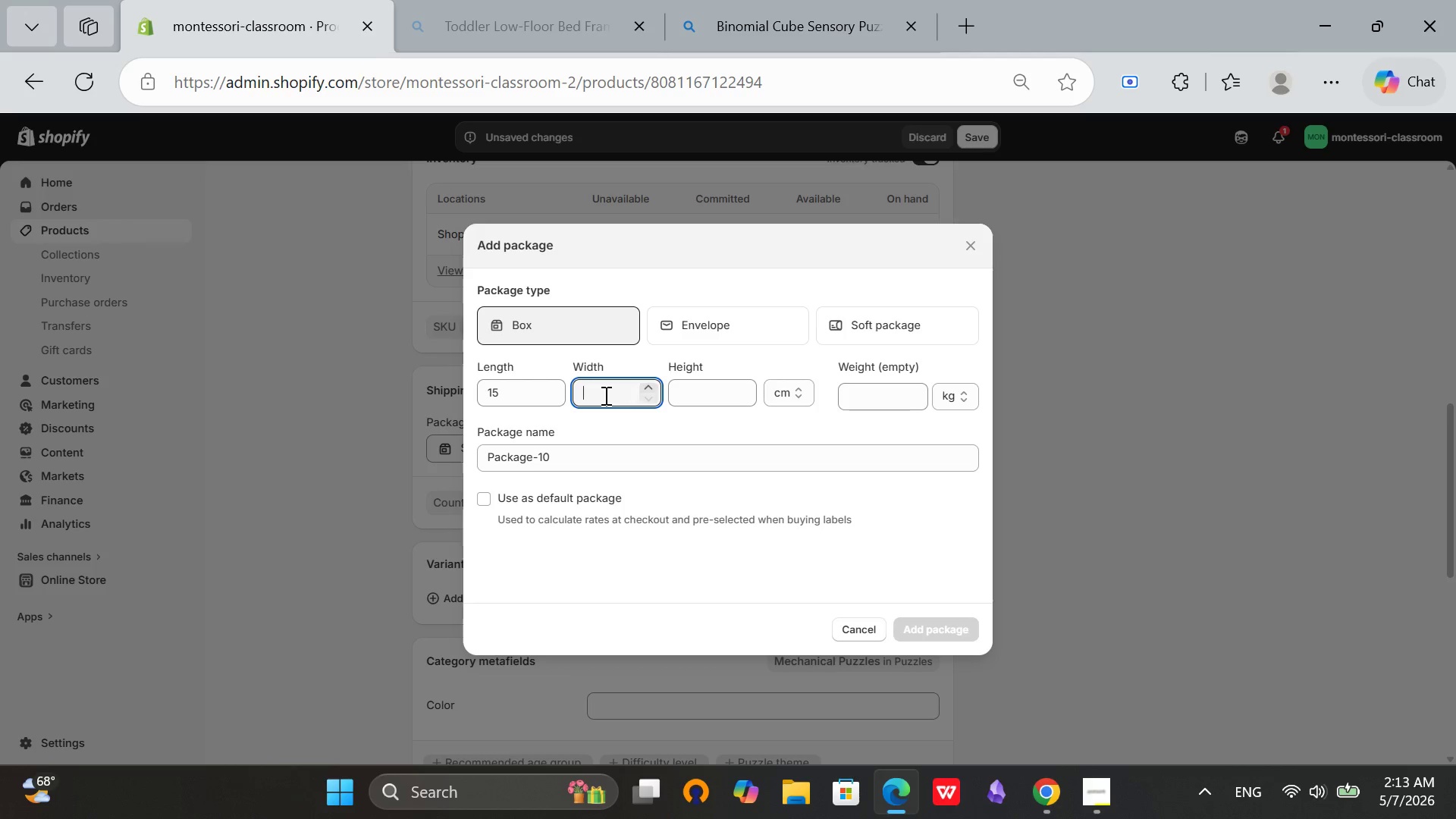 
type(10)
 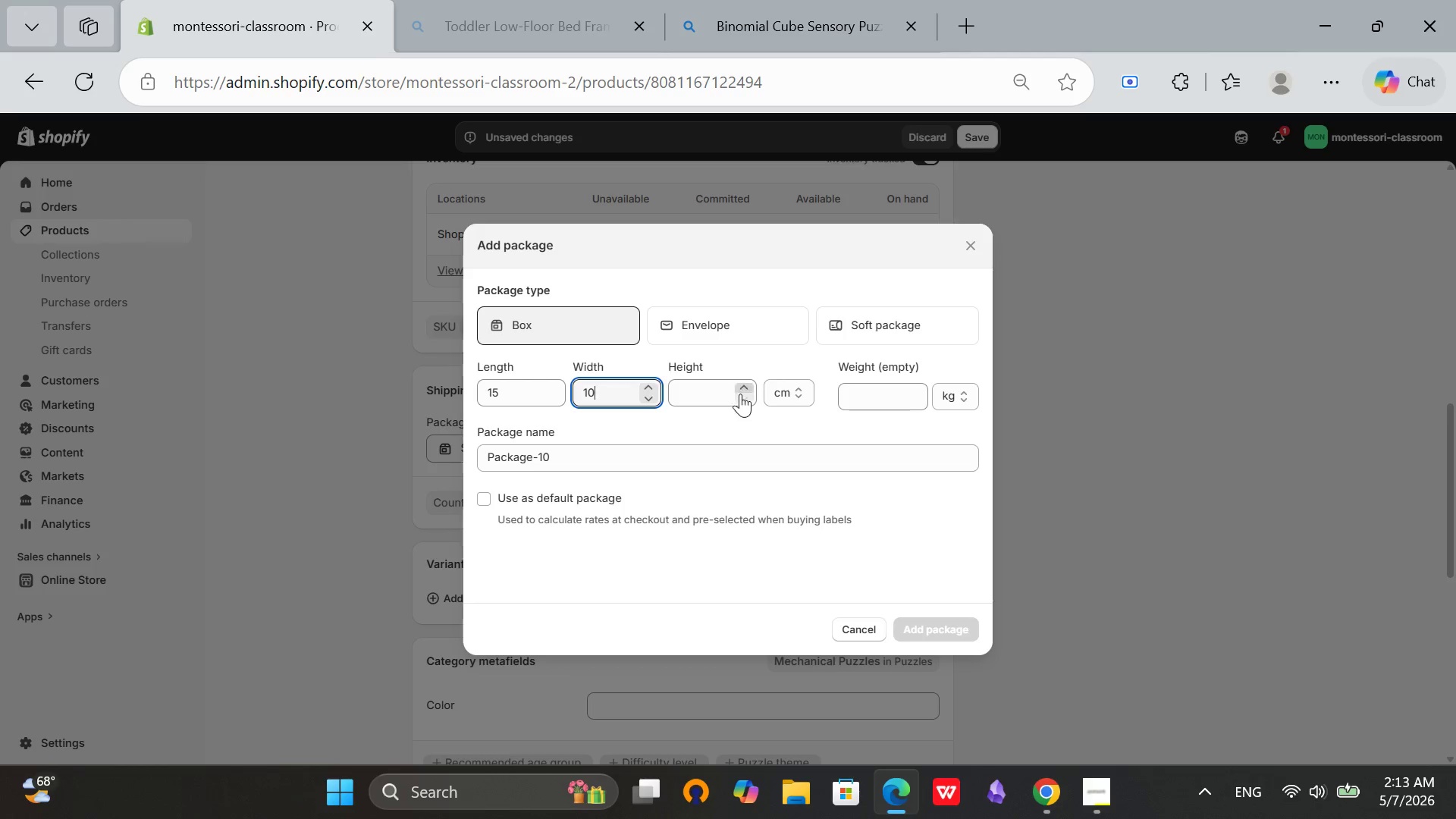 
left_click([719, 398])
 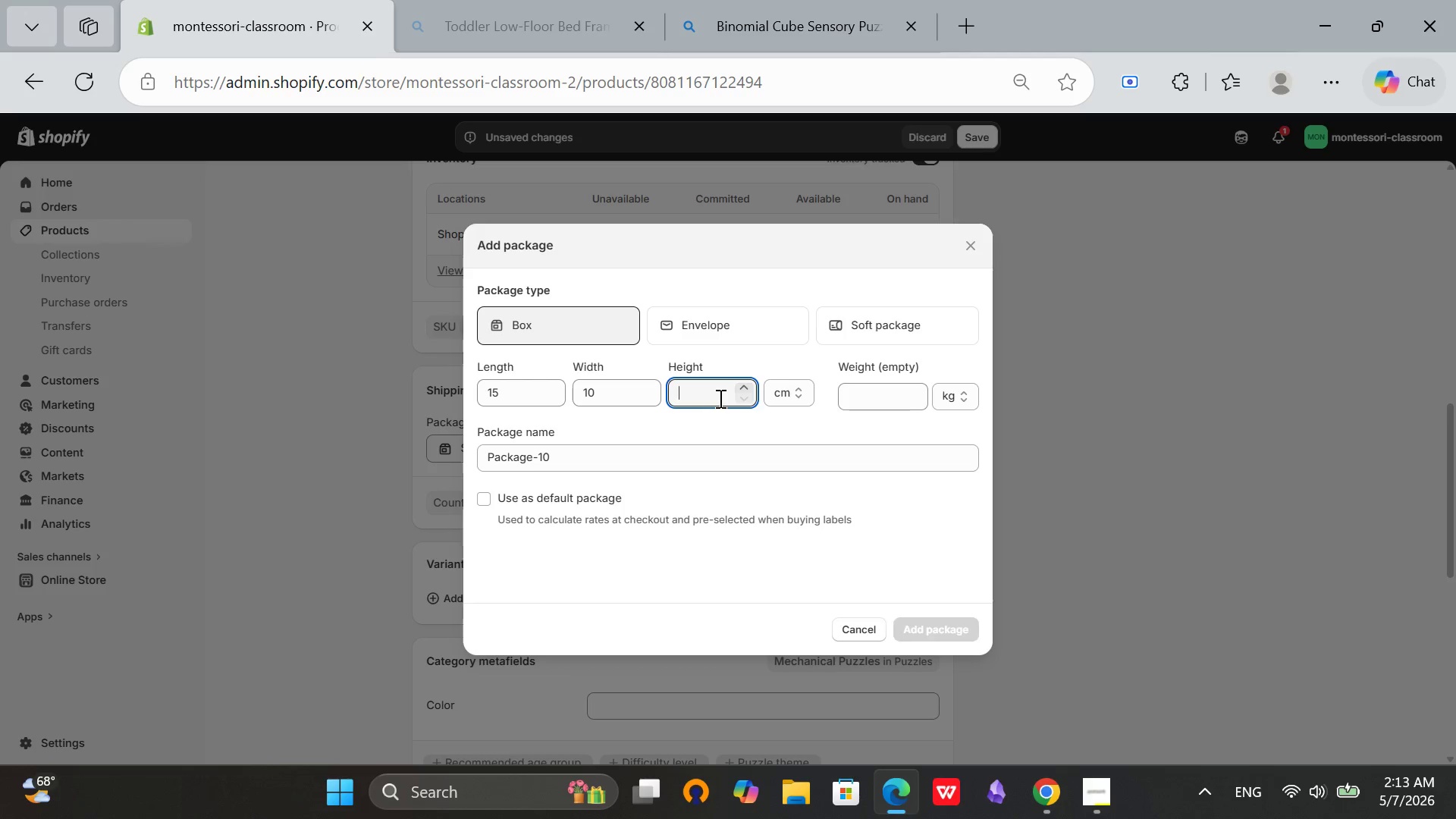 
key(5)
 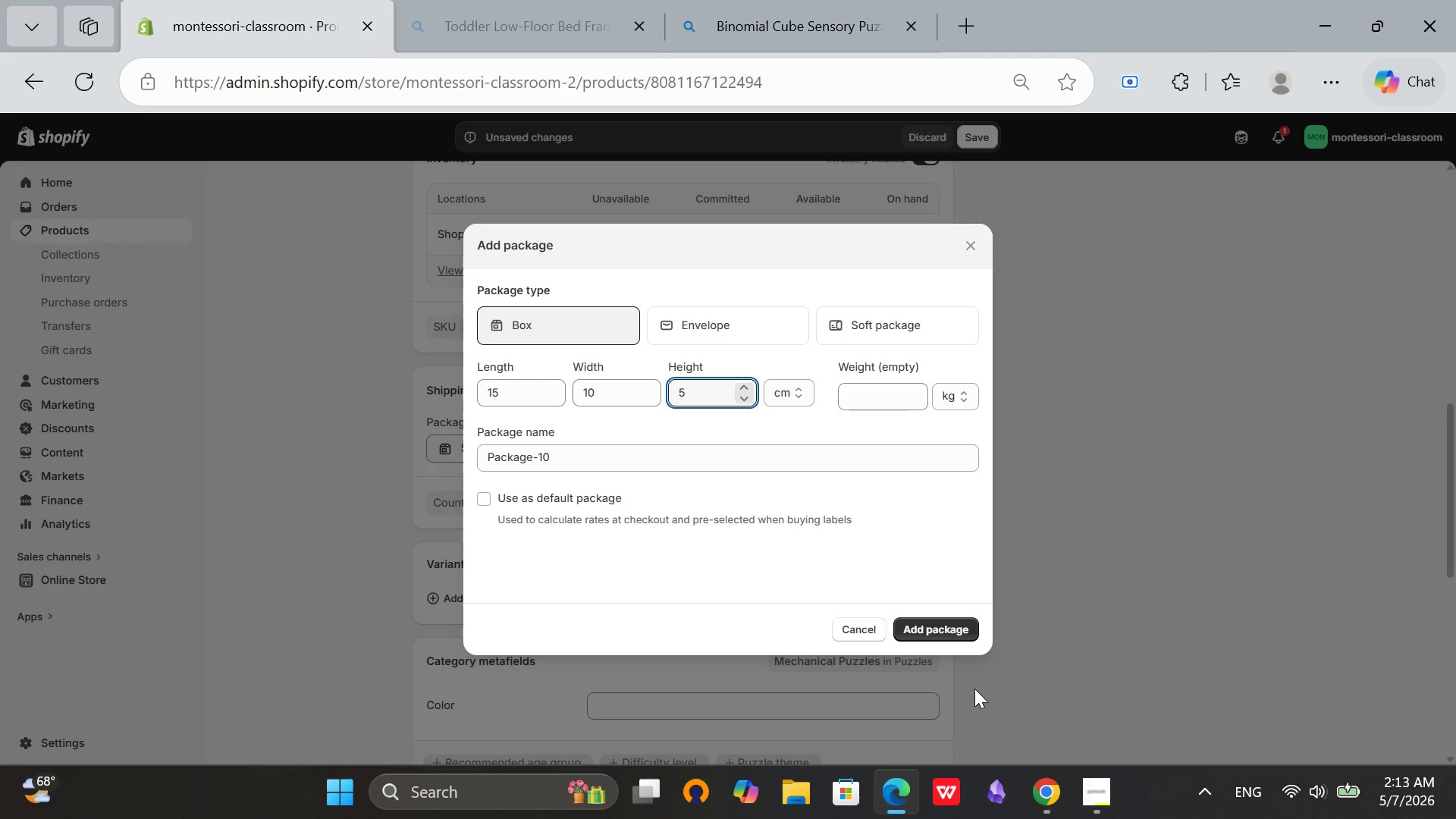 
left_click([962, 620])
 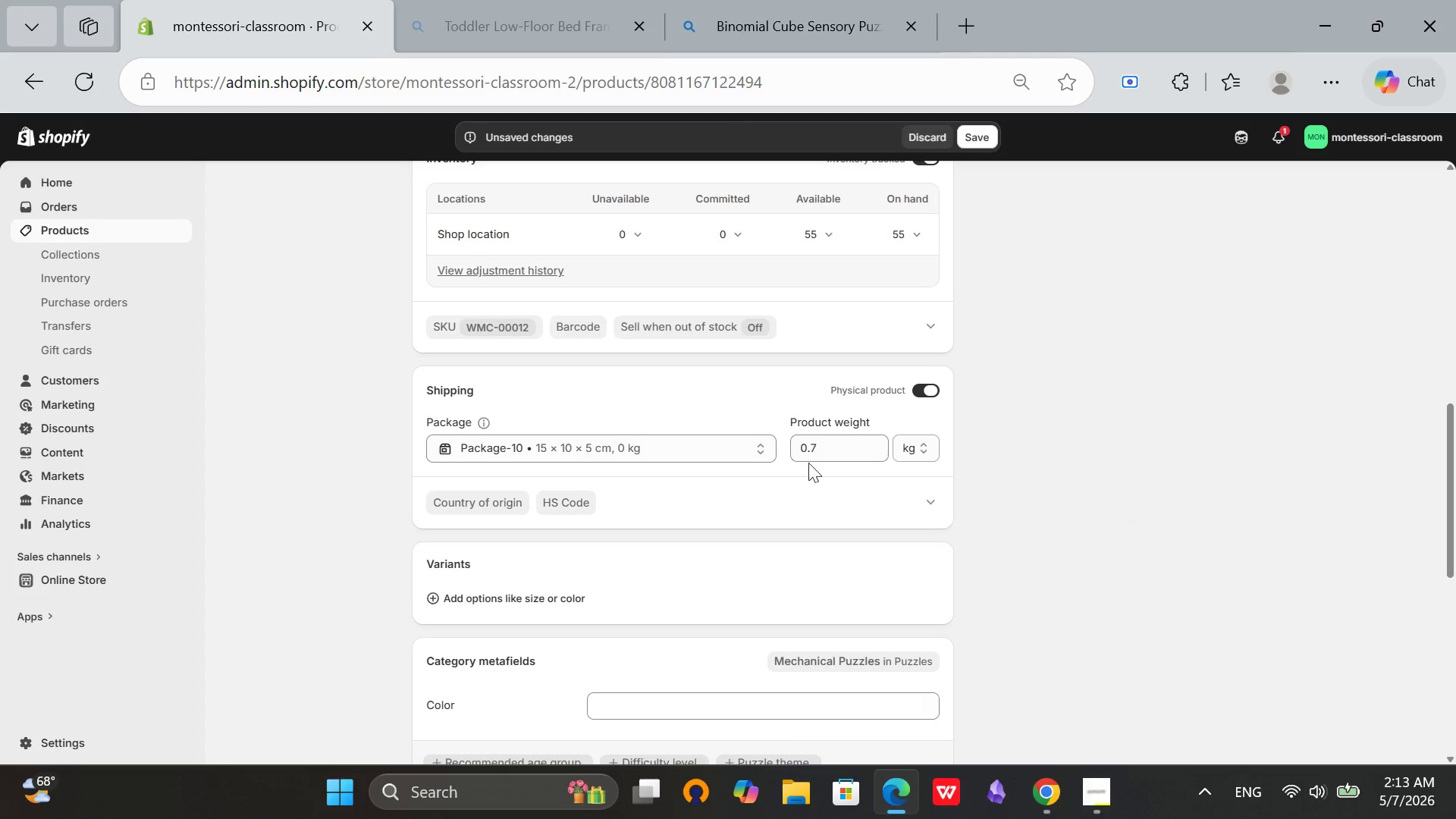 
scroll: coordinate [803, 411], scroll_direction: up, amount: 6.0
 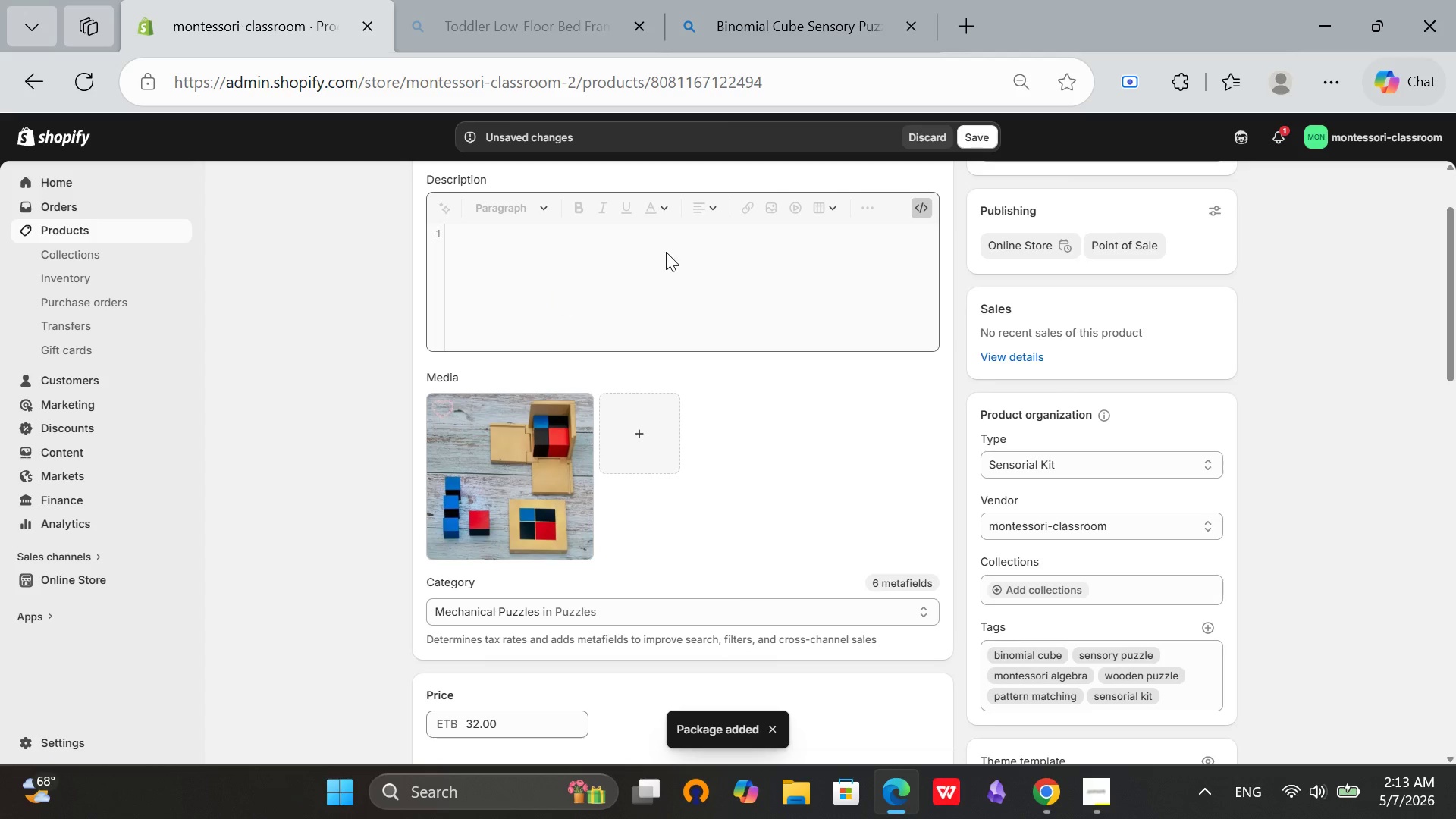 
left_click([686, 253])
 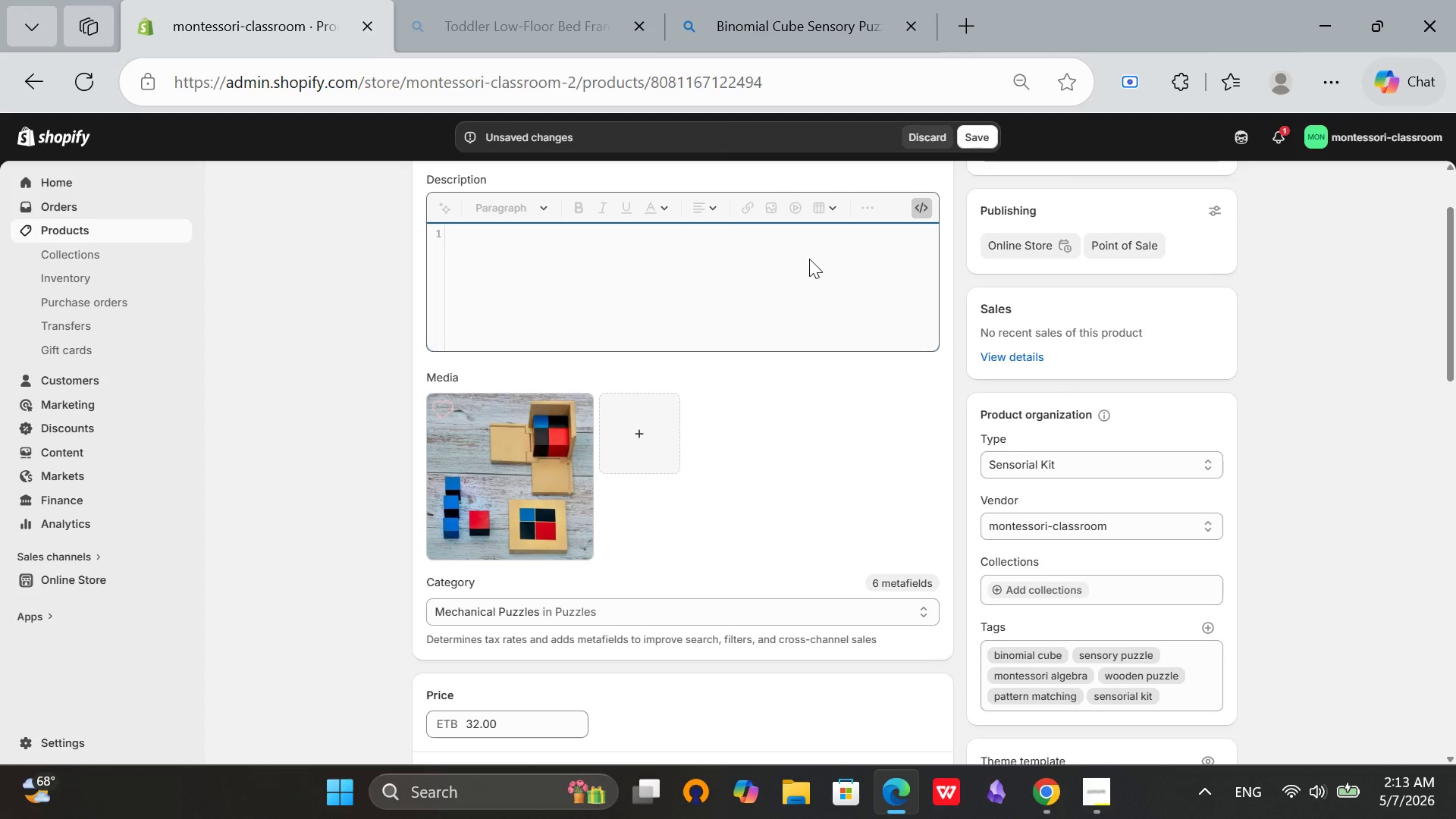 
wait(6.09)
 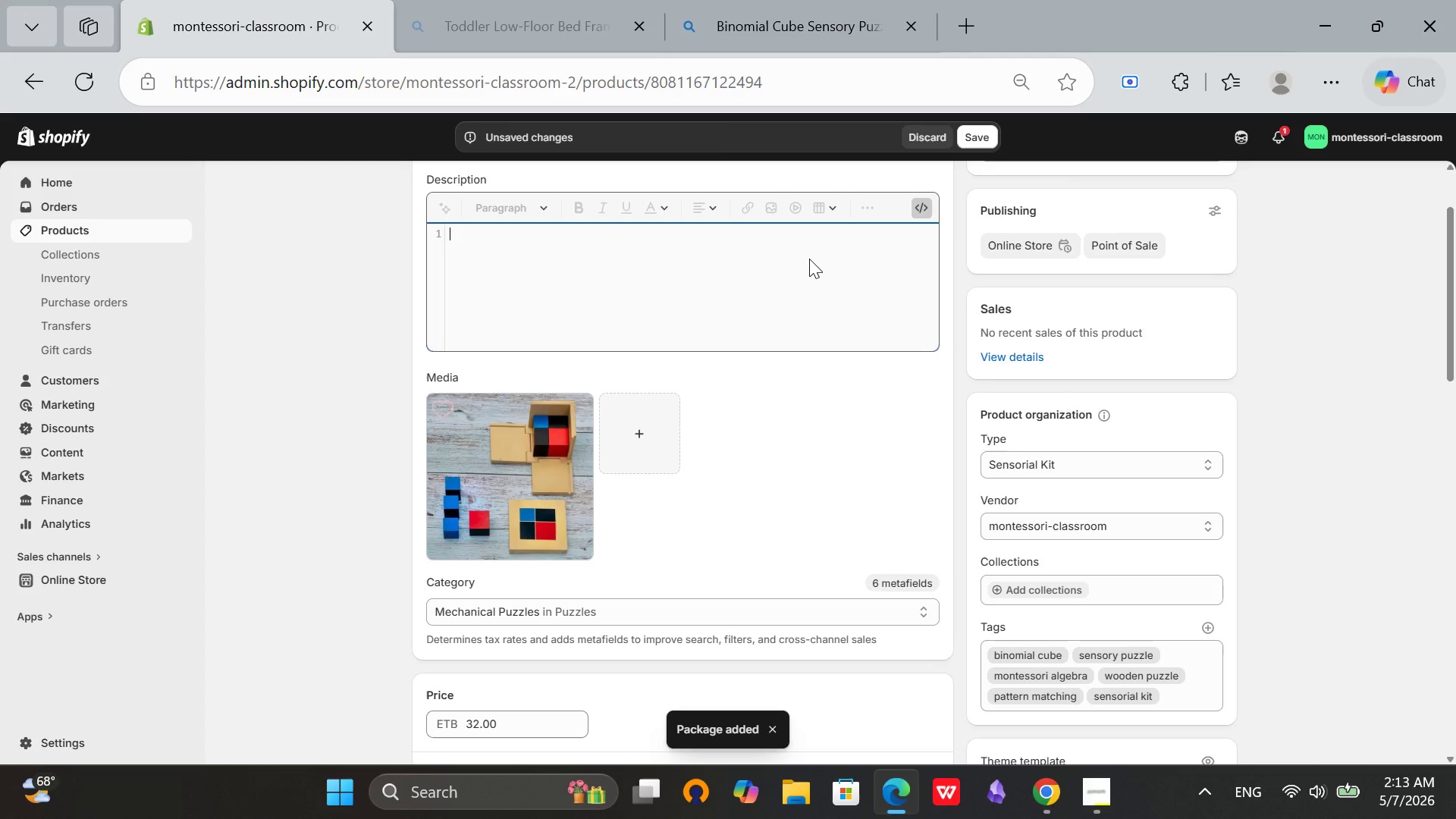 
type(<div class="P)
key(Backspace)
type(product-description)
 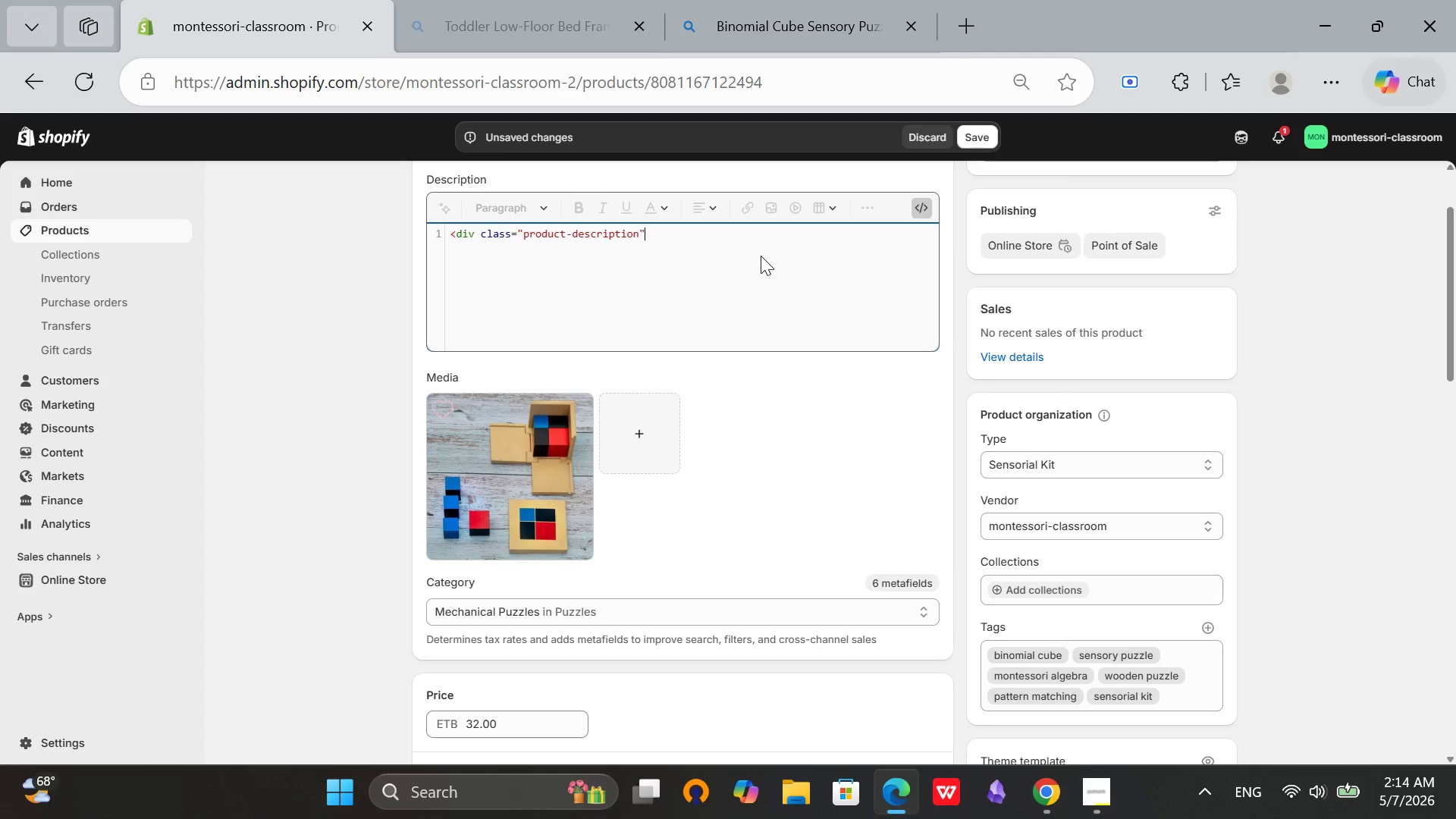 
key(ArrowRight)
 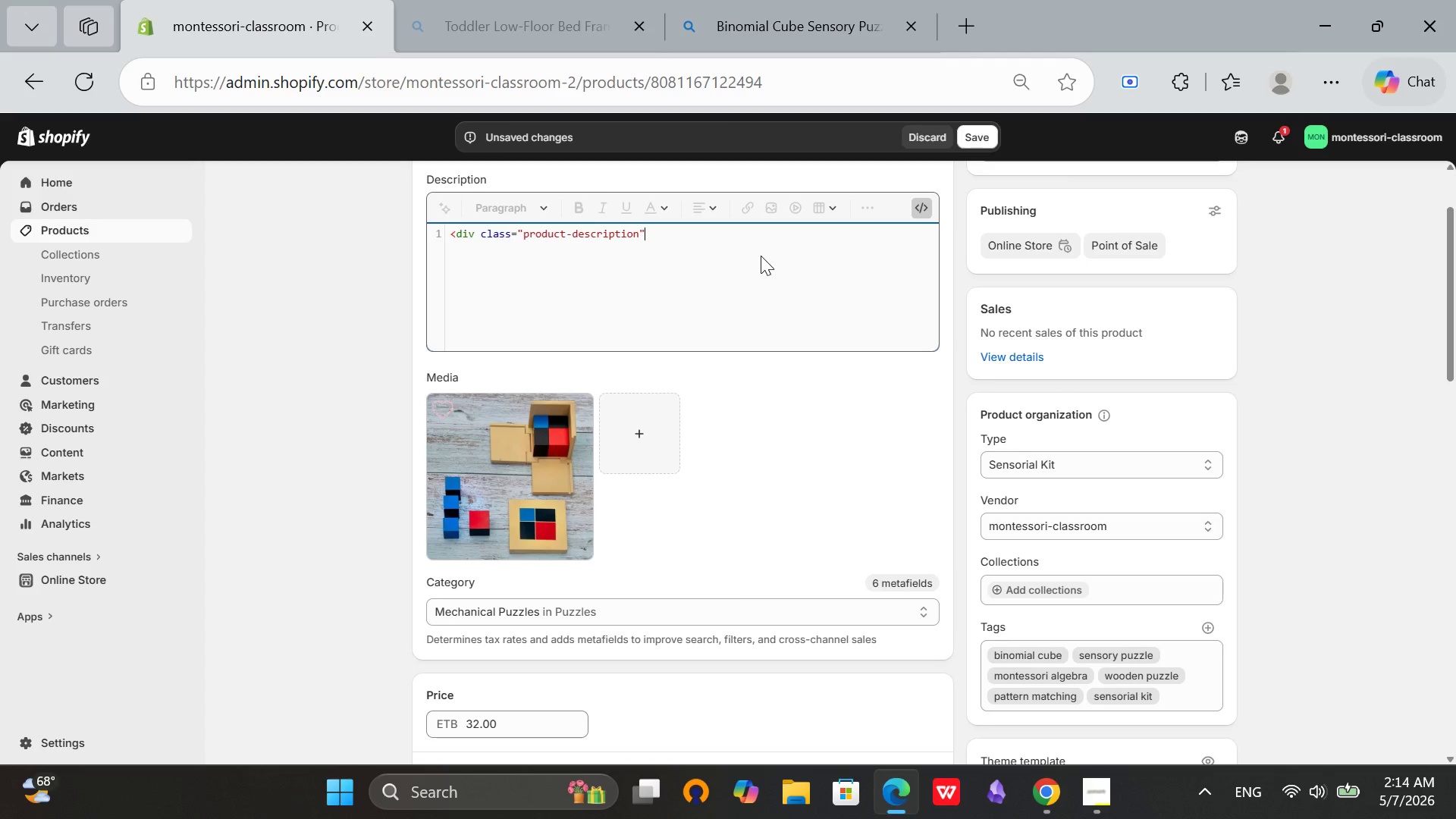 
key(Shift+Period)
 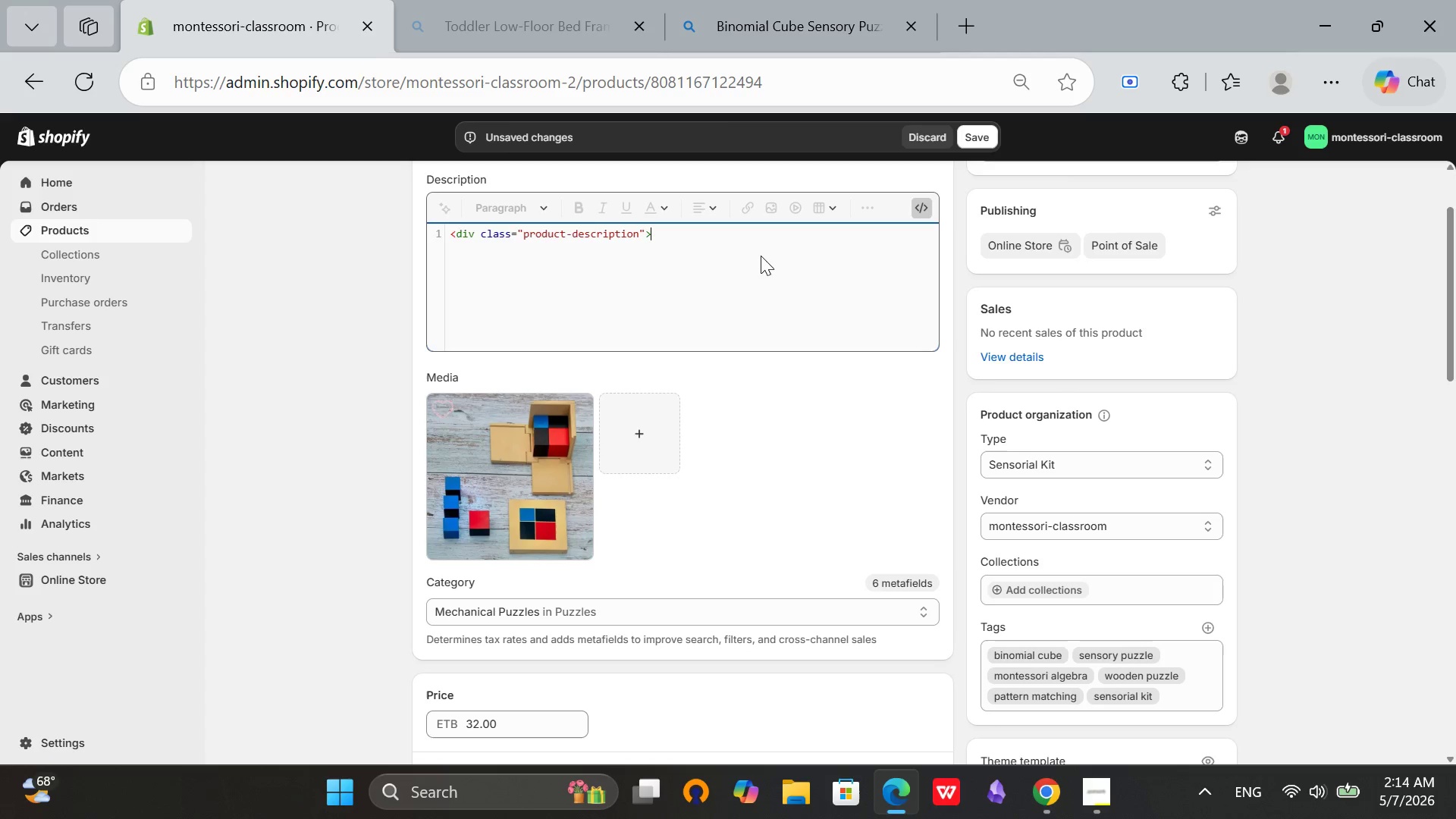 
key(Enter)
 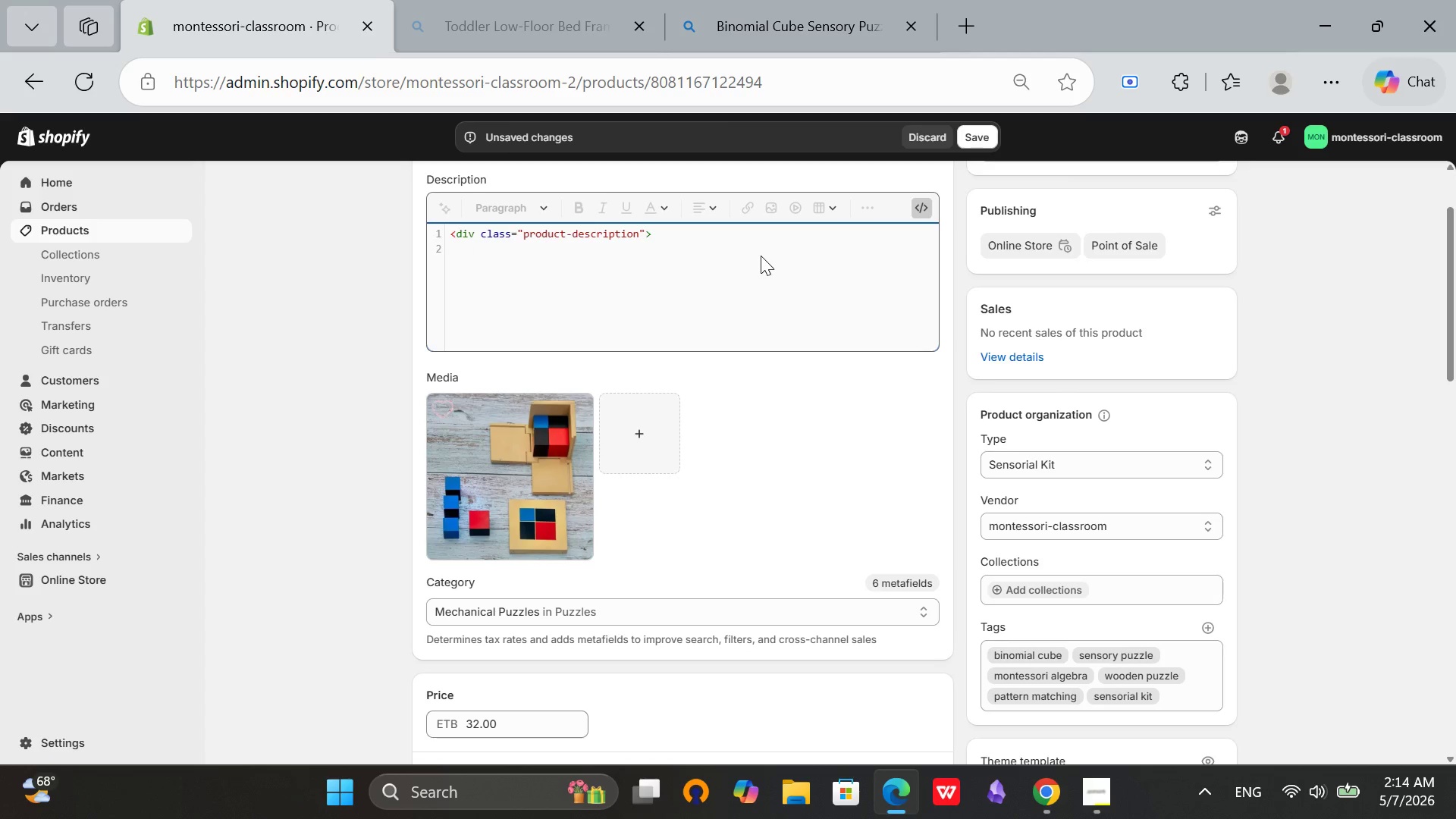 
key(Backspace)
type(<h3>Early )
 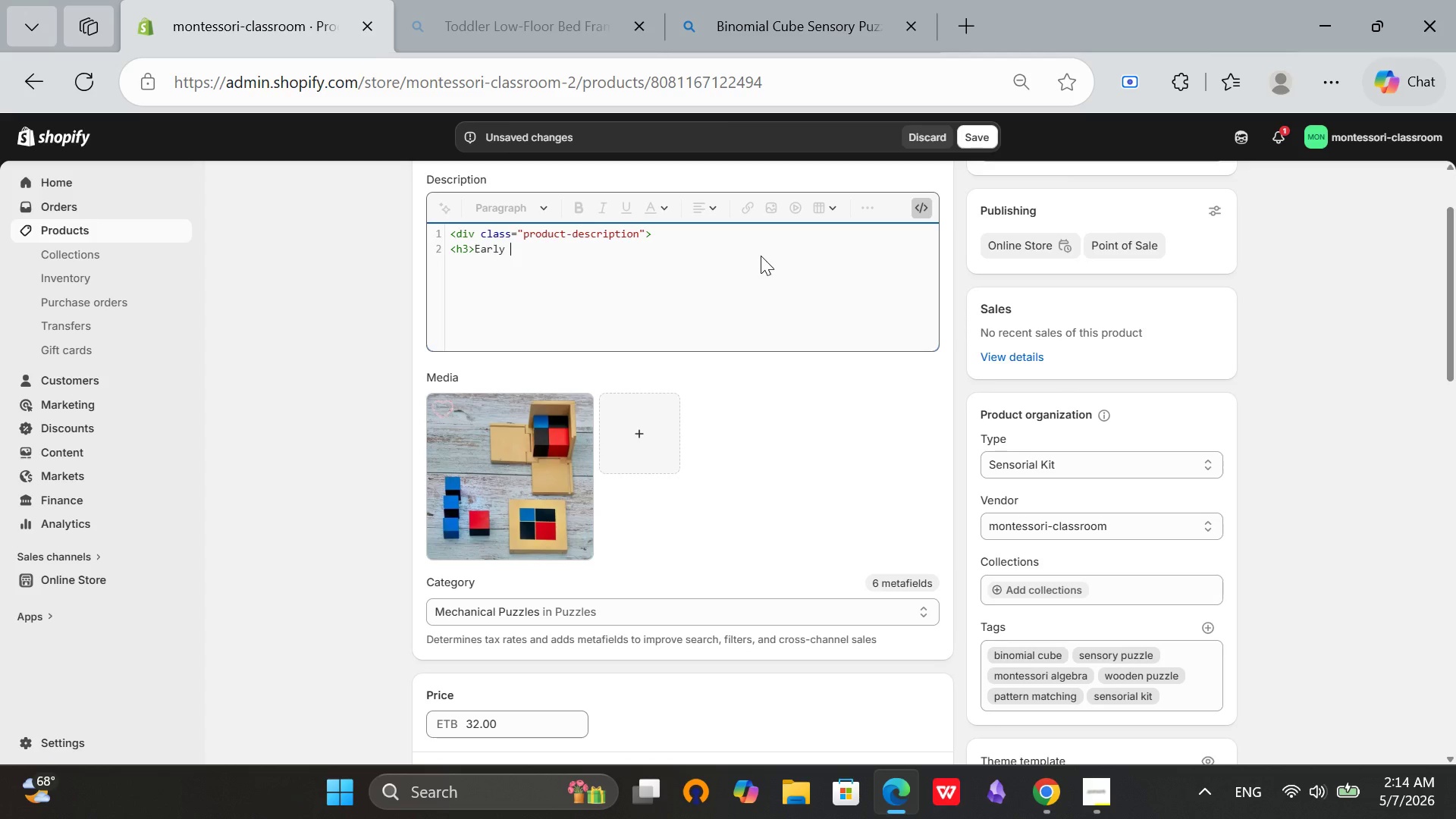 
type(Algebraic )
 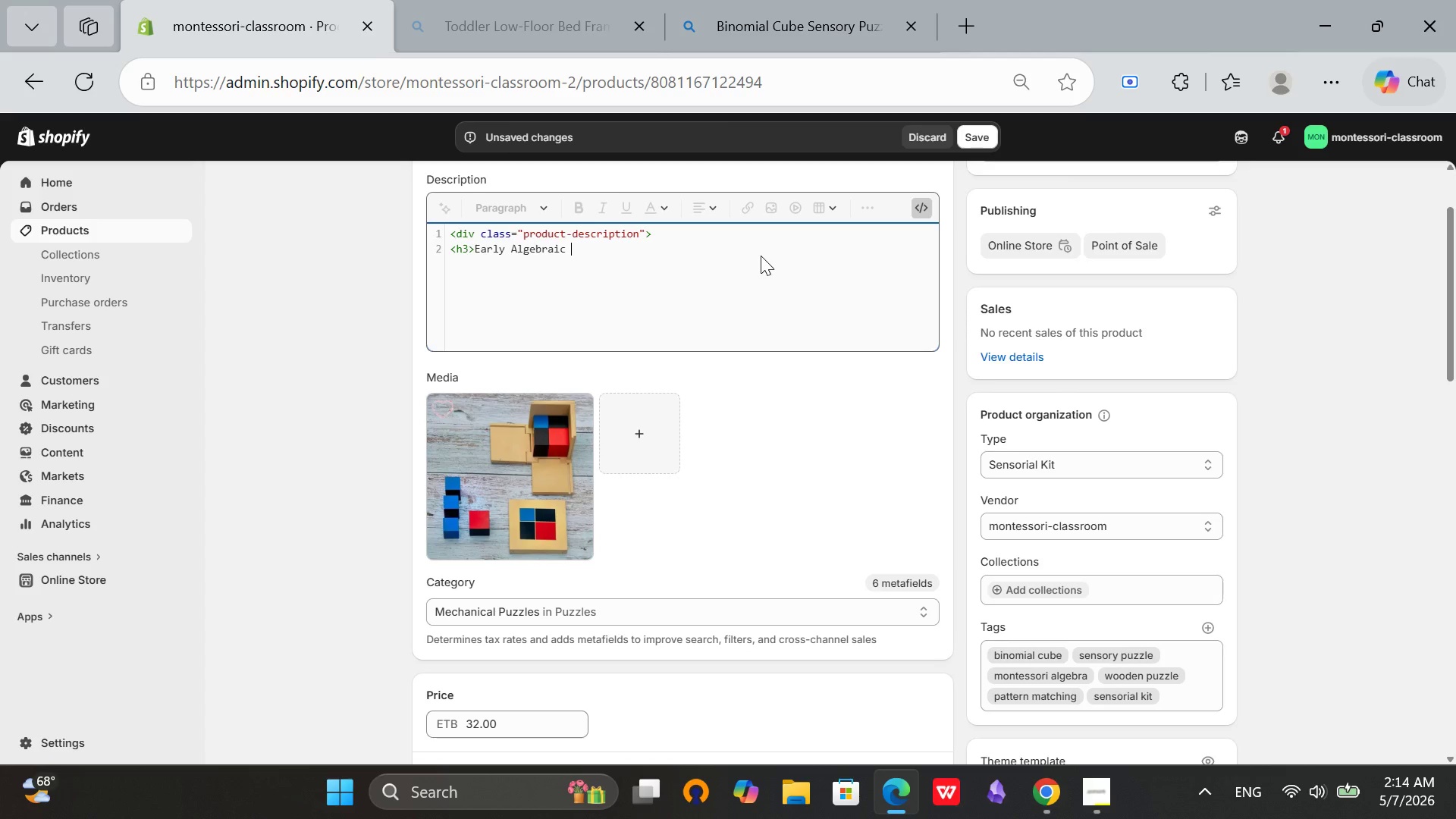 
wait(18.31)
 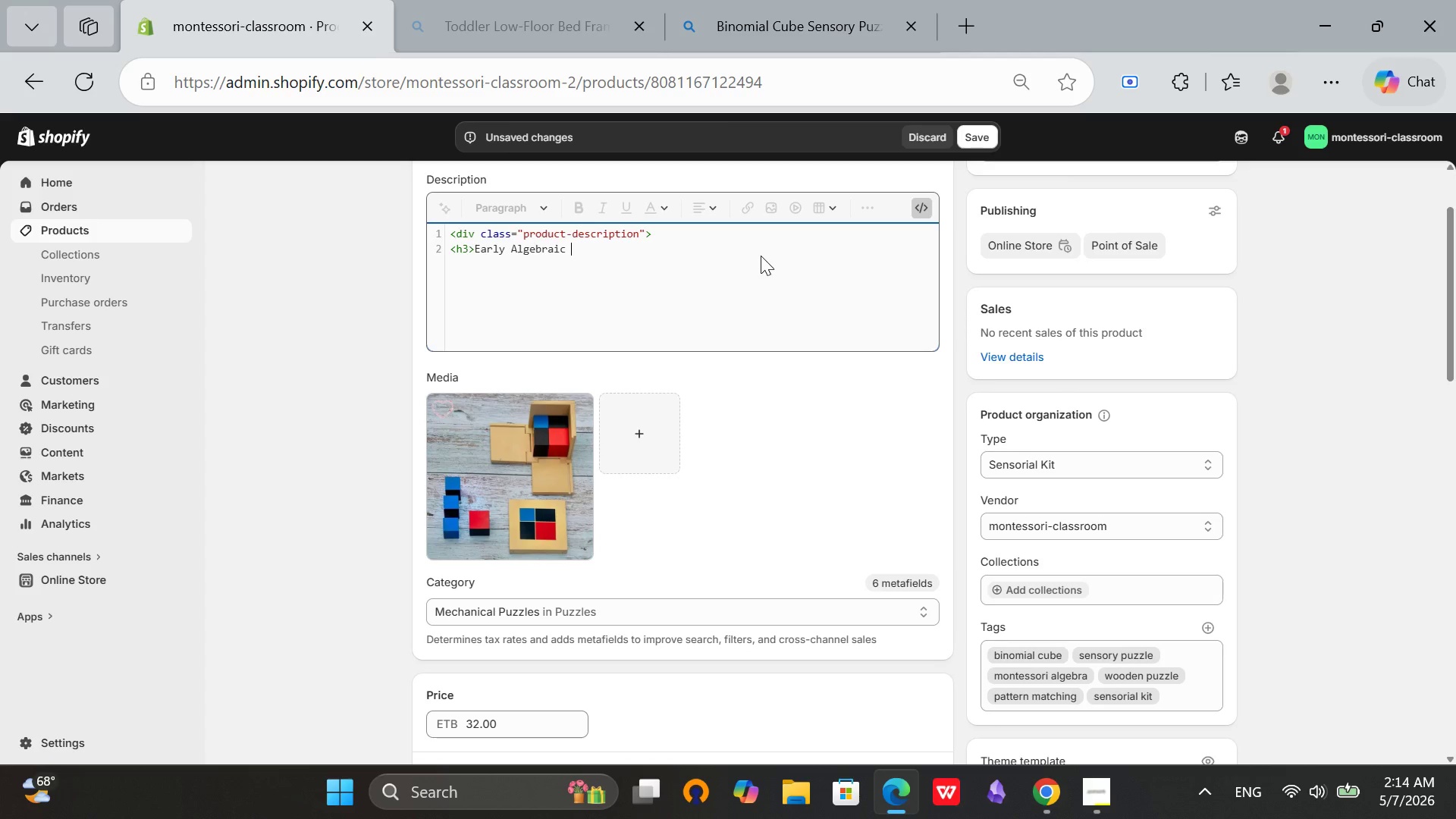 
type(Thinkinf)
key(Backspace)
type(g Throi)
key(Backspace)
type(ugh Play</h3>)
 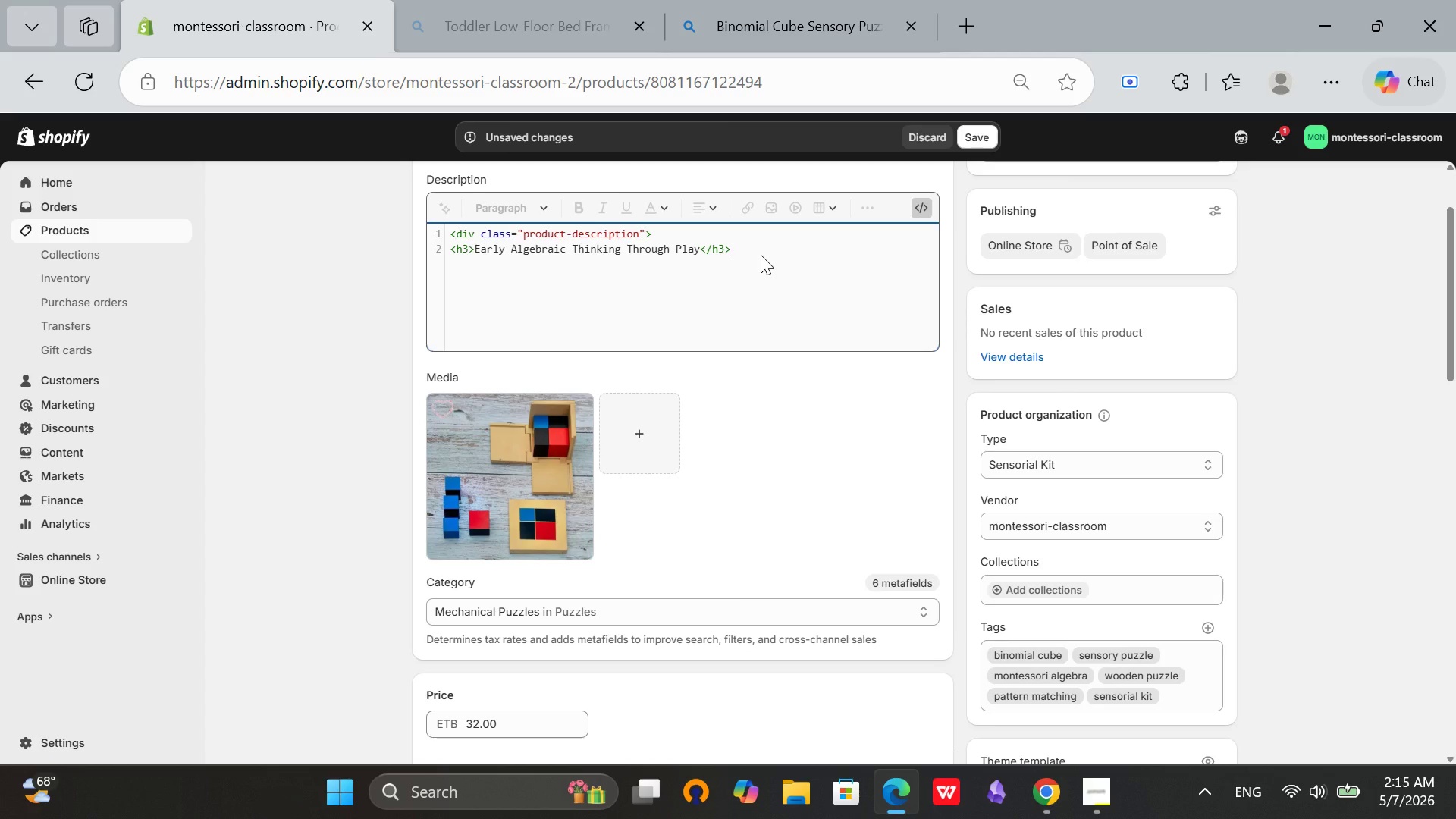 
key(Enter)
 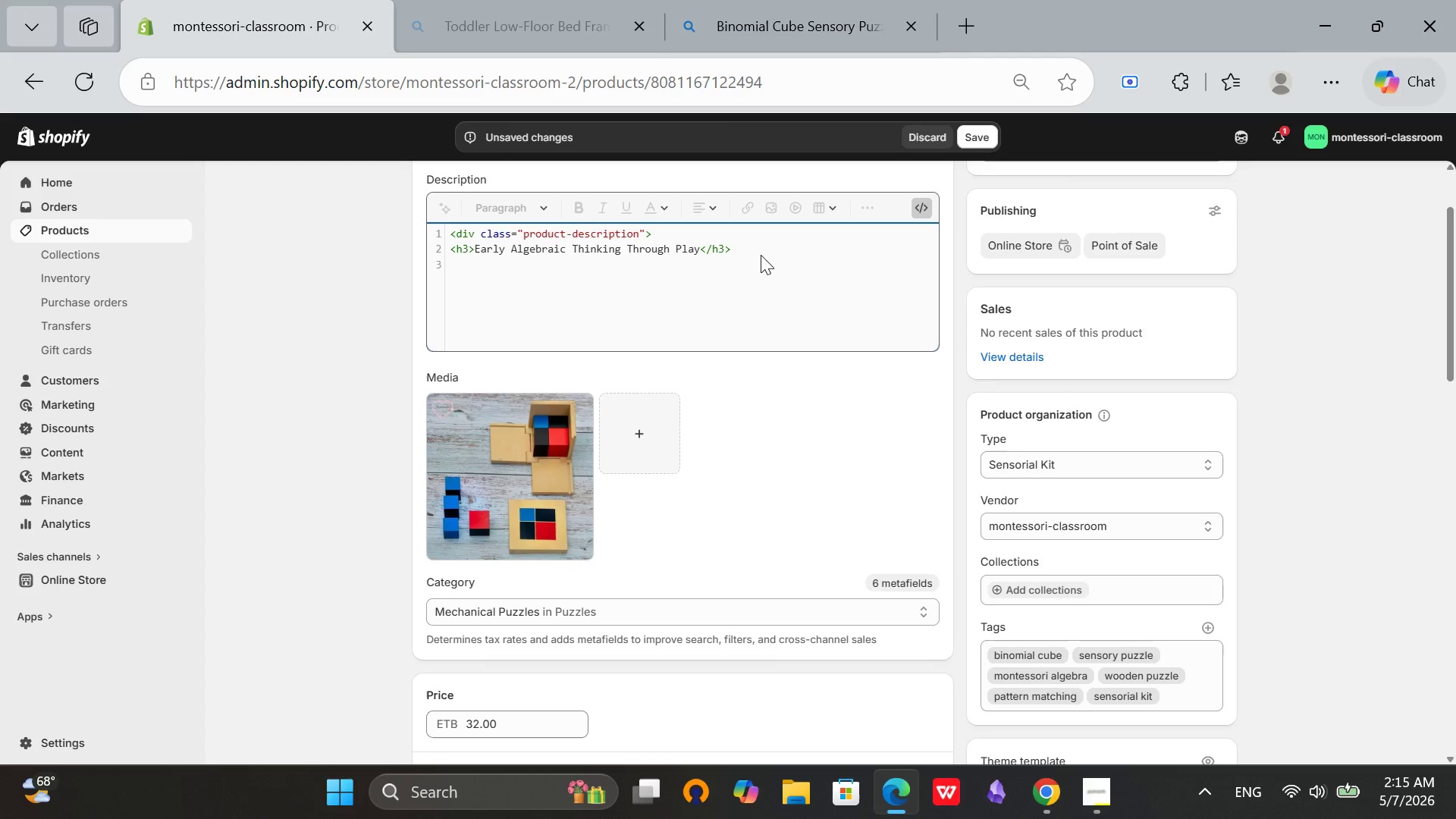 
type(<p>The Binomial Cube represents the algebraic form)
 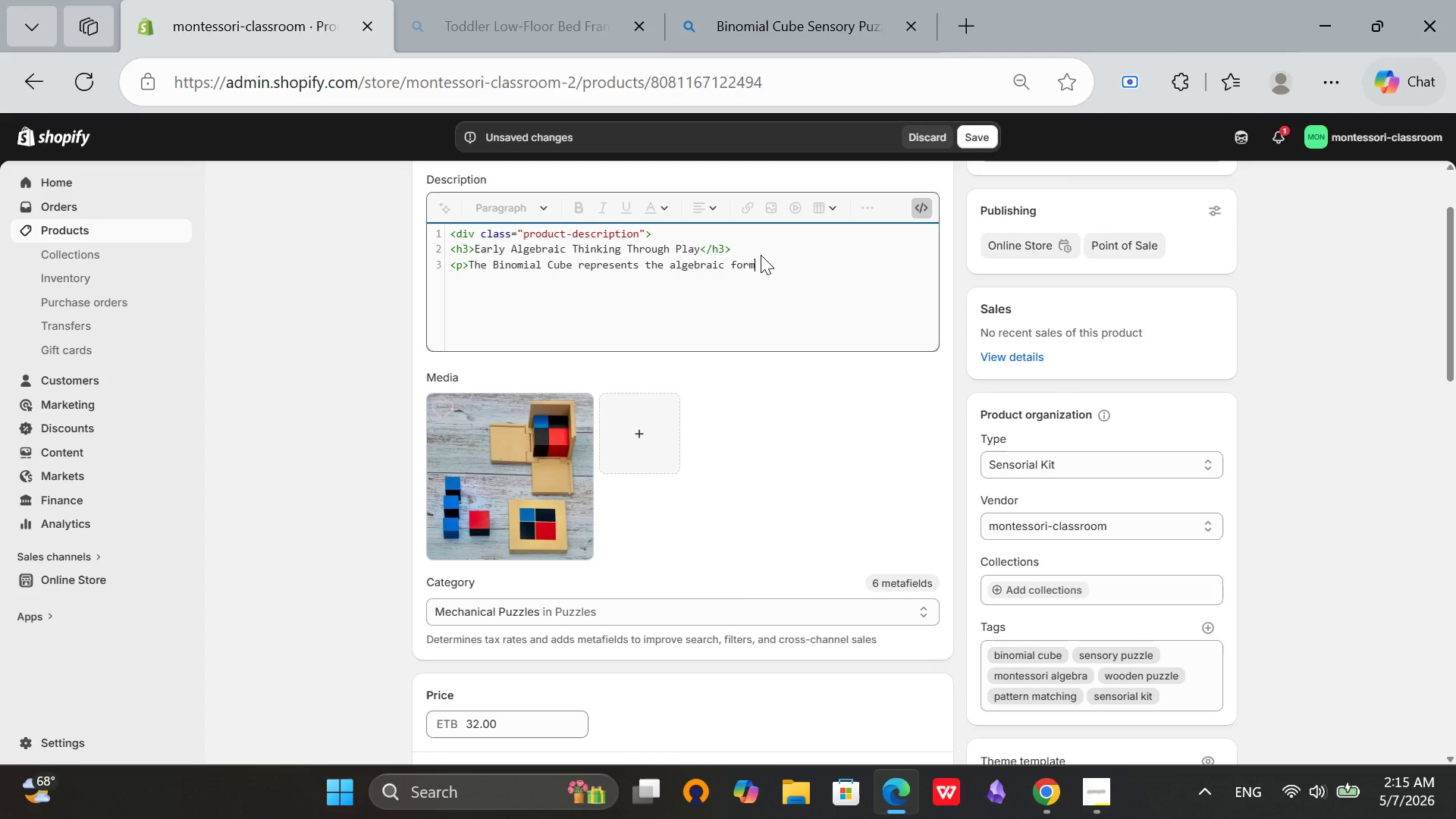 
type(ula )
 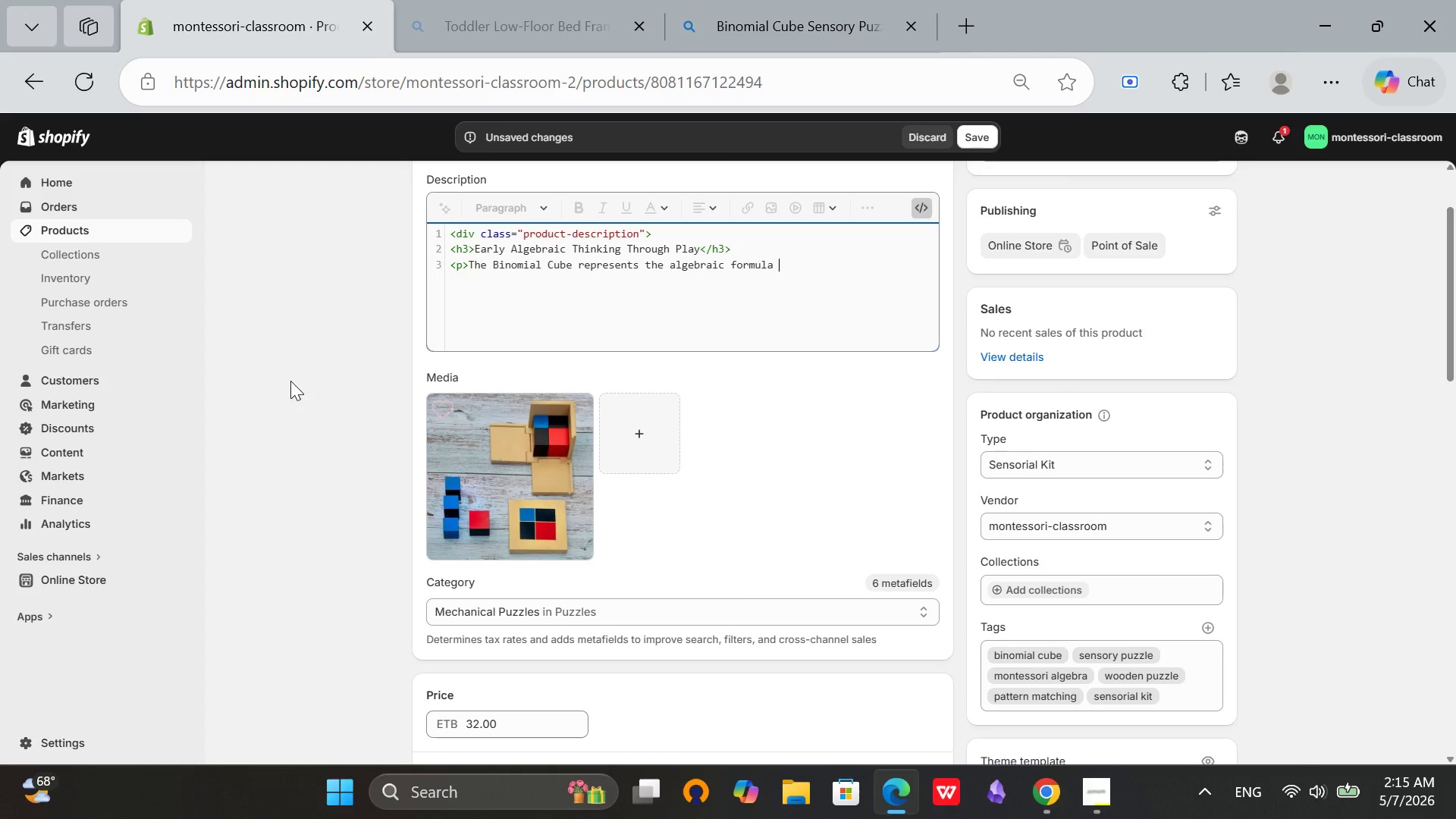 
type((a+b)
 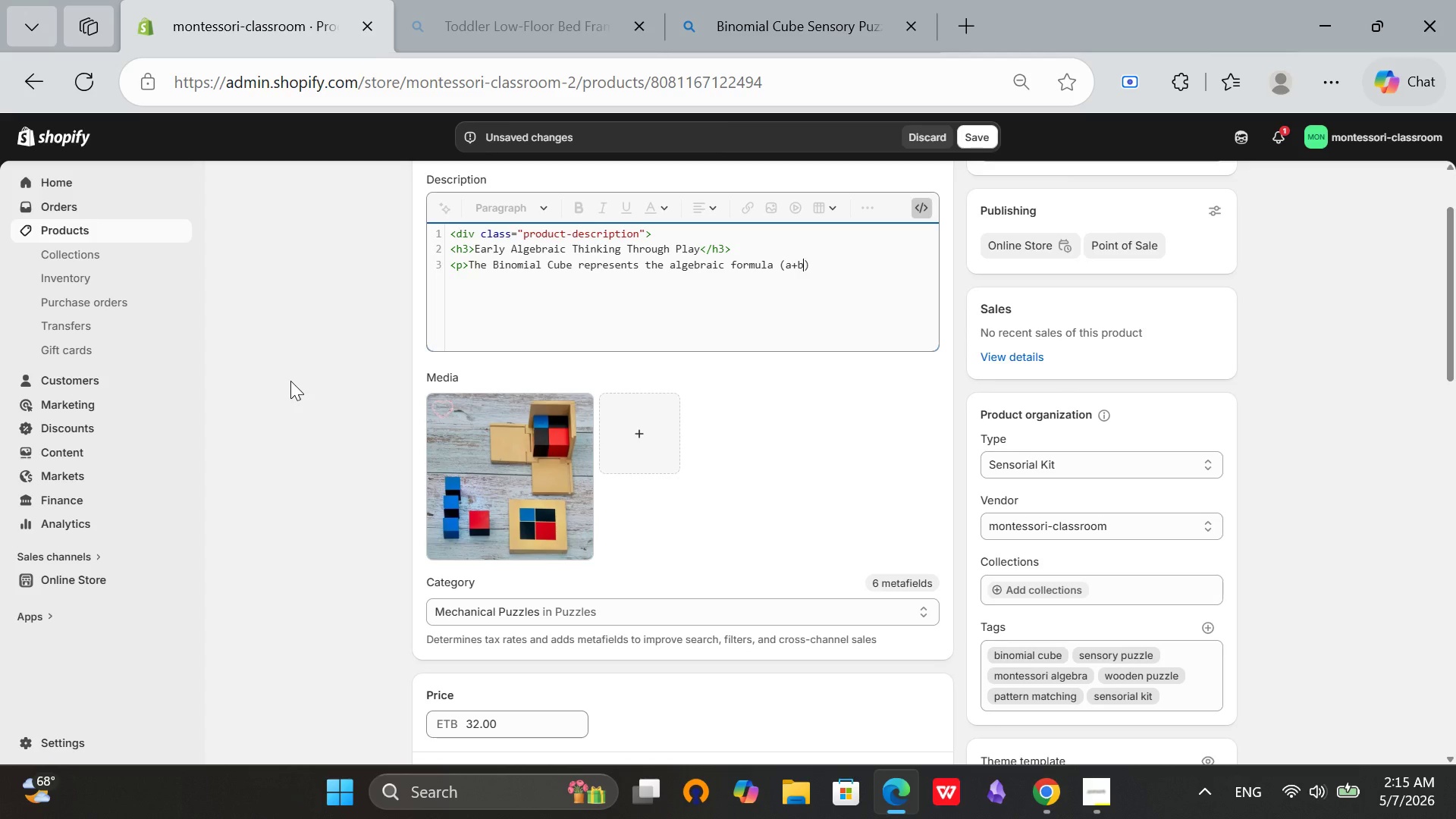 
 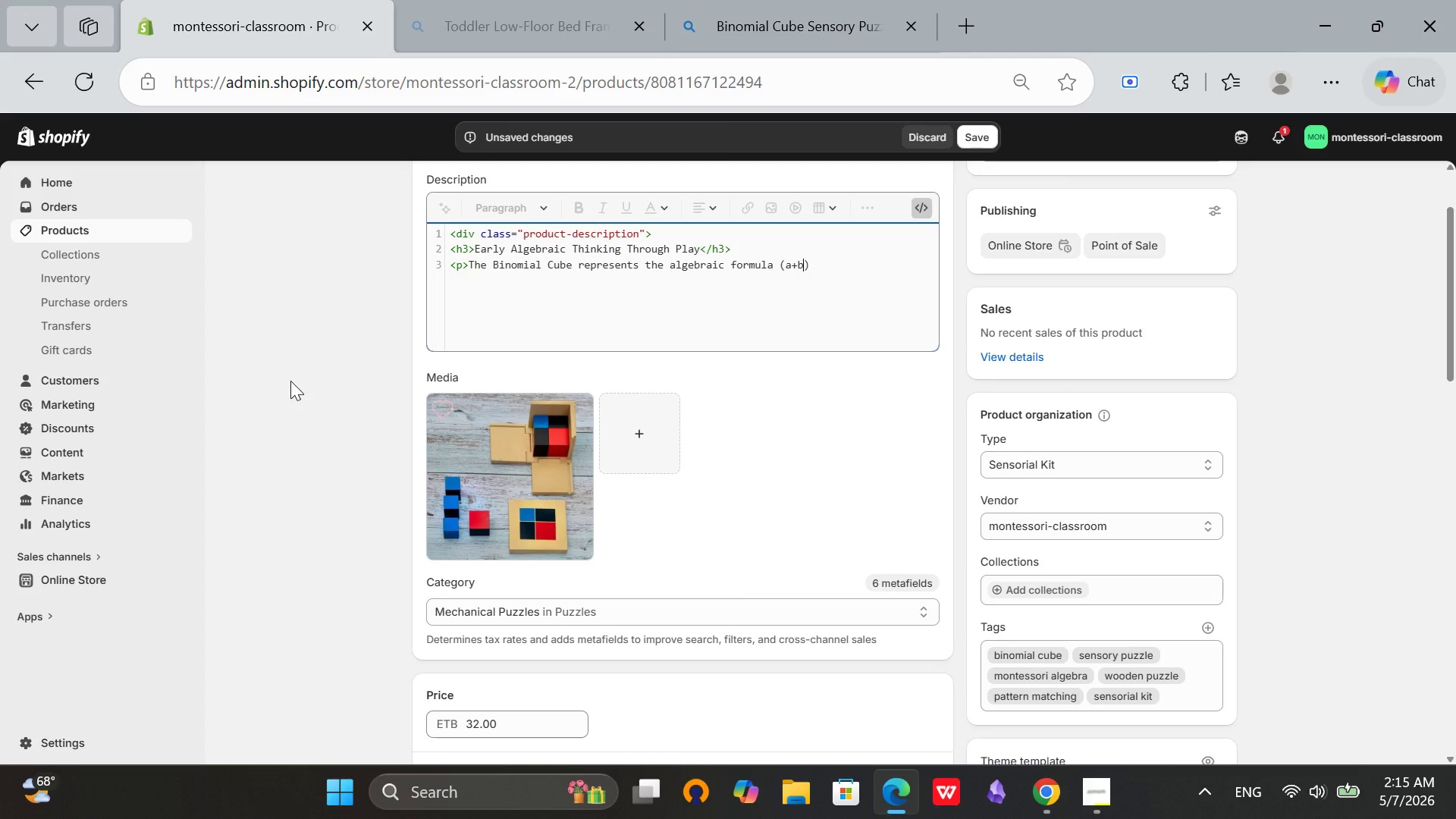 
hold_key(key=ShiftRight, duration=0.73)
 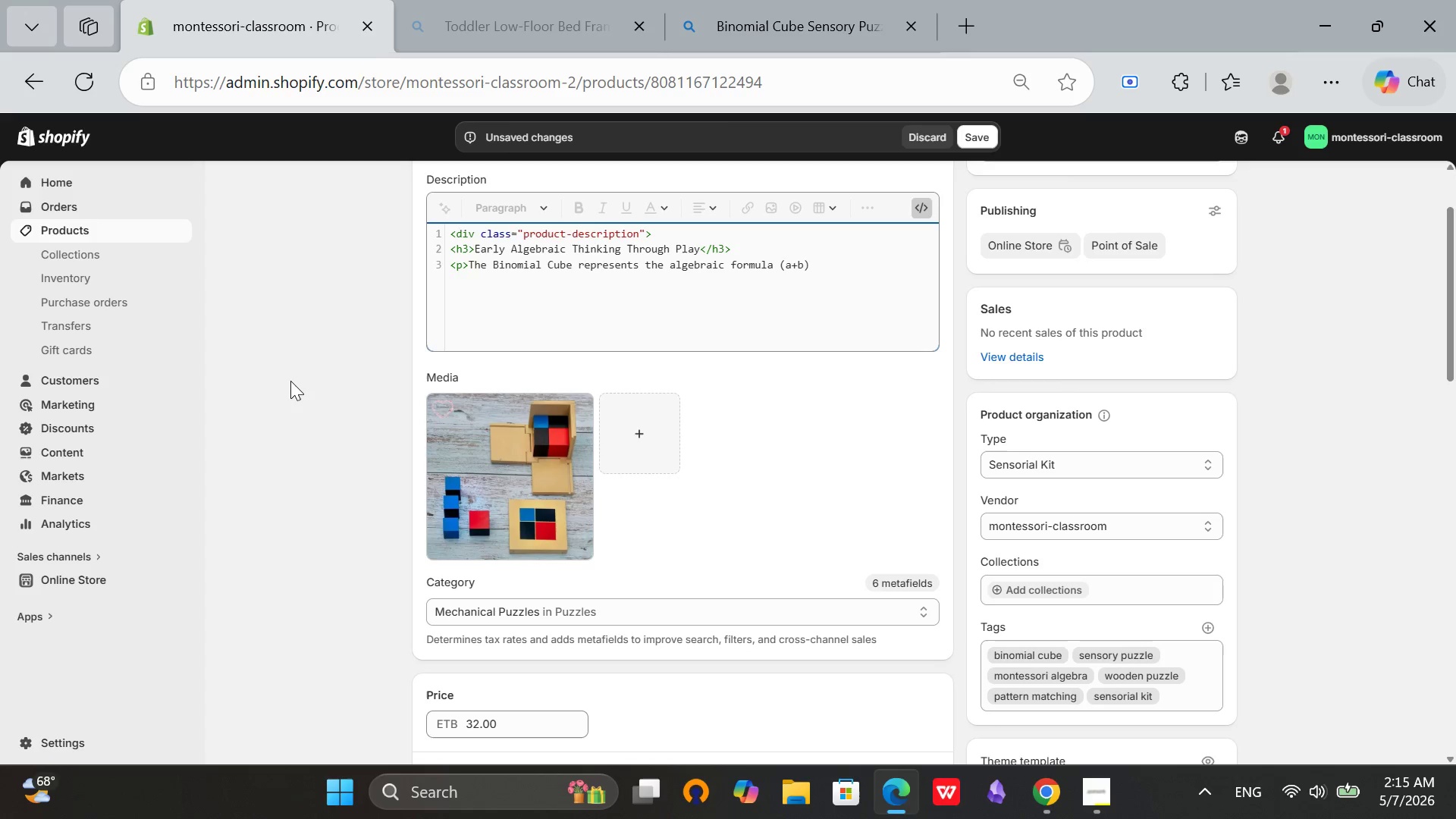 
hold_key(key=0, duration=0.31)
 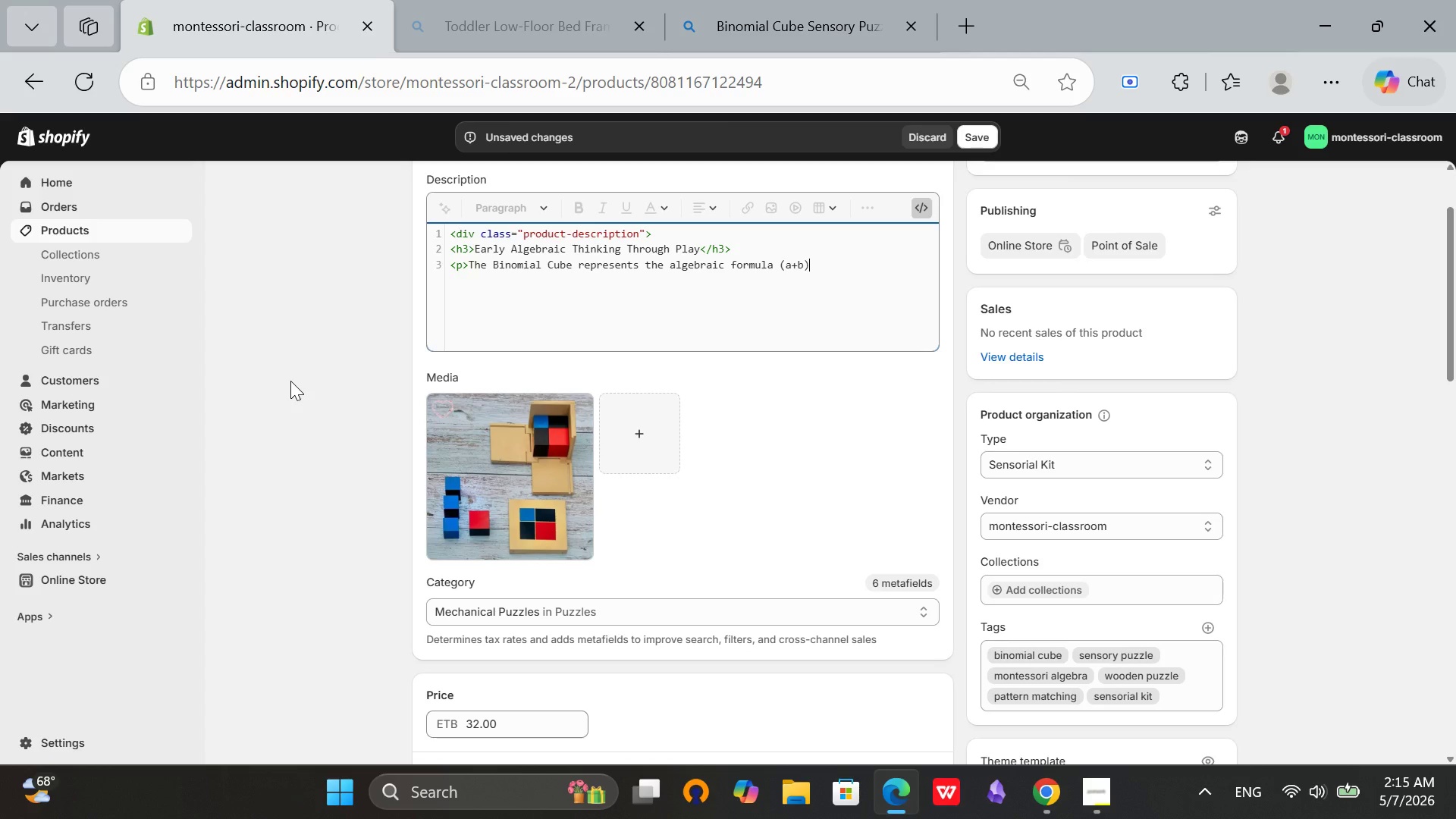 
type(^3 in cn)
key(Backspace)
type(oncrete)
 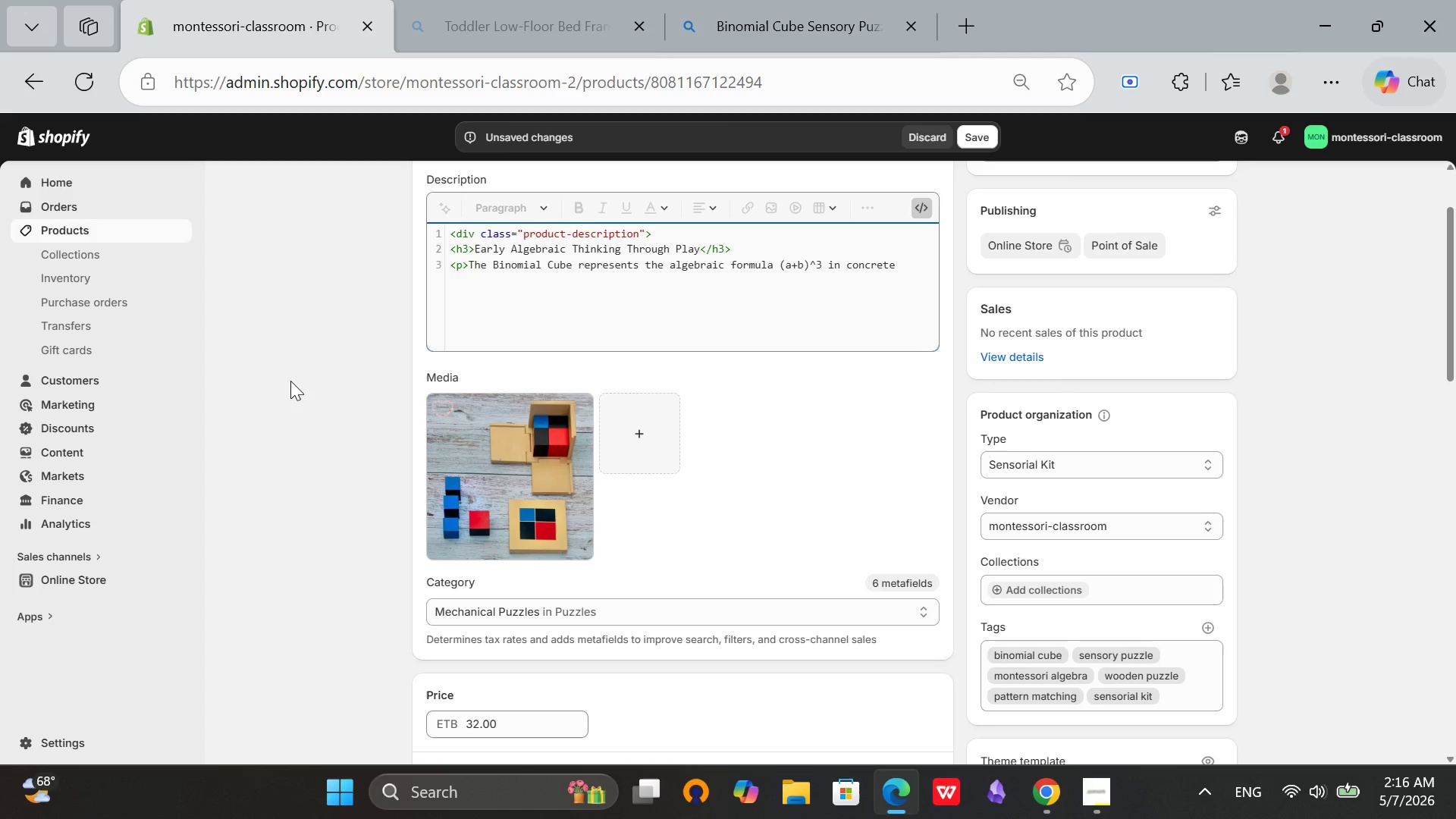 
key(Space)
 